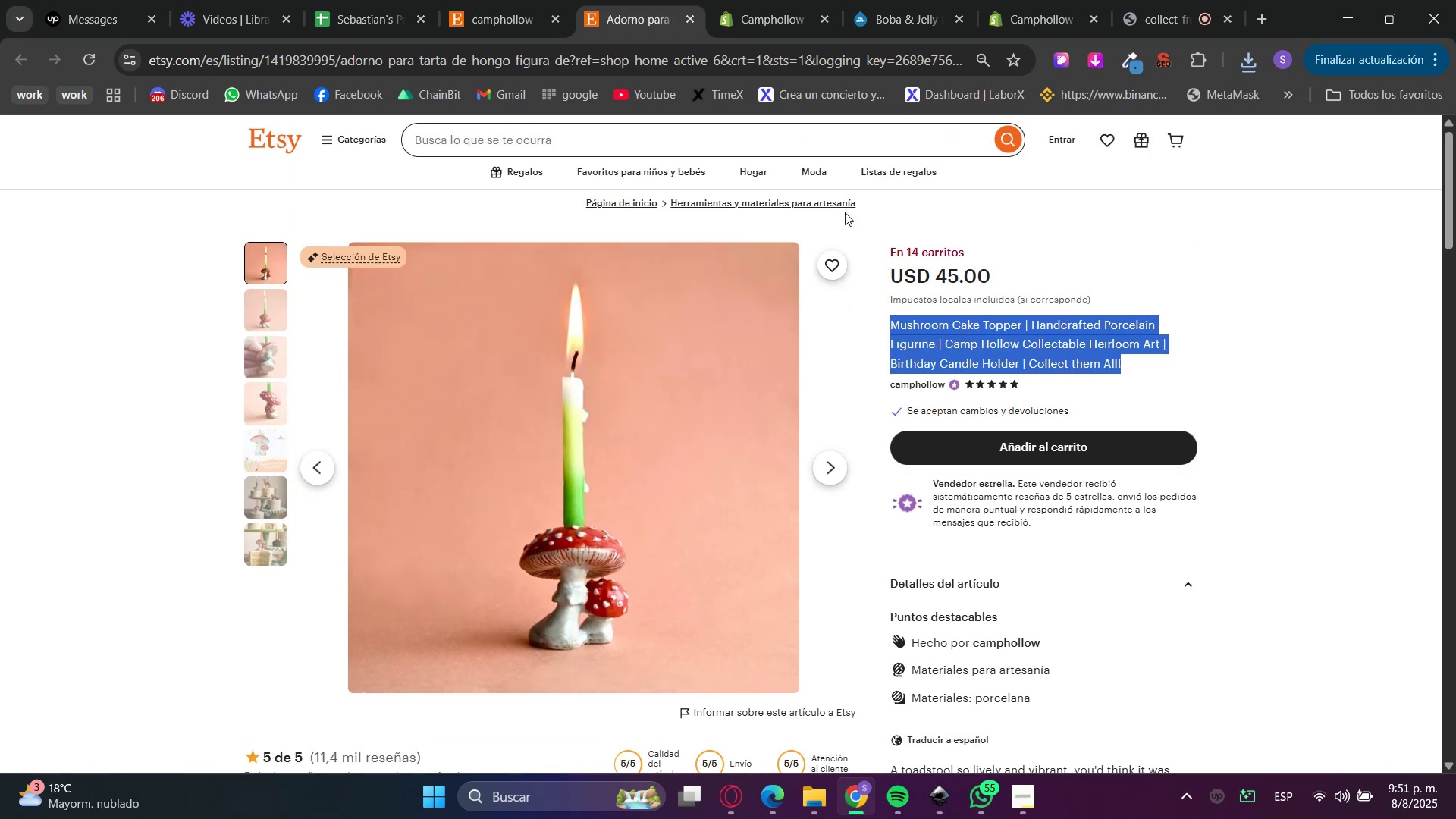 
left_click([740, 0])
 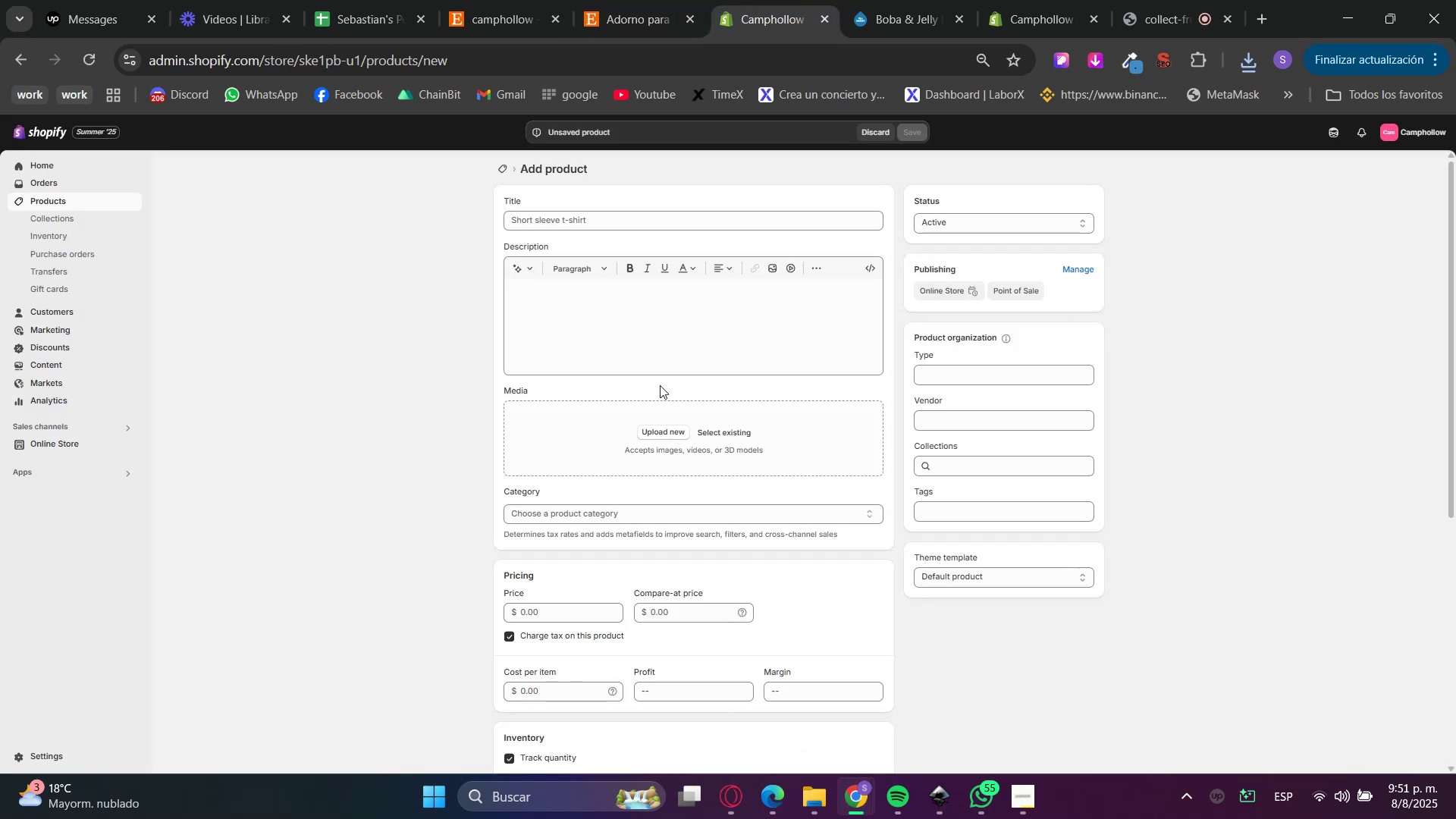 
key(Control+V)
 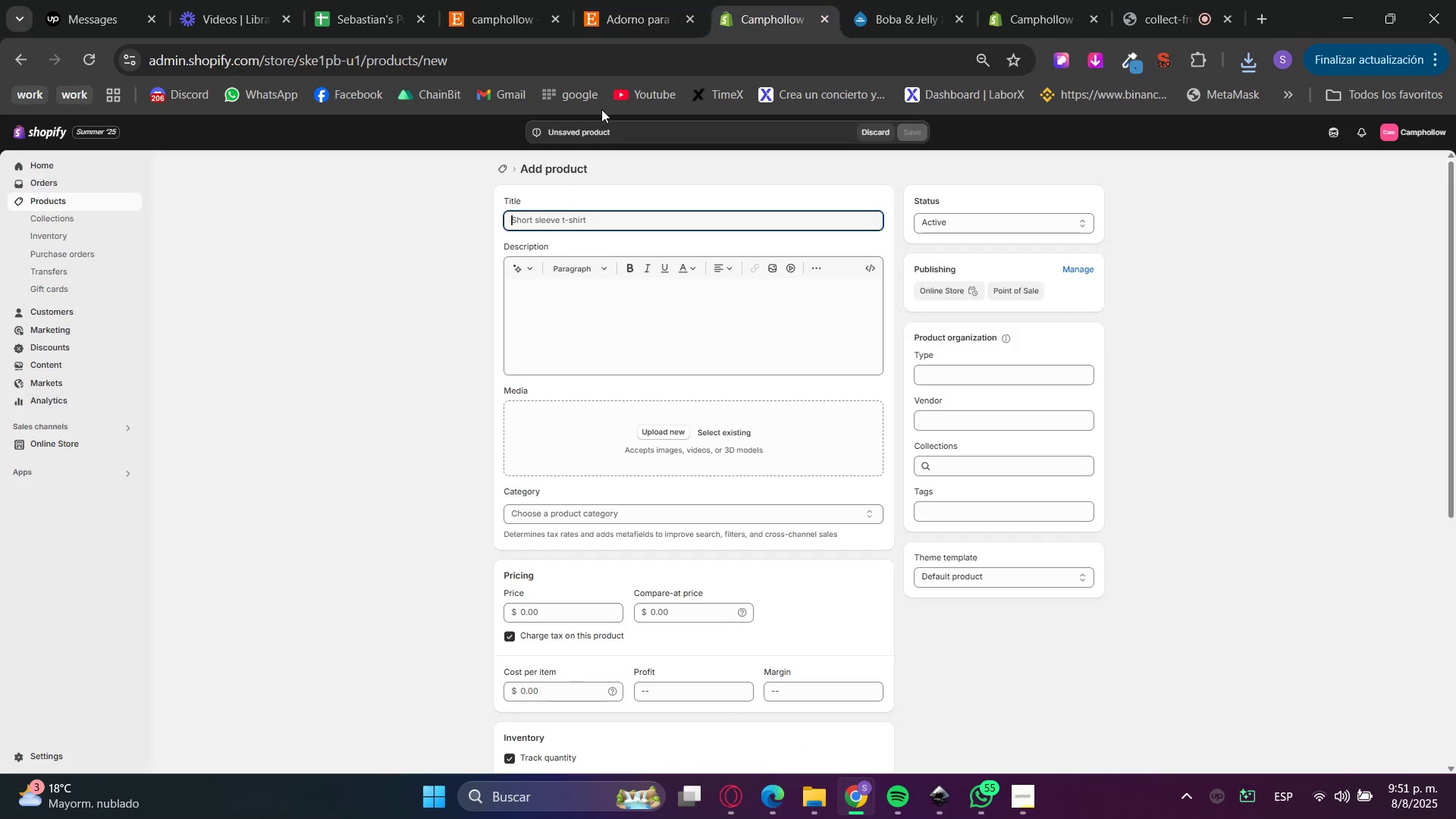 
double_click([637, 0])
 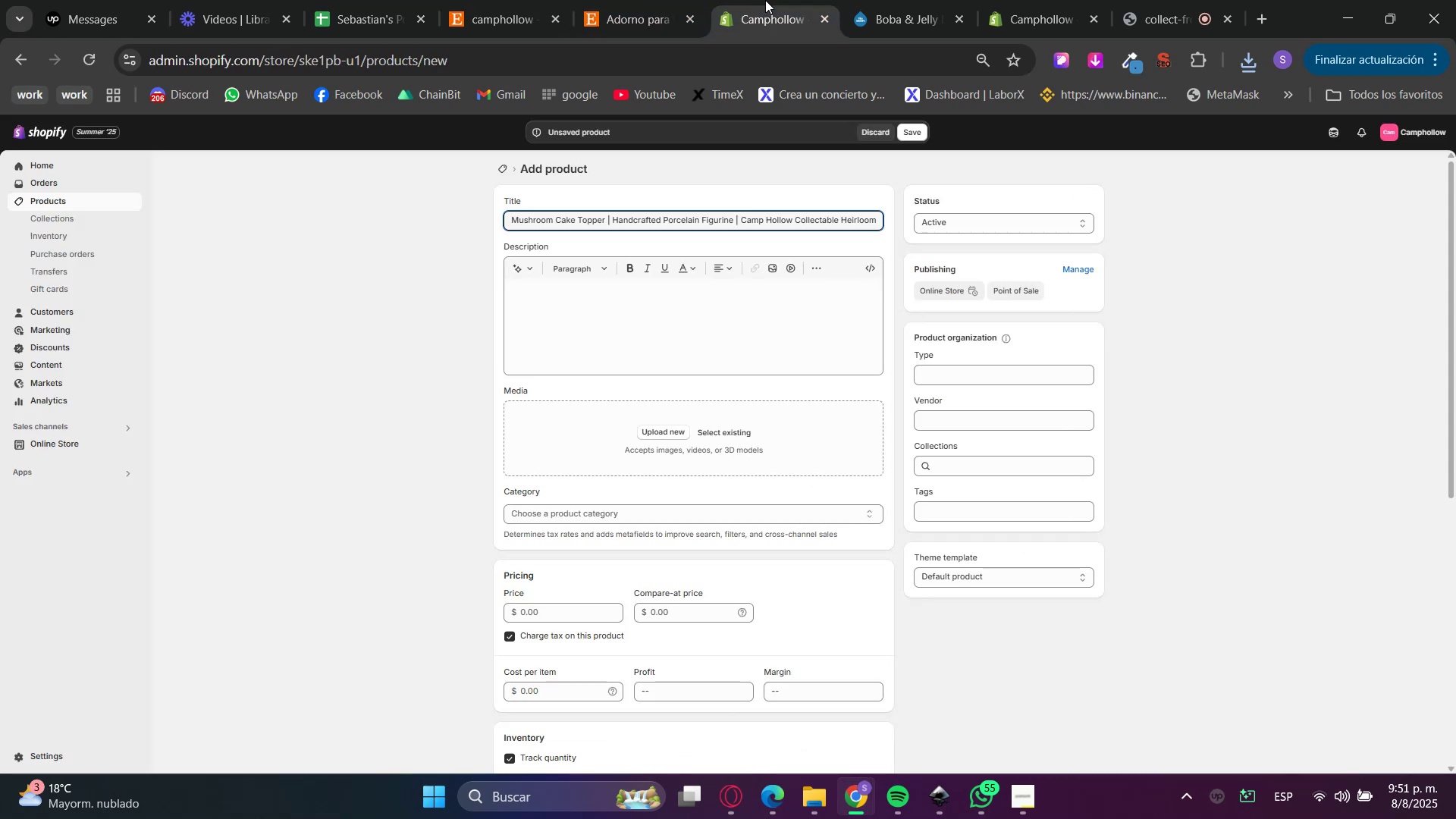 
double_click([664, 0])
 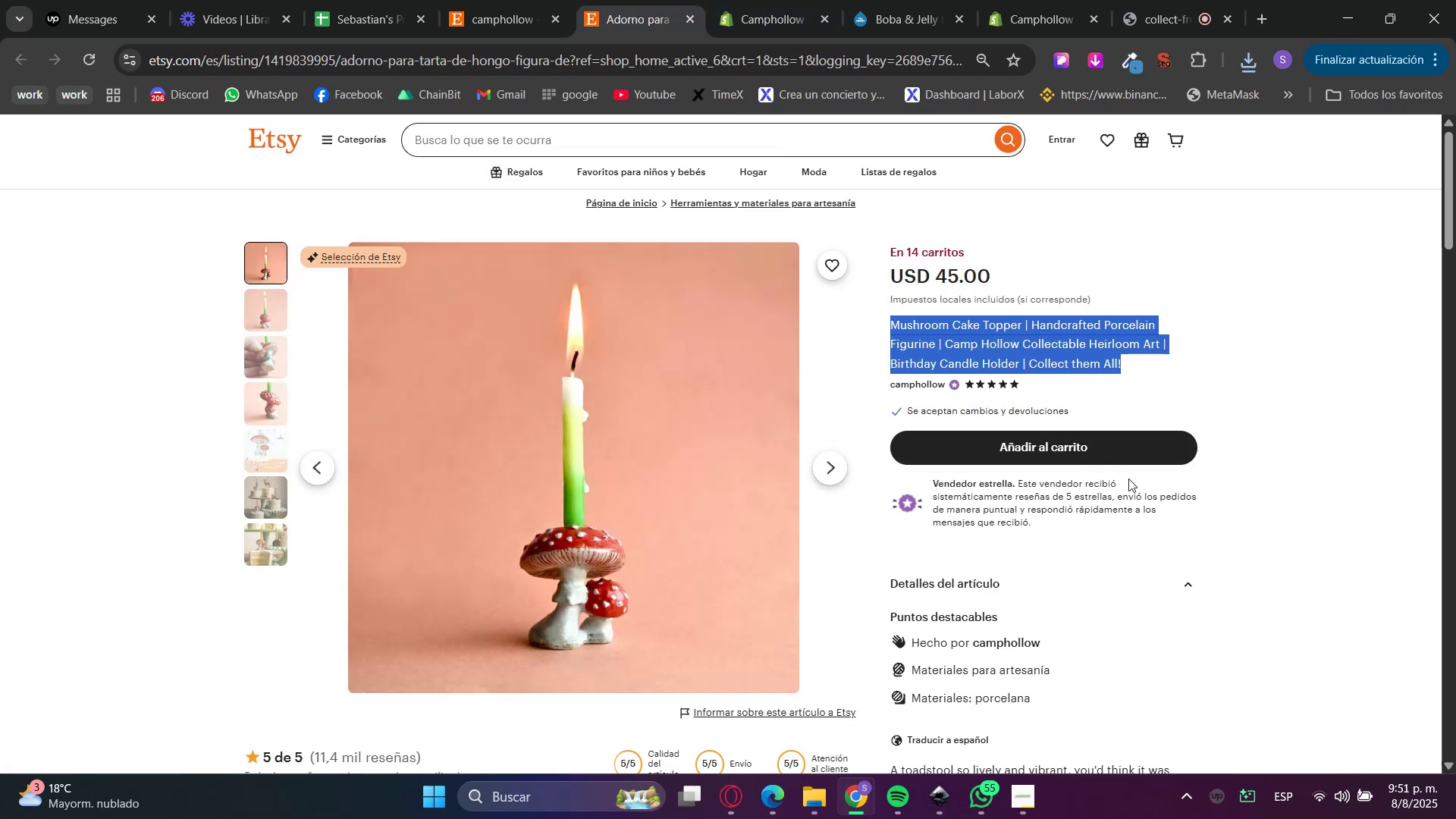 
scroll: coordinate [1040, 443], scroll_direction: down, amount: 4.0
 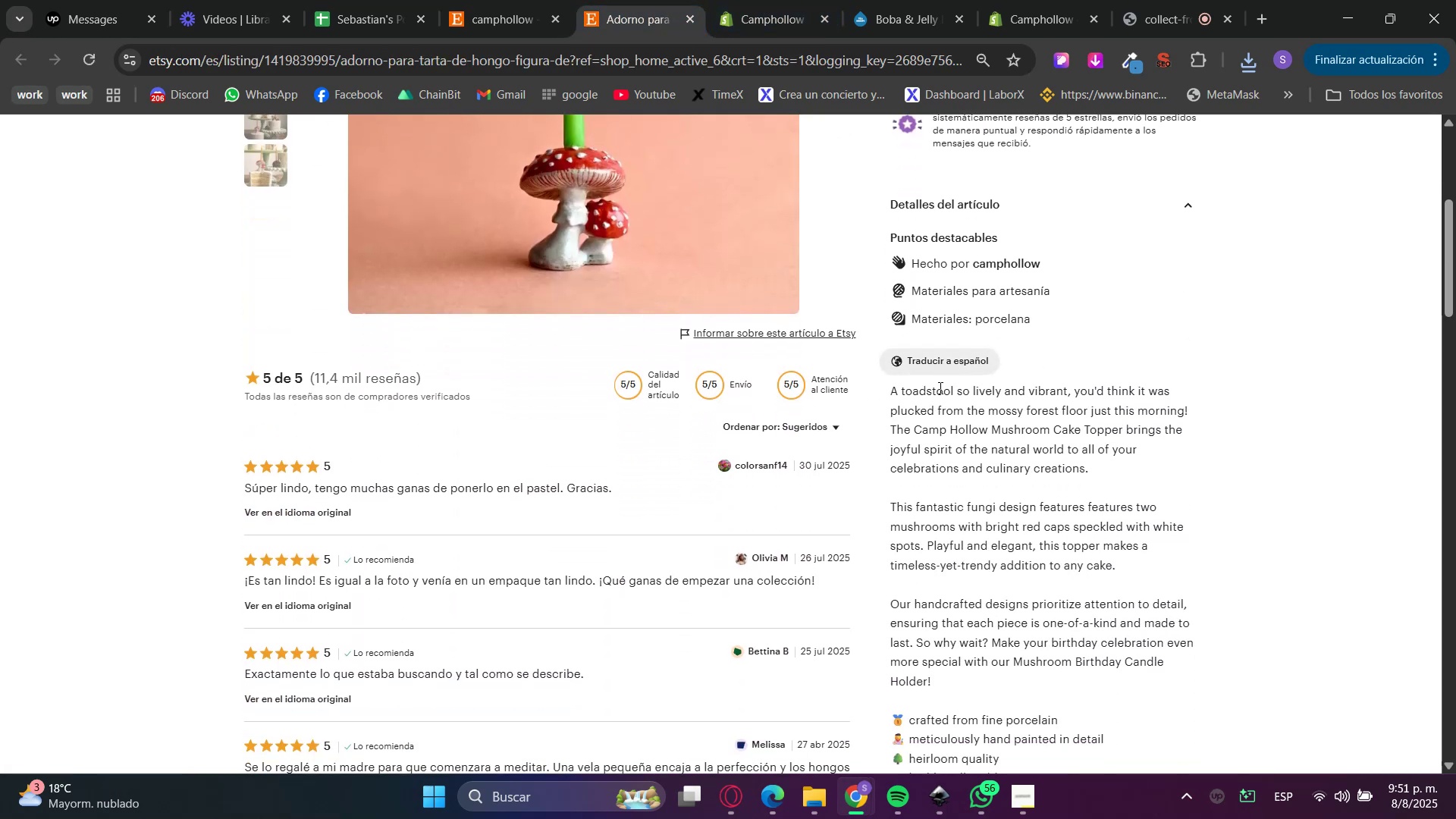 
double_click([940, 403])
 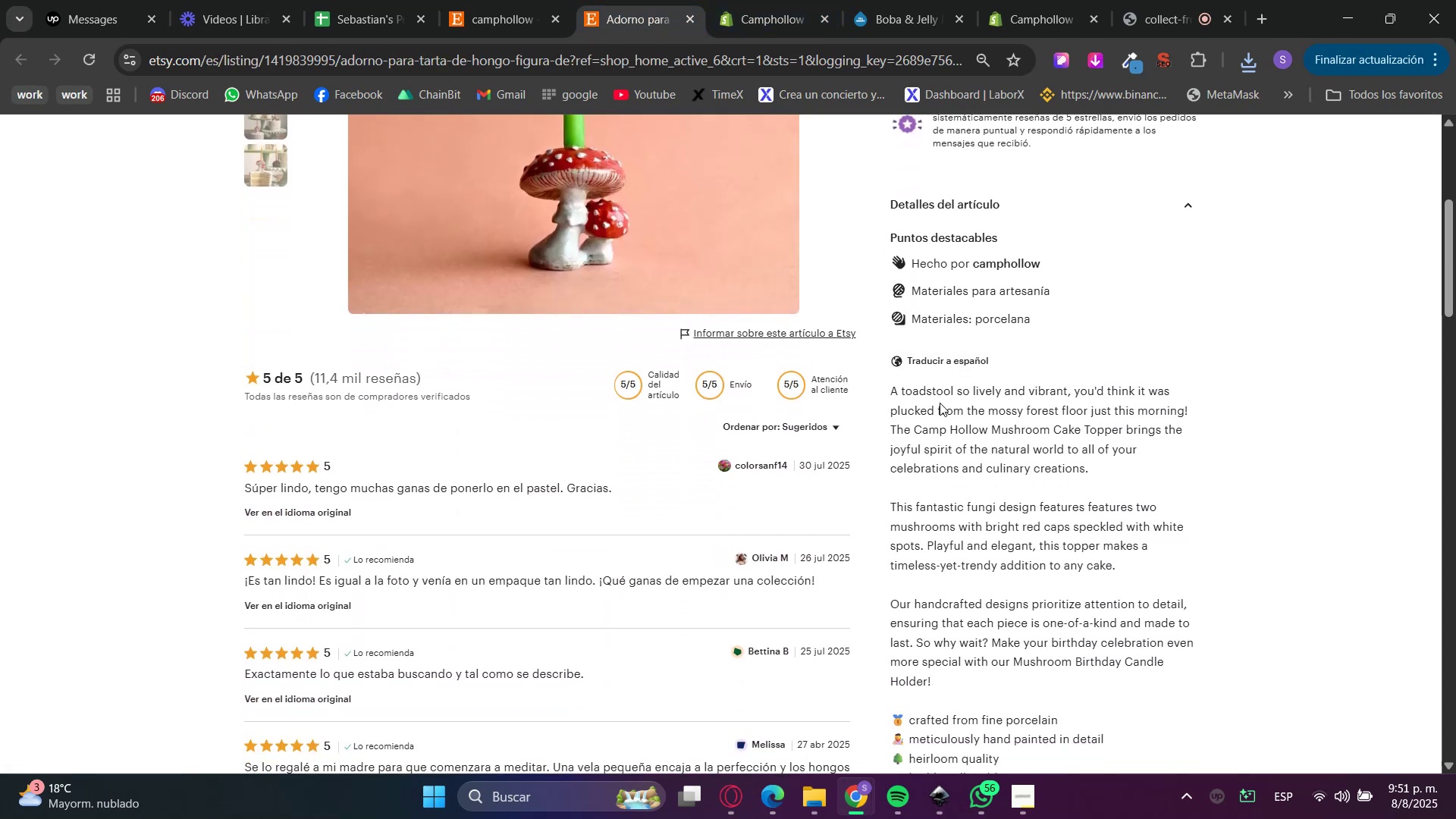 
left_click_drag(start_coordinate=[940, 403], to_coordinate=[957, 548])
 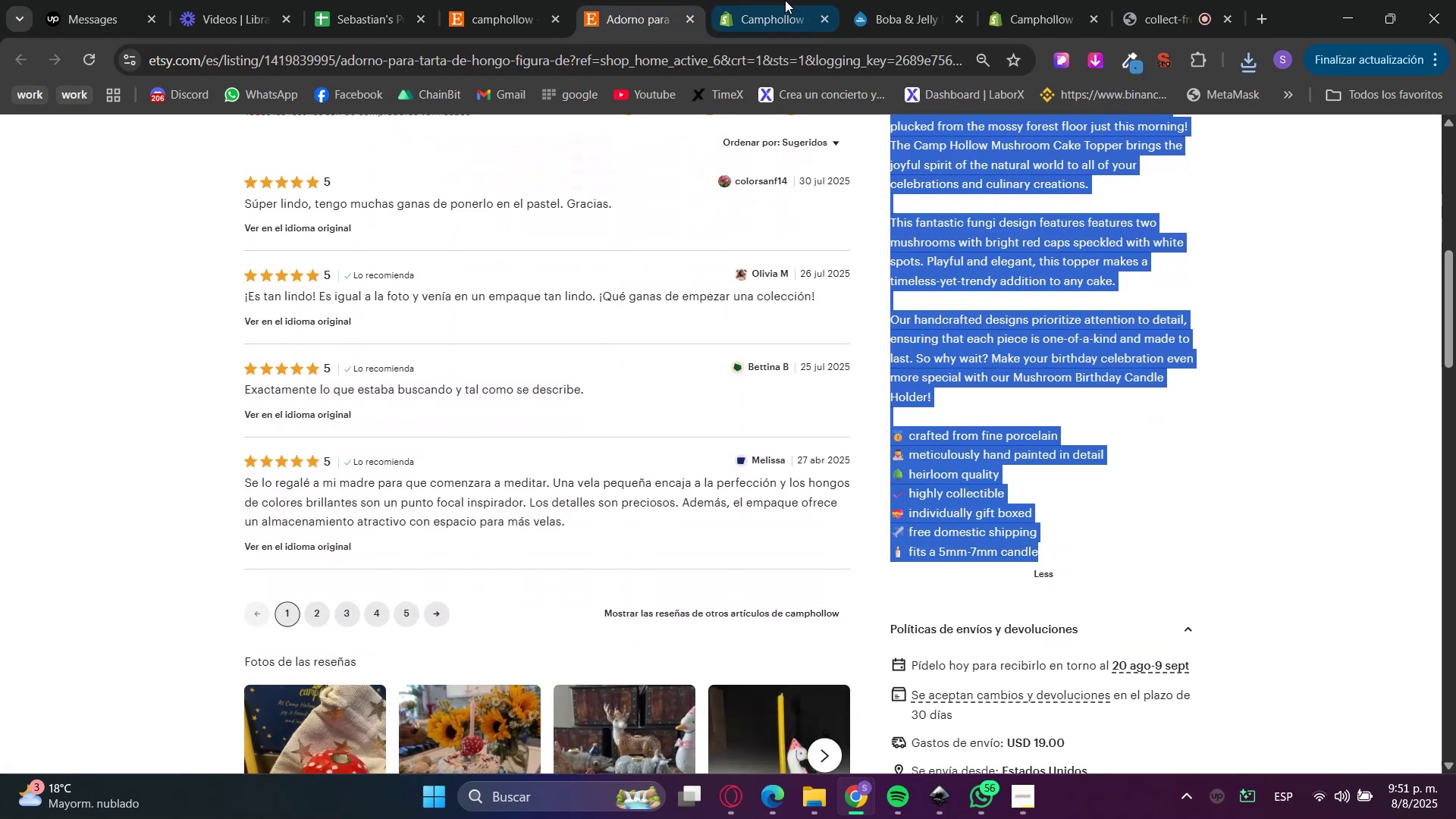 
scroll: coordinate [935, 453], scroll_direction: down, amount: 3.0
 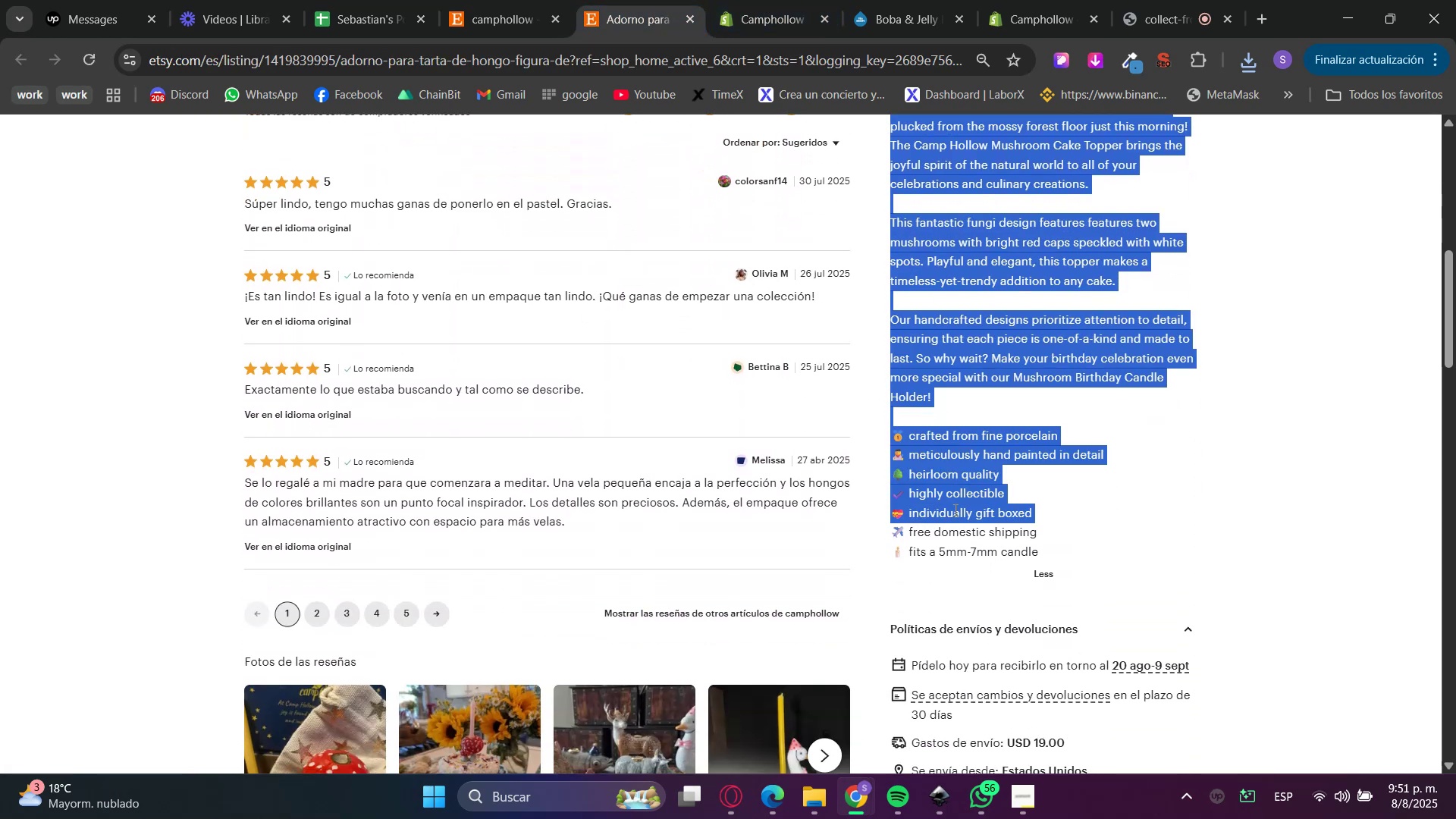 
key(Control+C)
 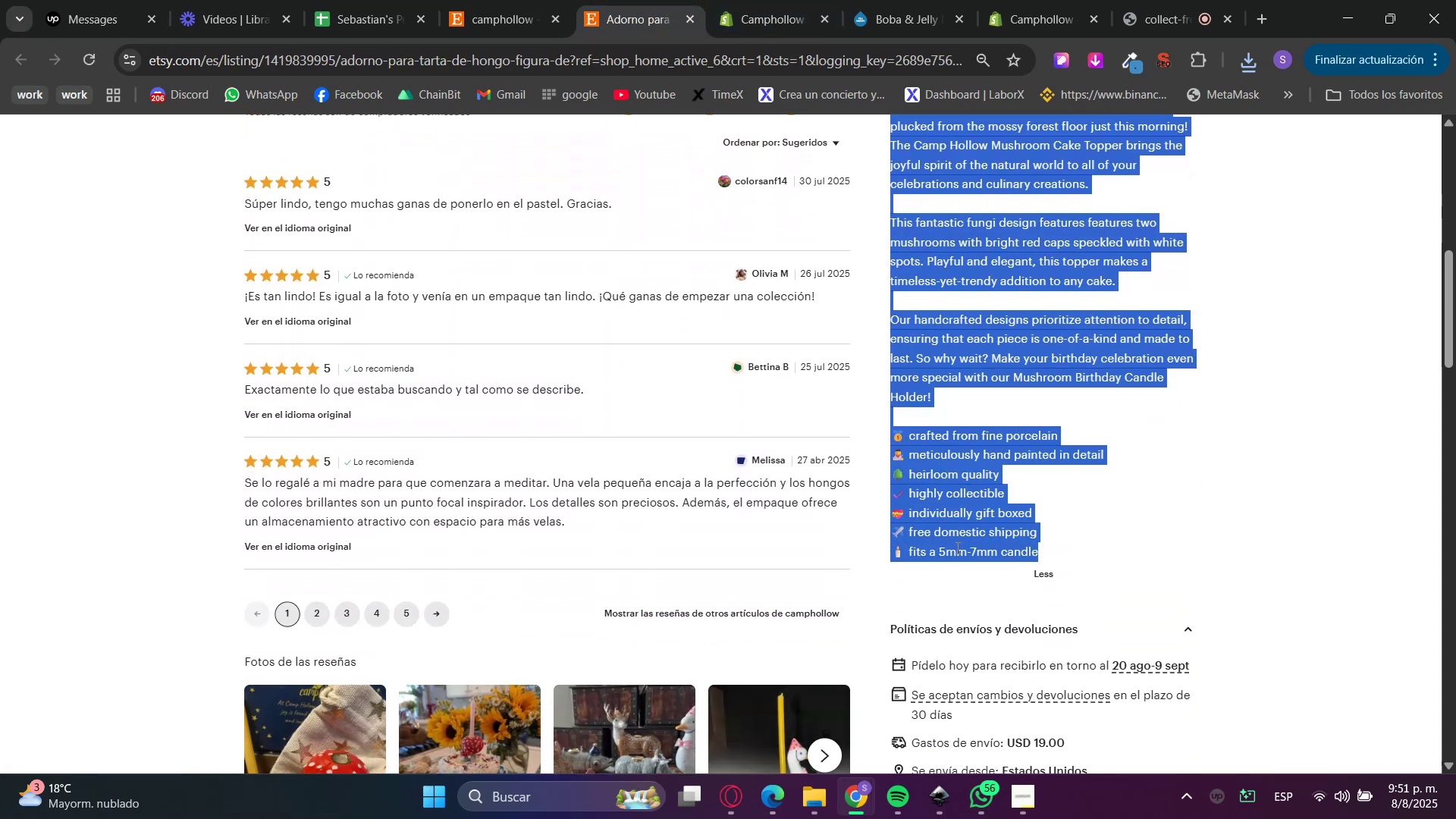 
key(Control+C)
 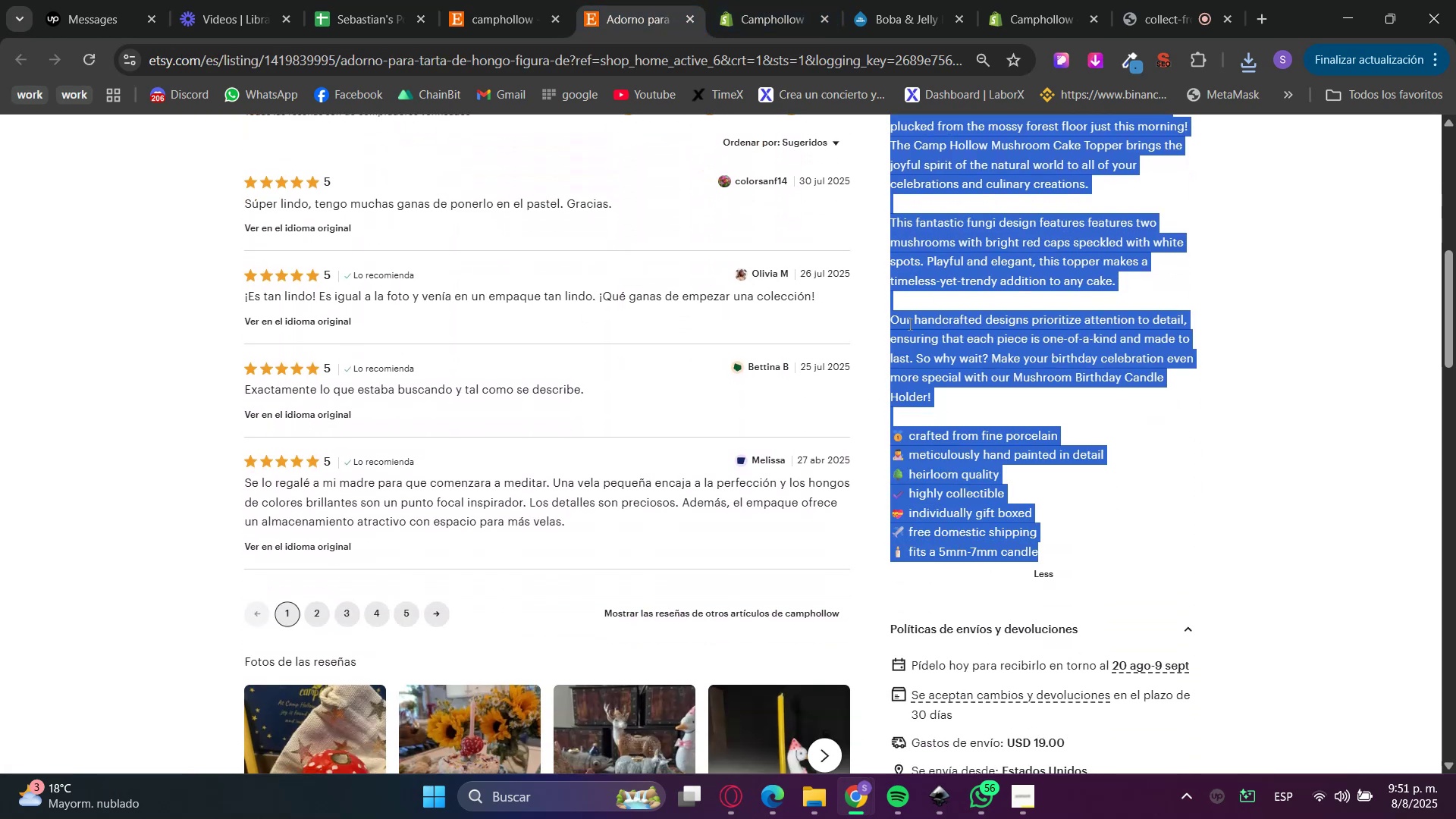 
key(Control+C)
 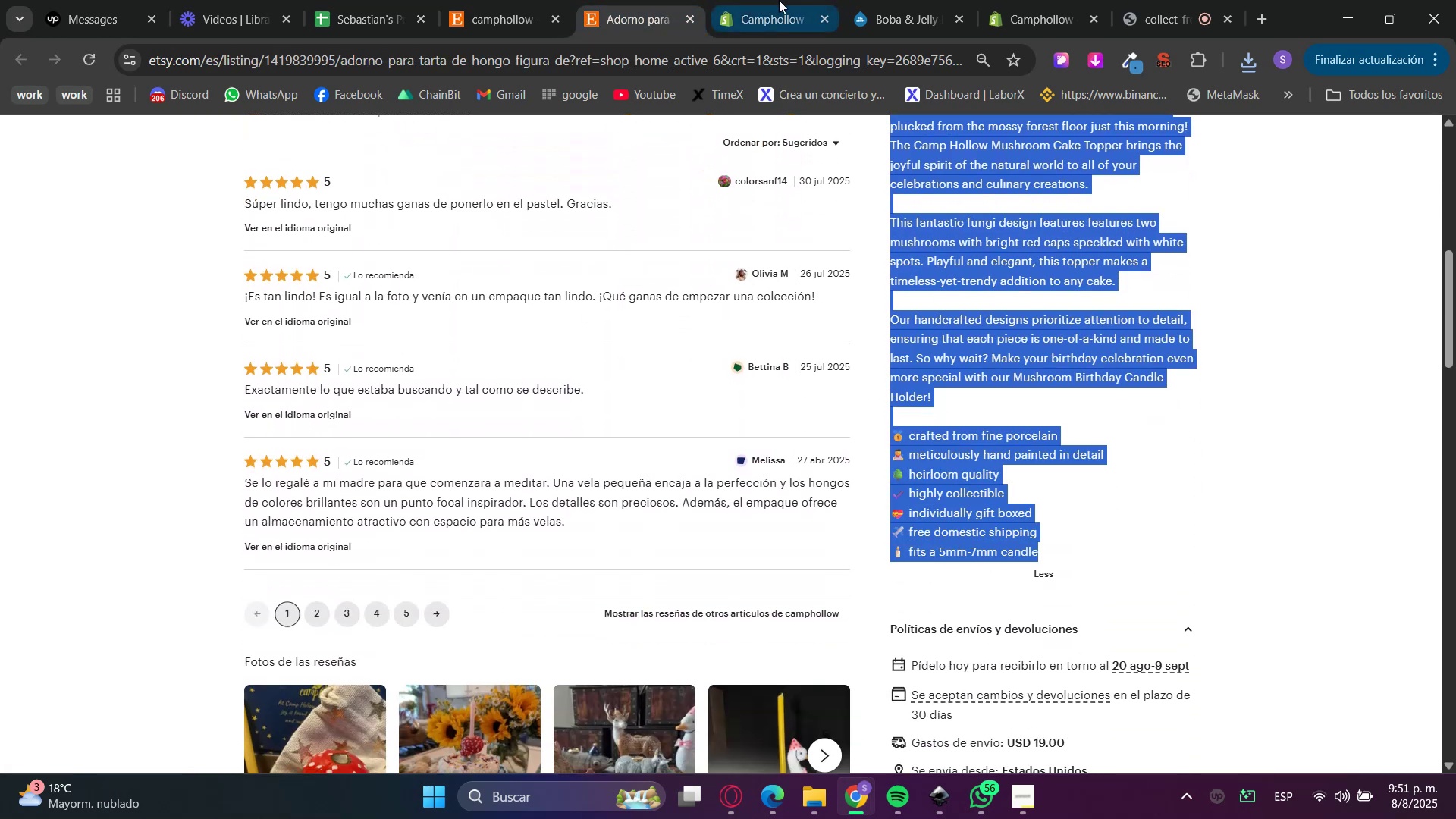 
left_click([777, 0])
 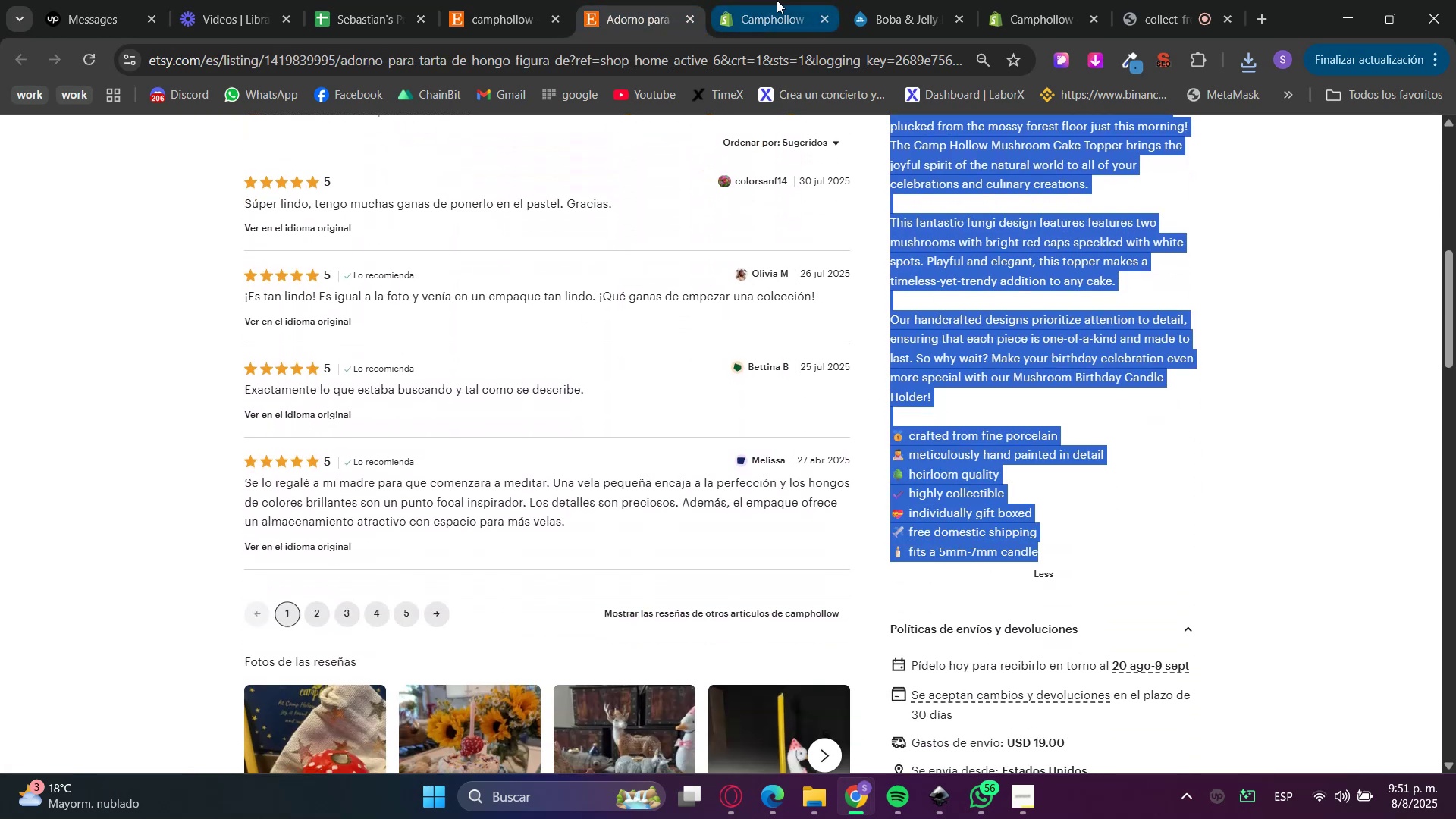 
left_click([623, 319])
 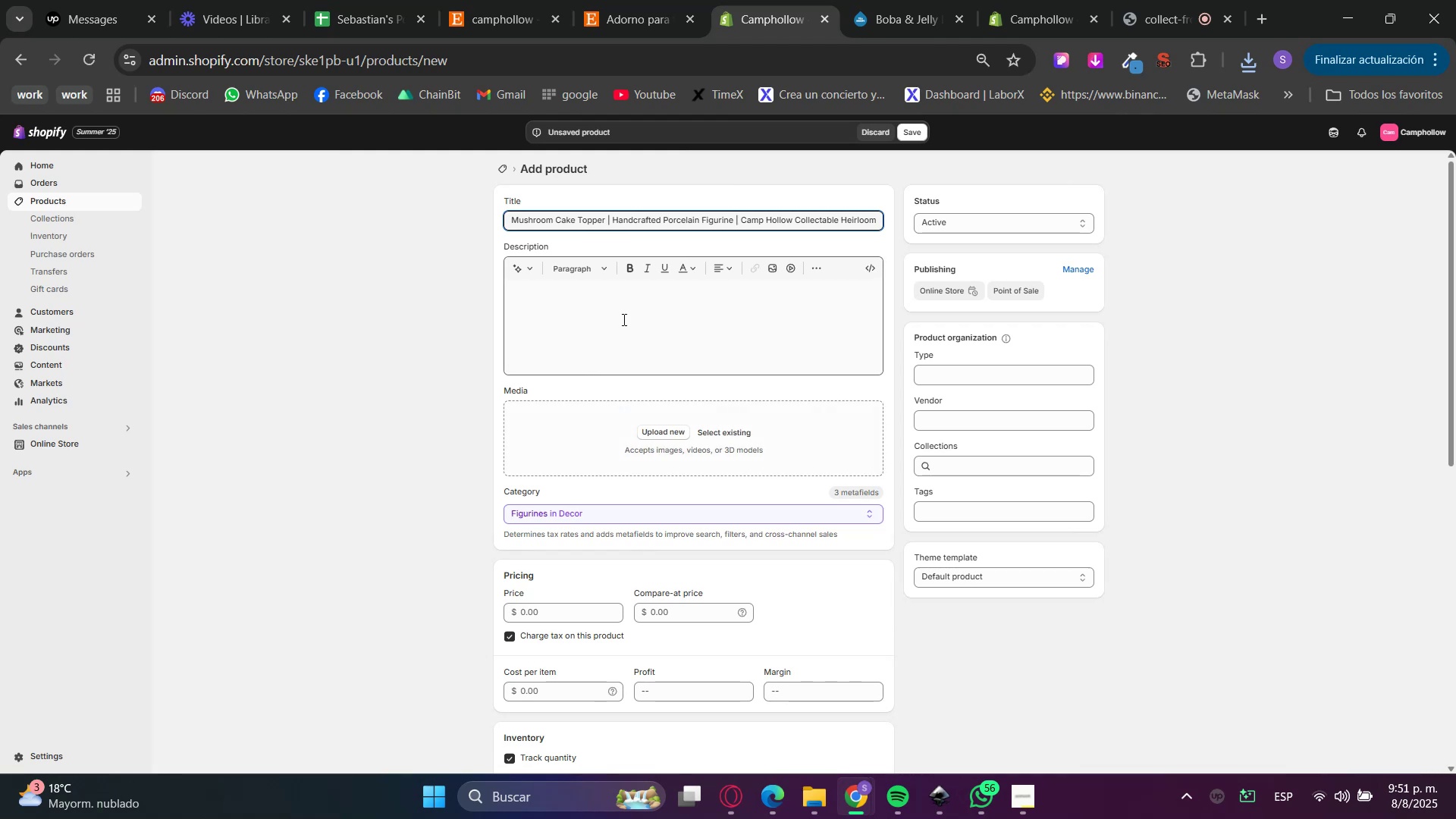 
key(Control+V)
 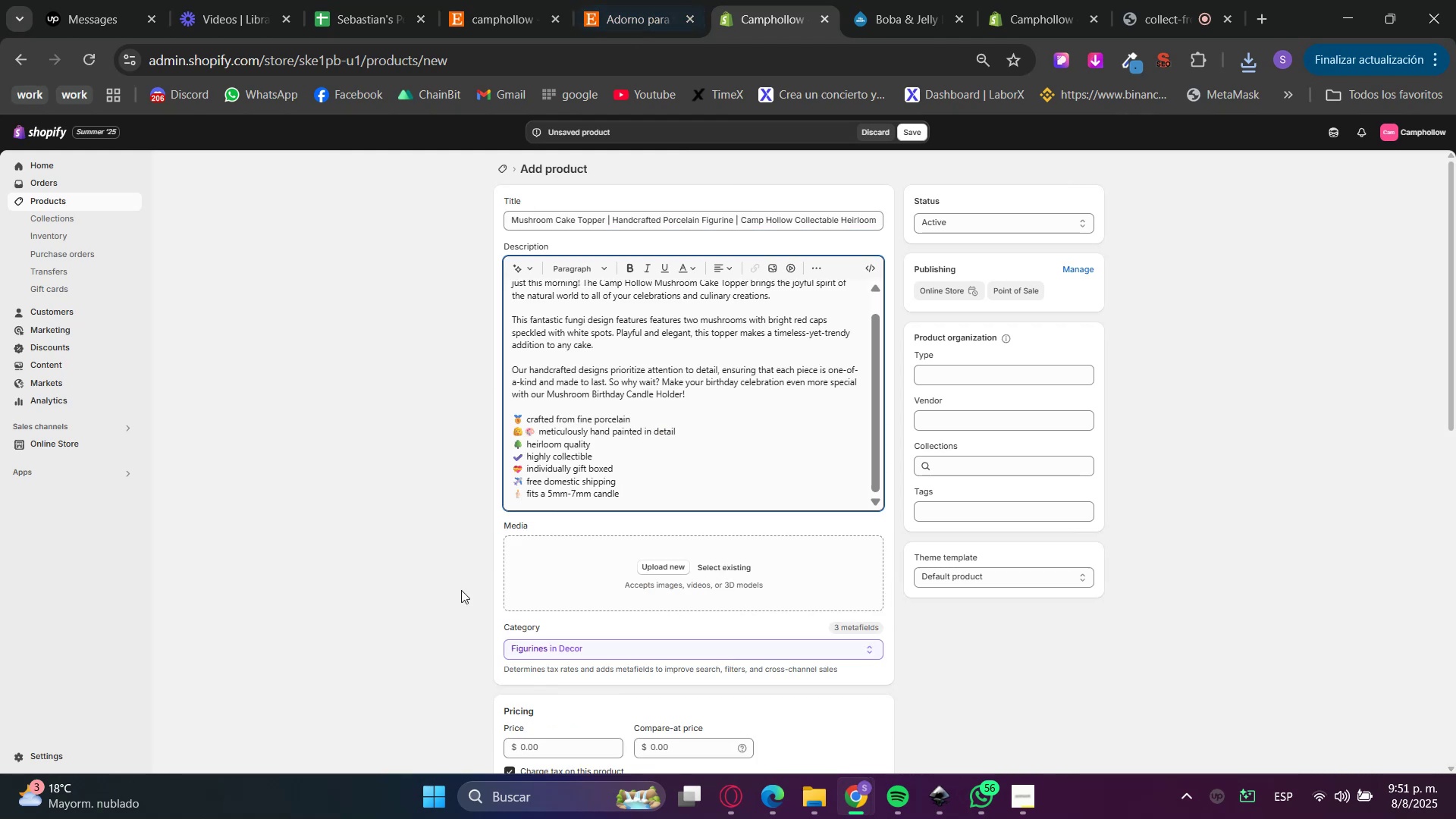 
left_click([697, 0])
 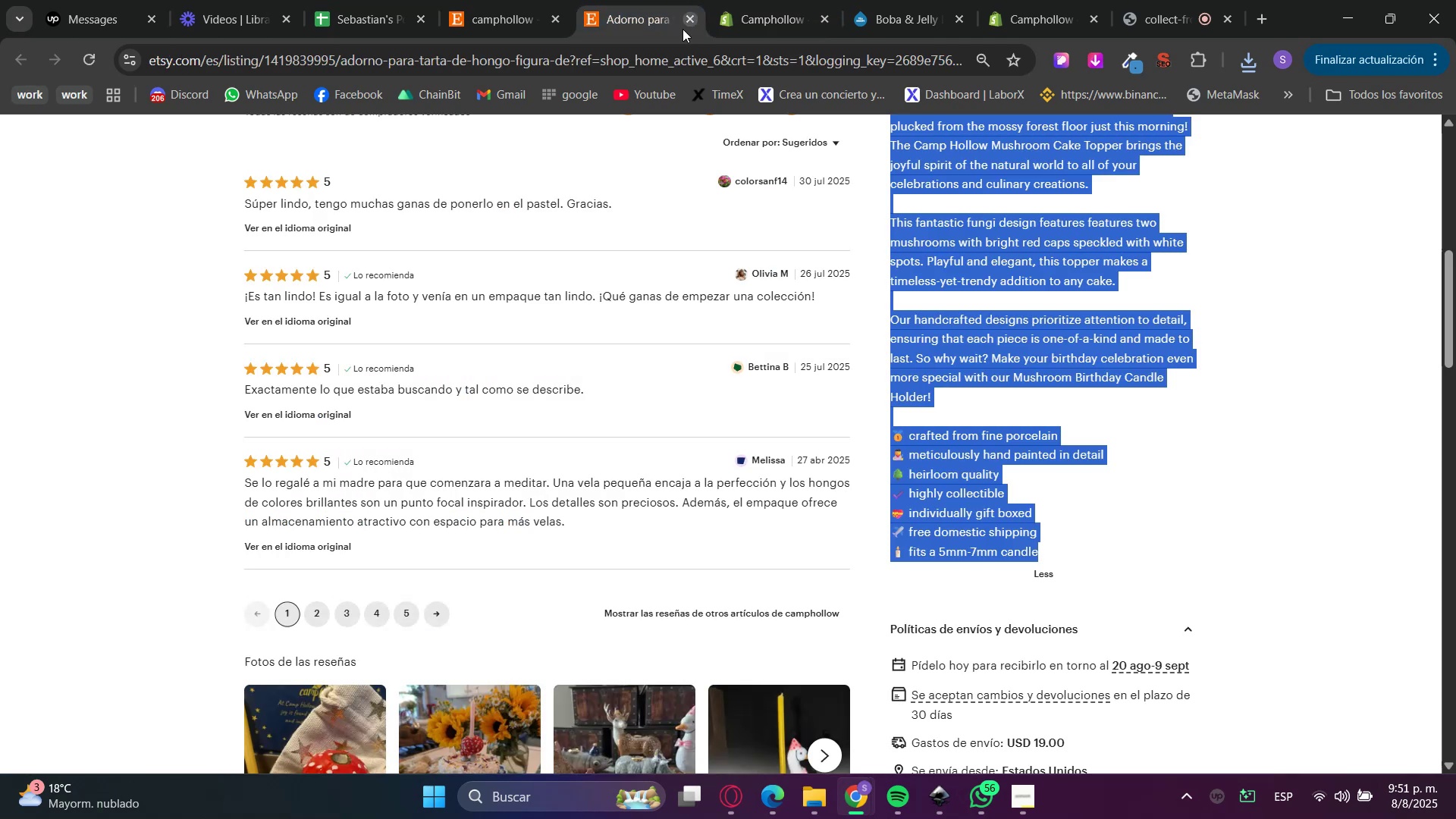 
scroll: coordinate [2, 603], scroll_direction: up, amount: 10.0
 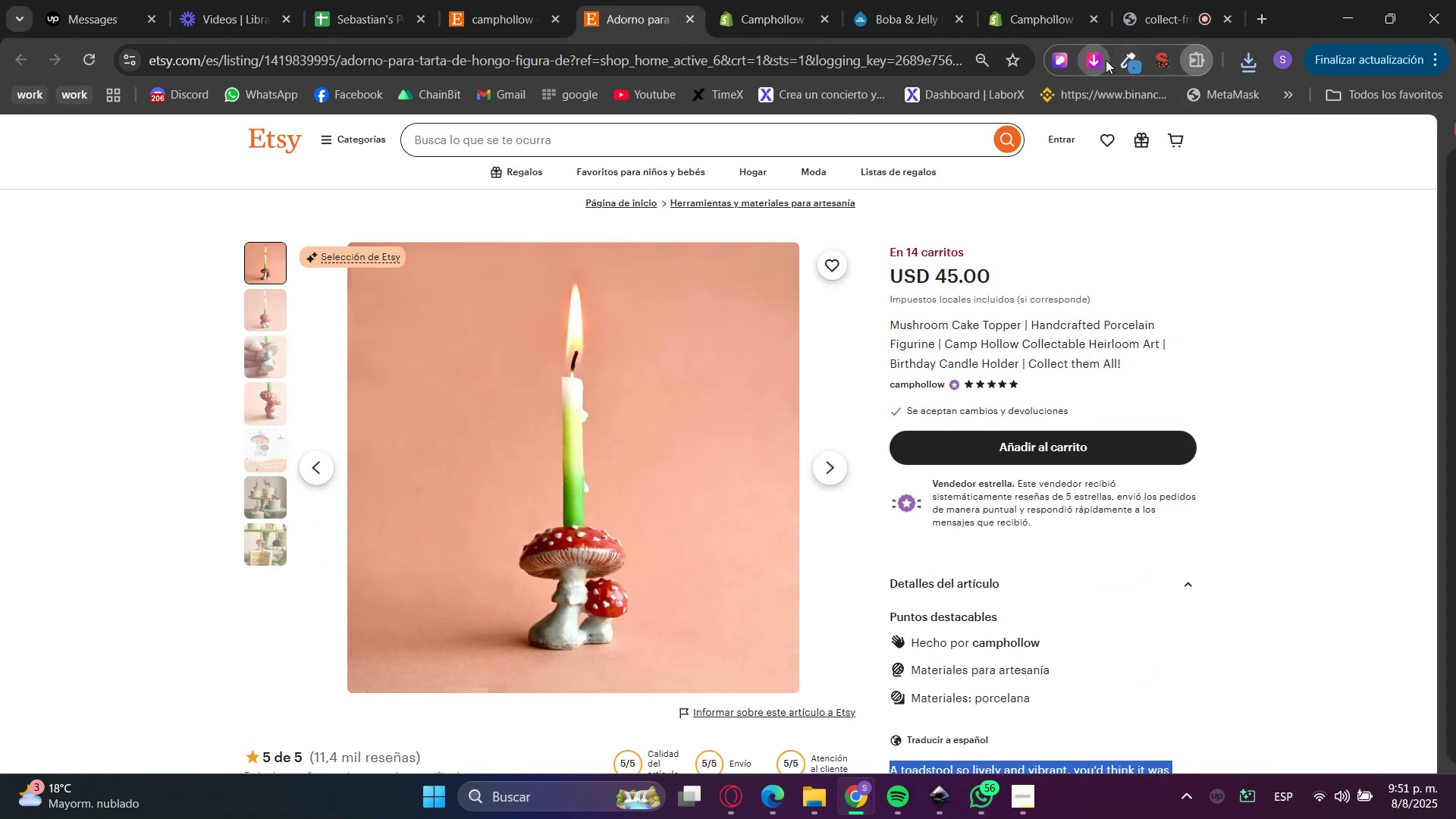 
mouse_move([1171, 232])
 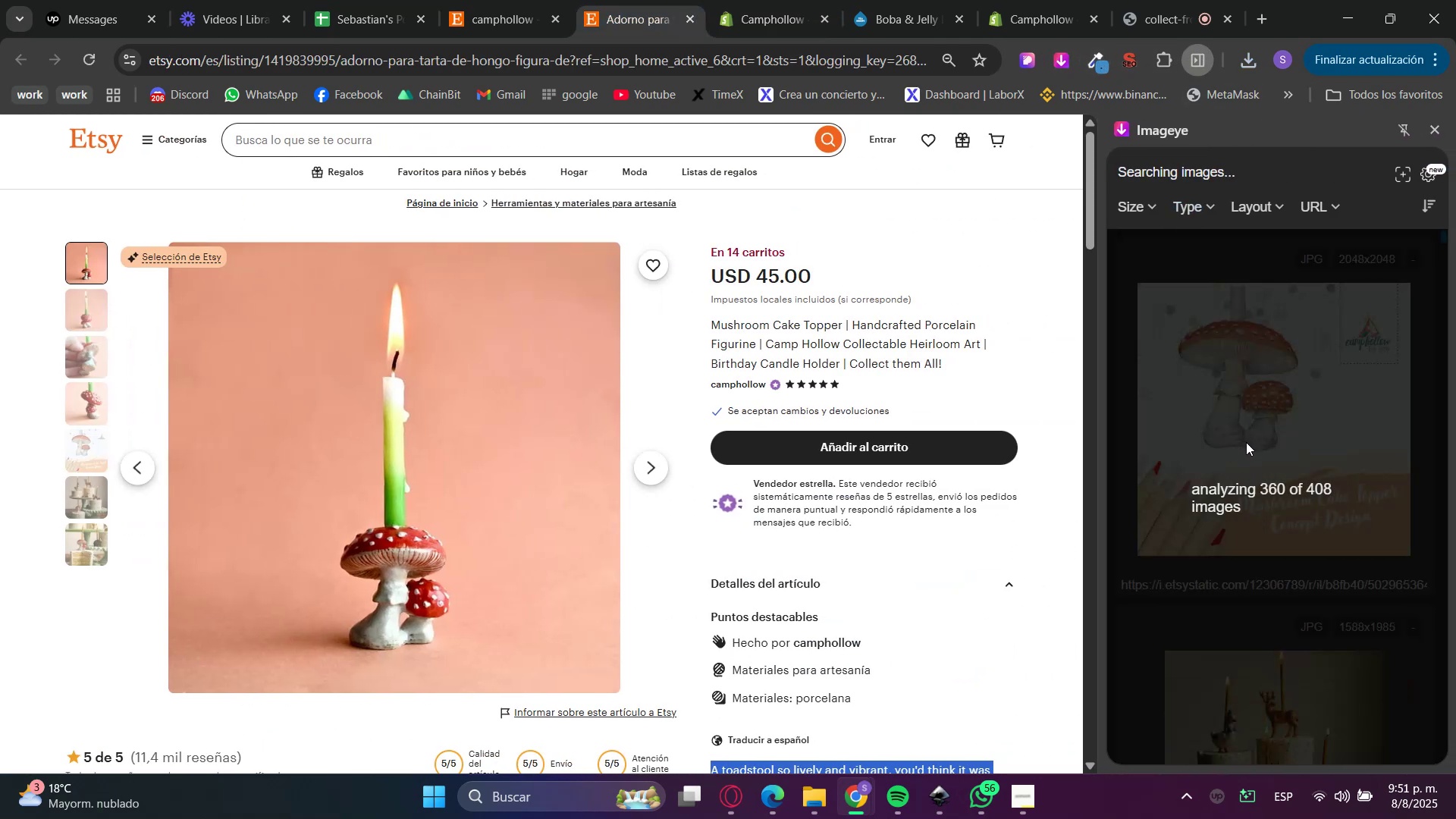 
scroll: coordinate [1246, 443], scroll_direction: down, amount: 4.0
 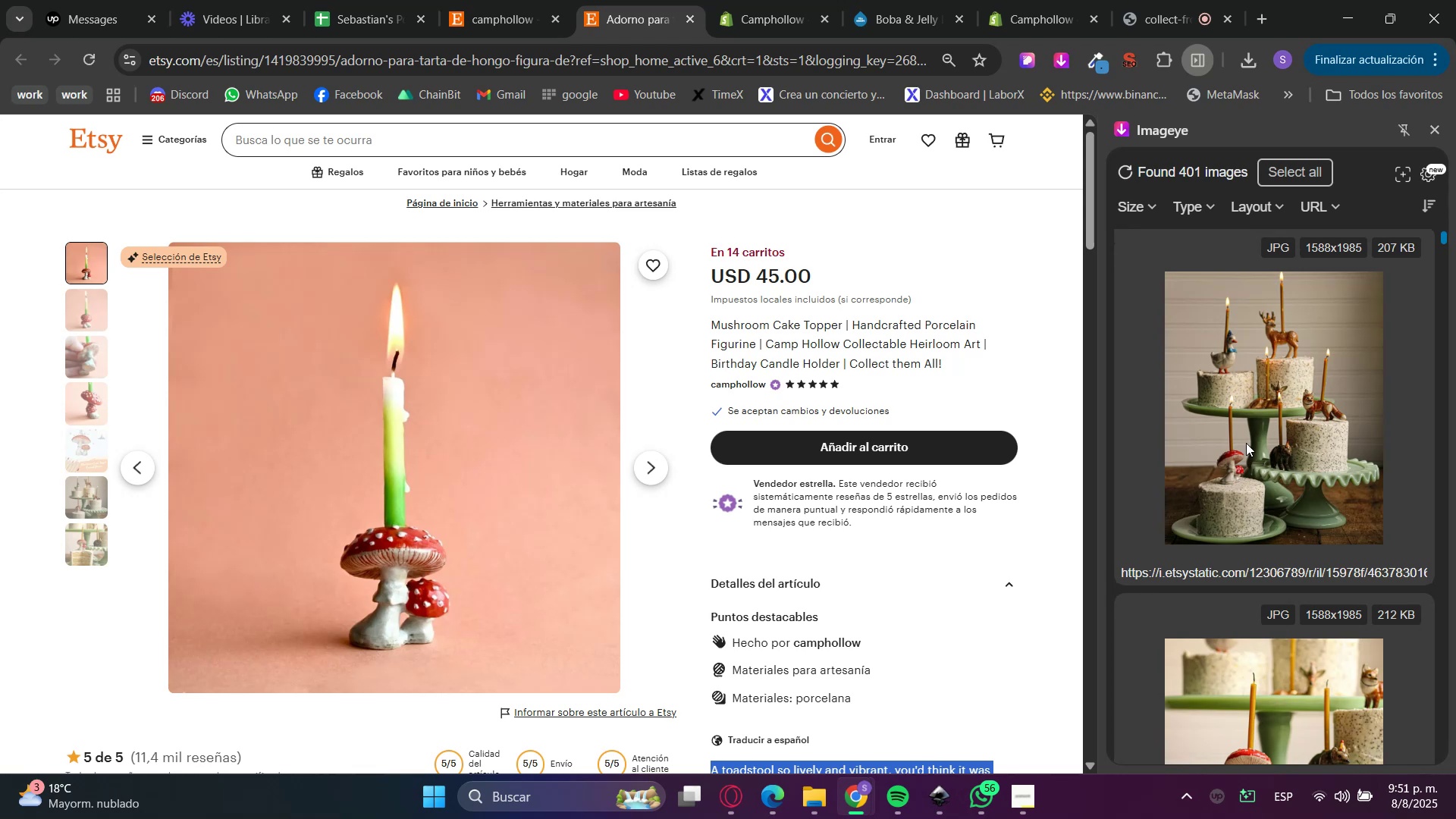 
scroll: coordinate [1235, 459], scroll_direction: up, amount: 4.0
 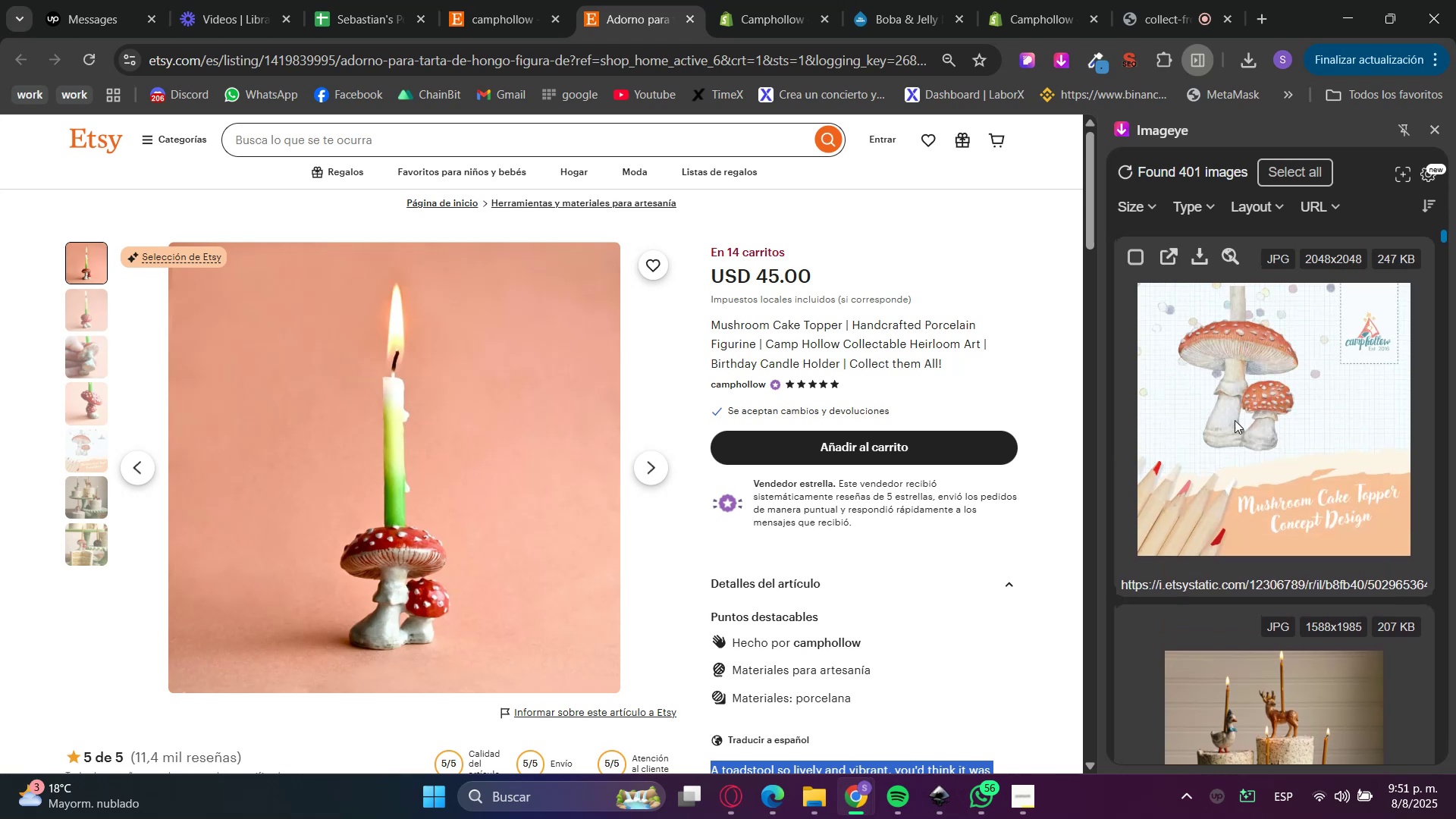 
left_click([1241, 372])
 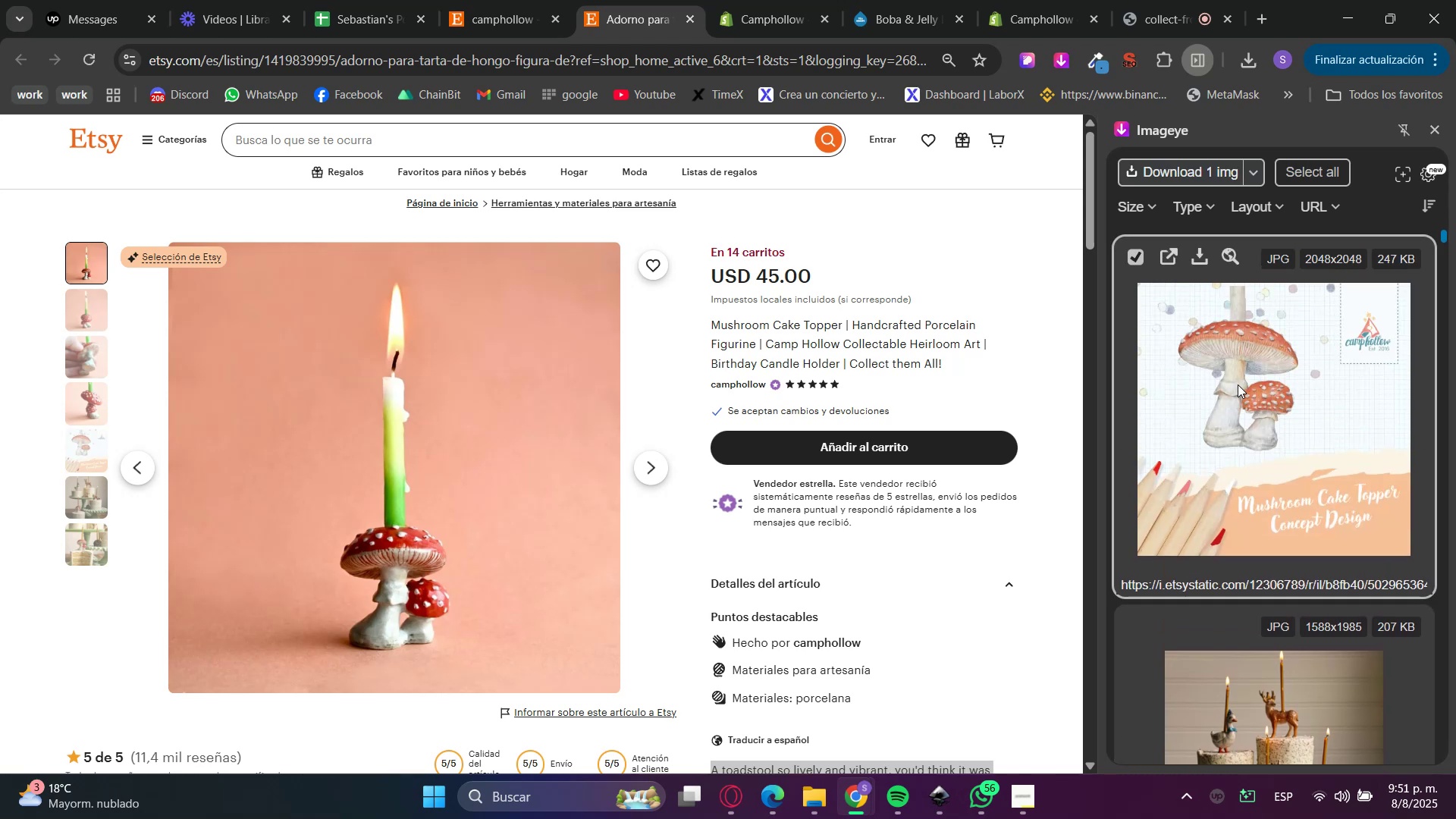 
scroll: coordinate [1228, 425], scroll_direction: down, amount: 12.0
 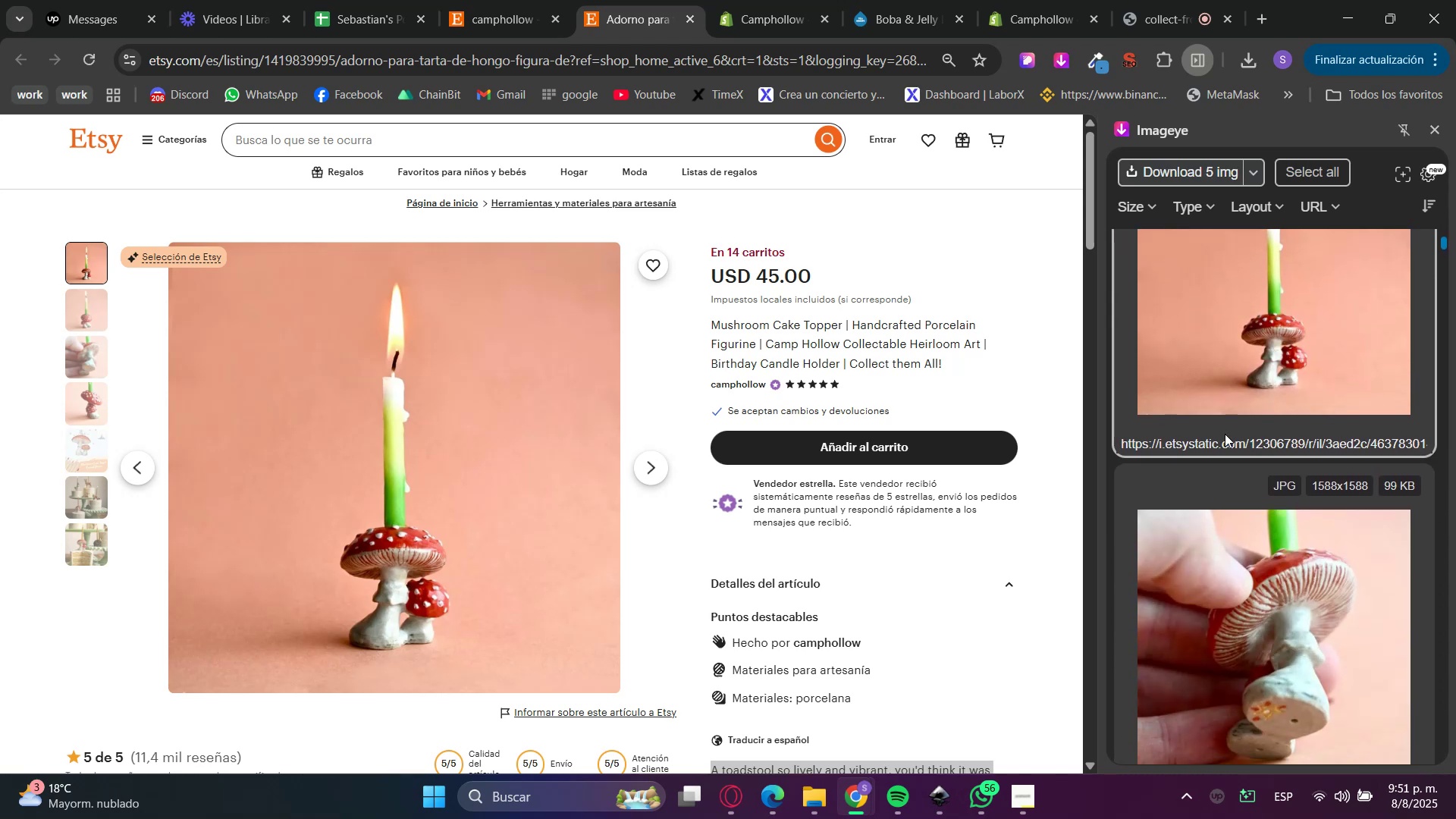 
left_click([1228, 410])
 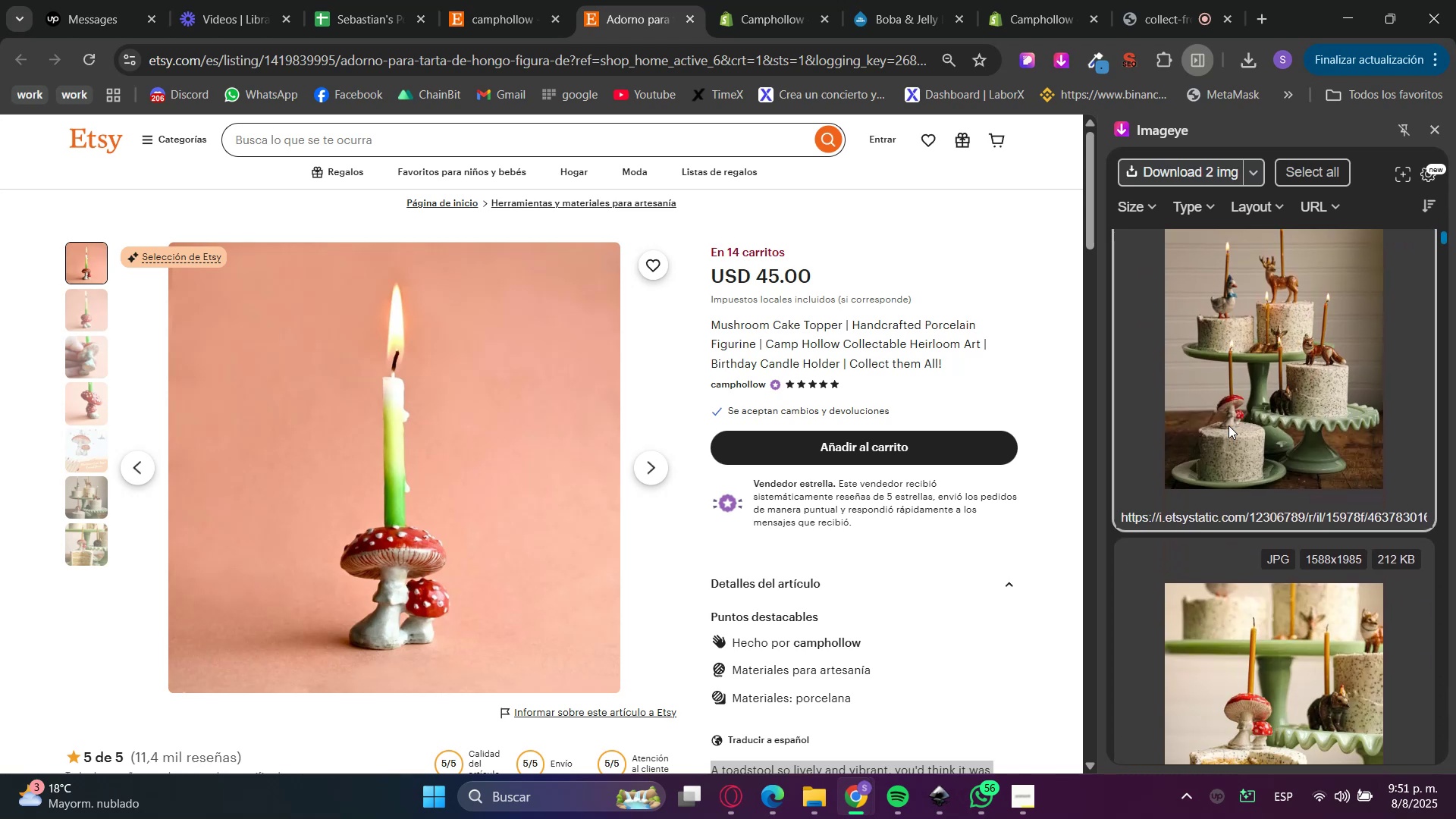 
left_click([1228, 425])
 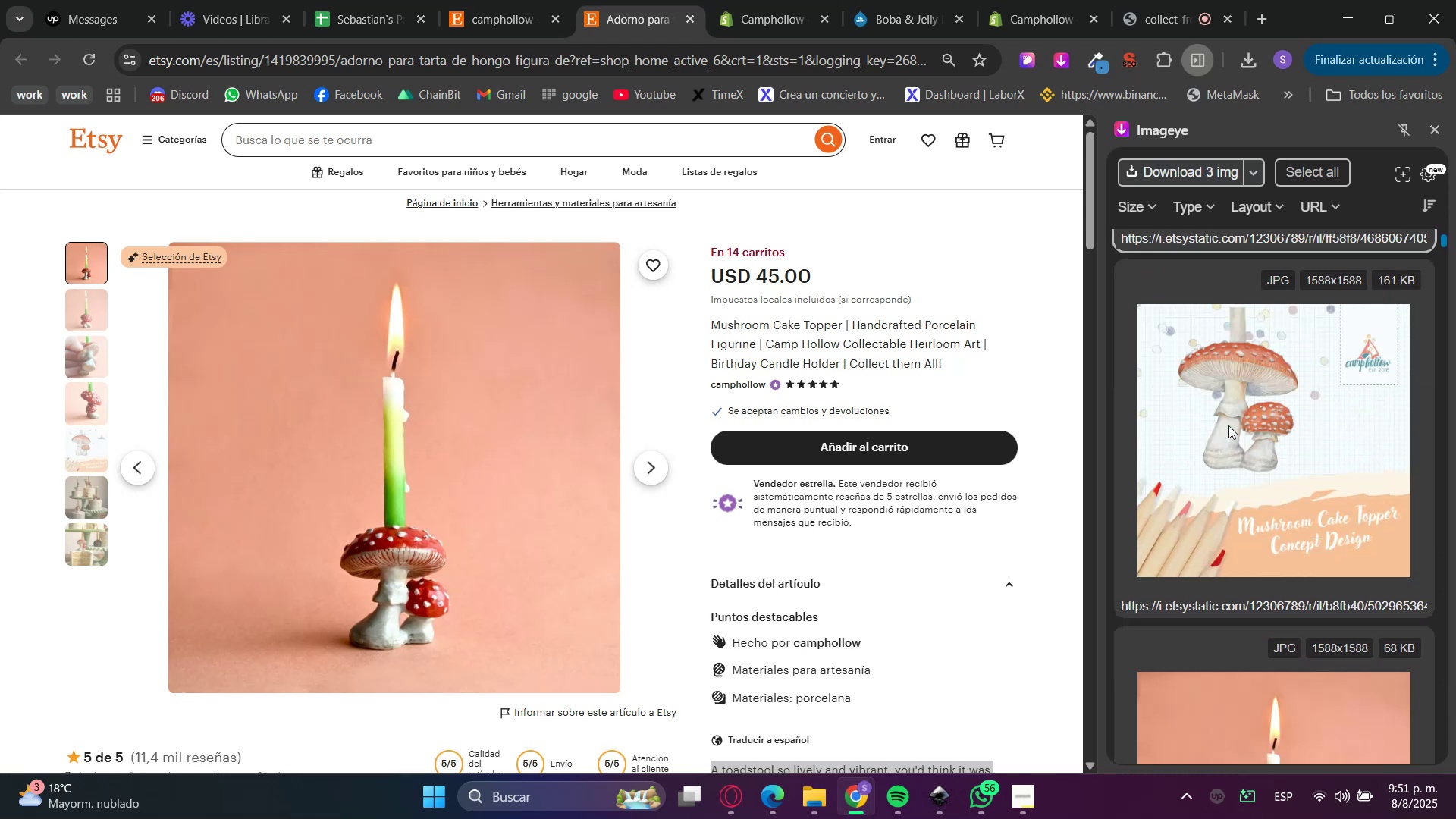 
left_click([1228, 425])
 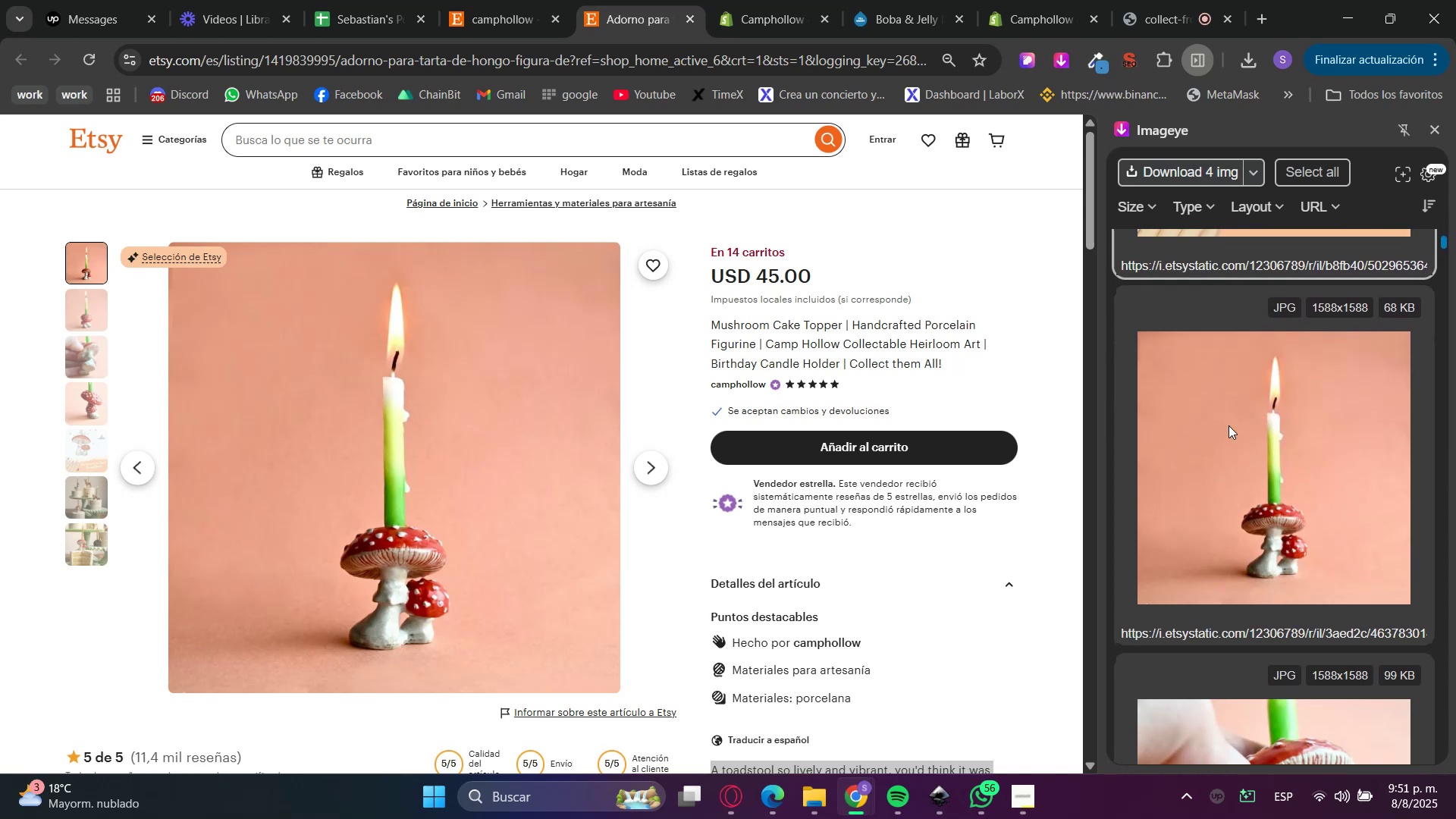 
left_click([1228, 425])
 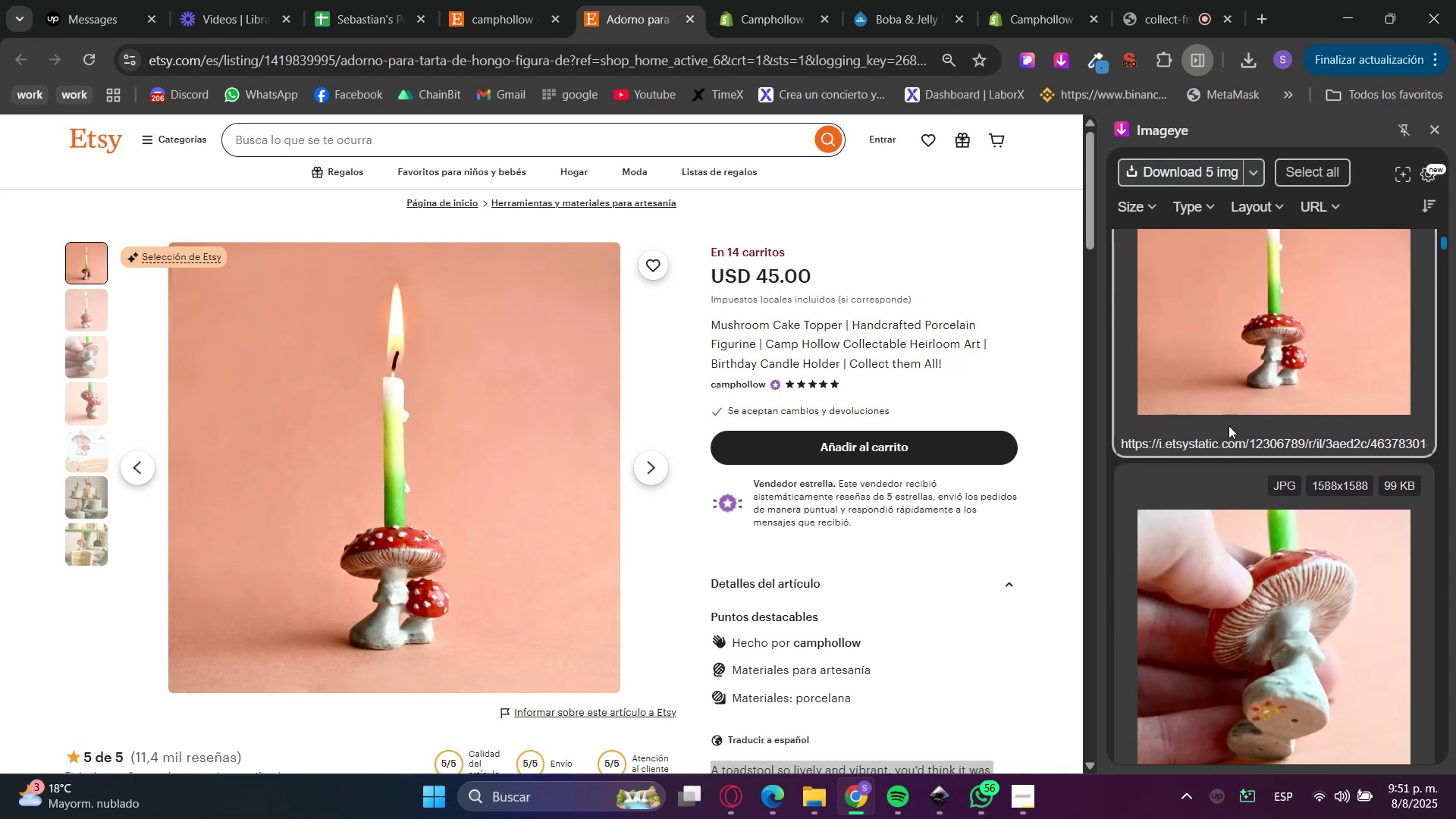 
scroll: coordinate [1214, 512], scroll_direction: down, amount: 5.0
 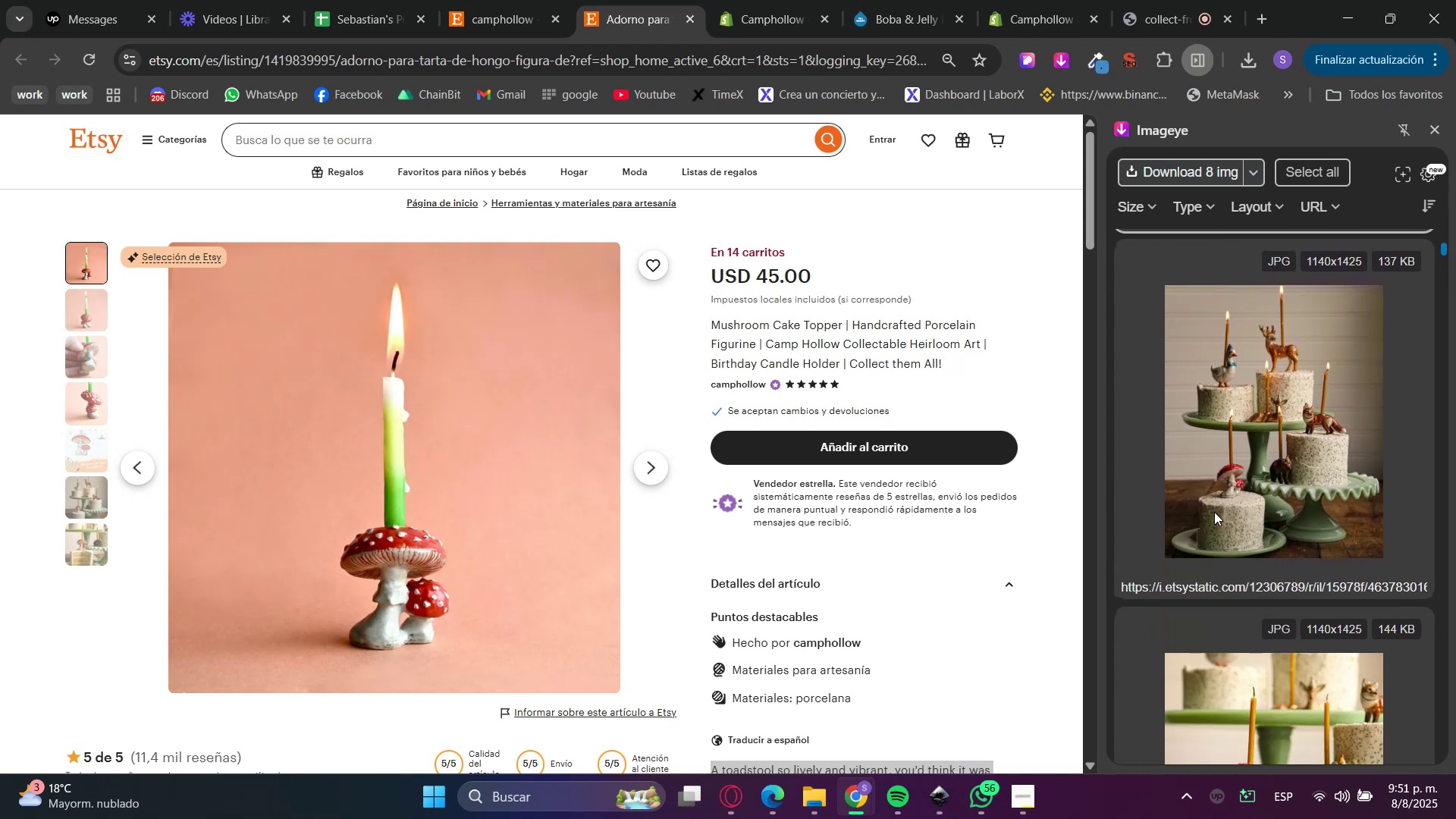 
left_click([1214, 512])
 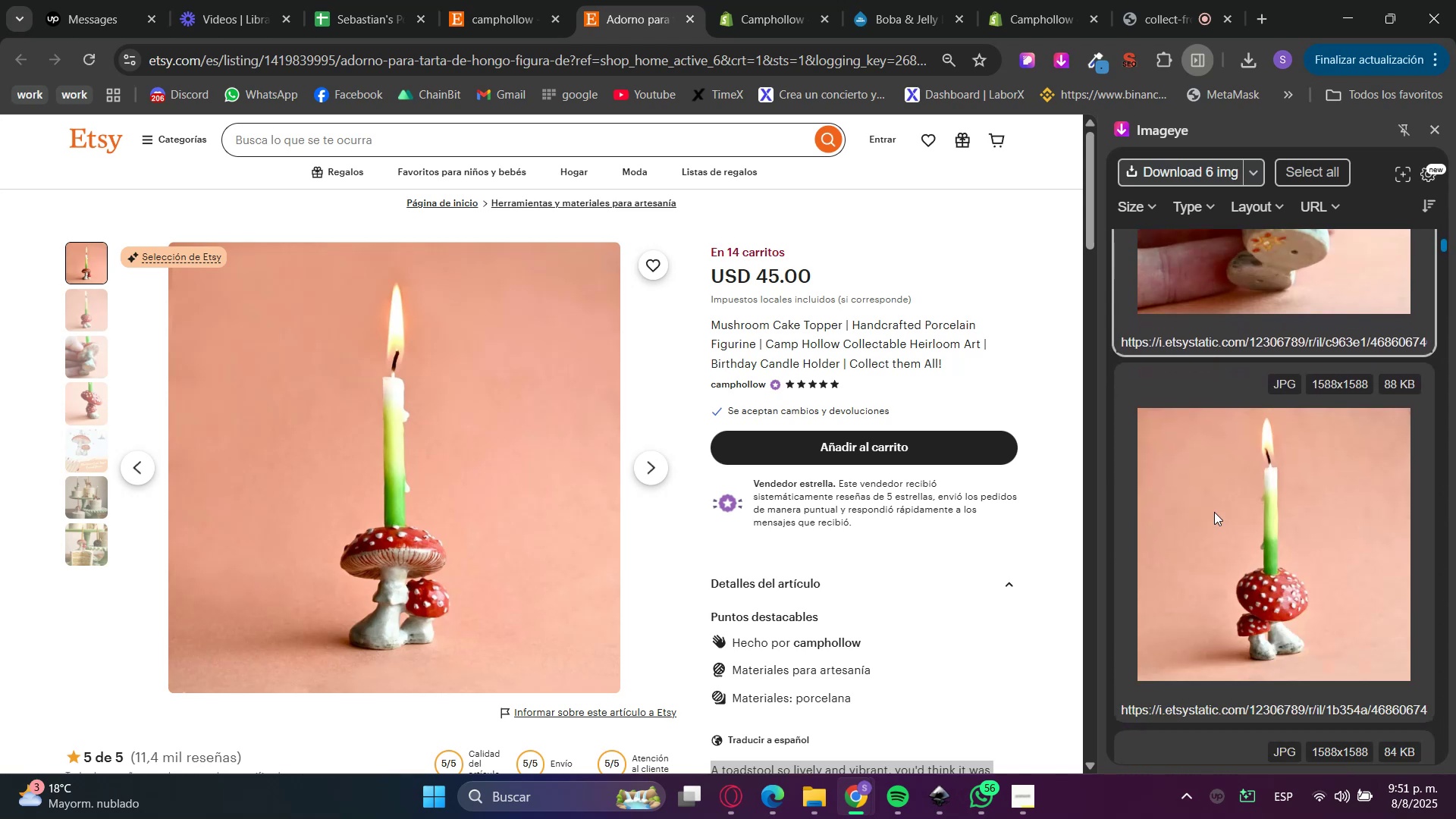 
left_click([1214, 512])
 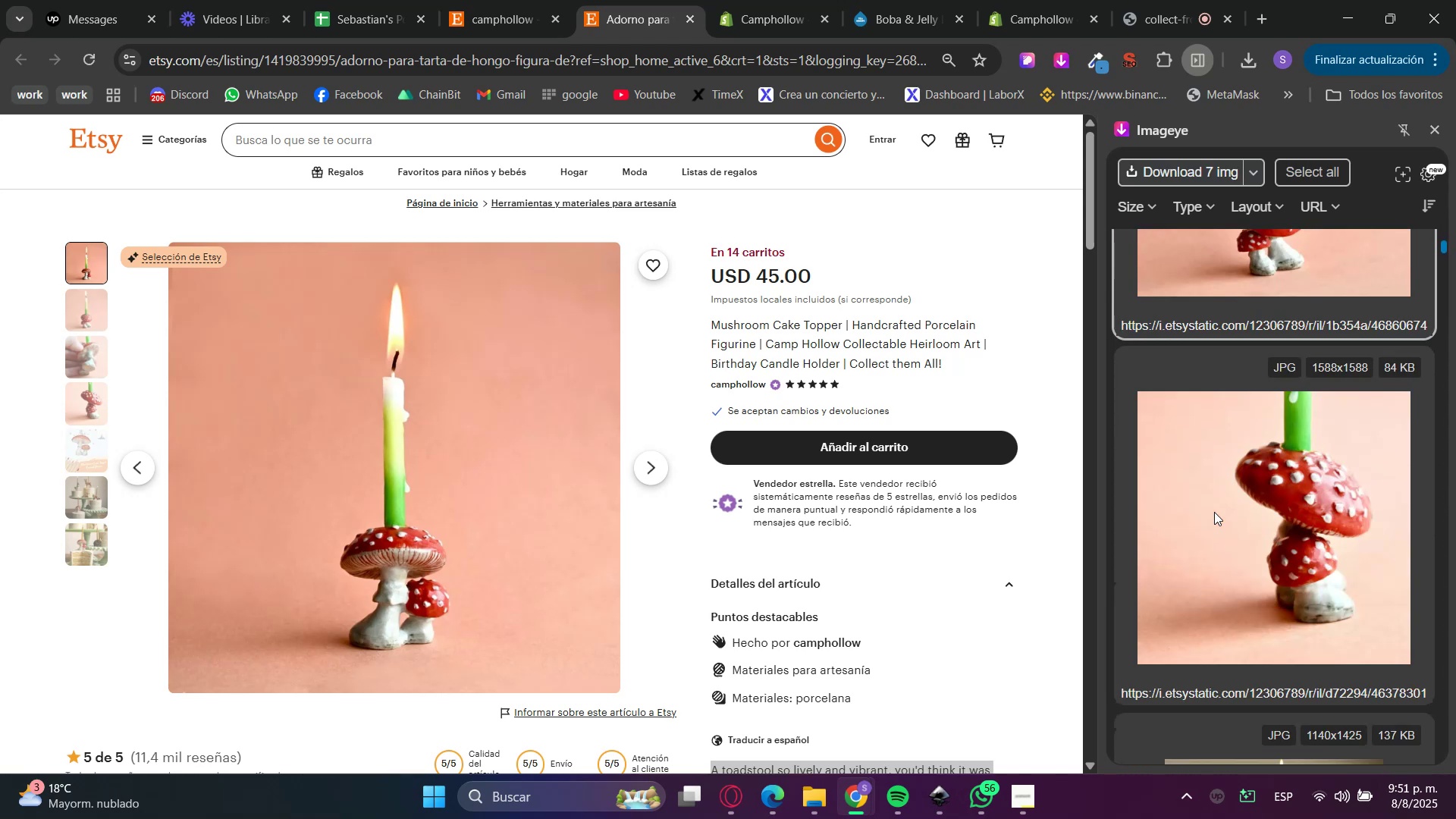 
left_click([1214, 512])
 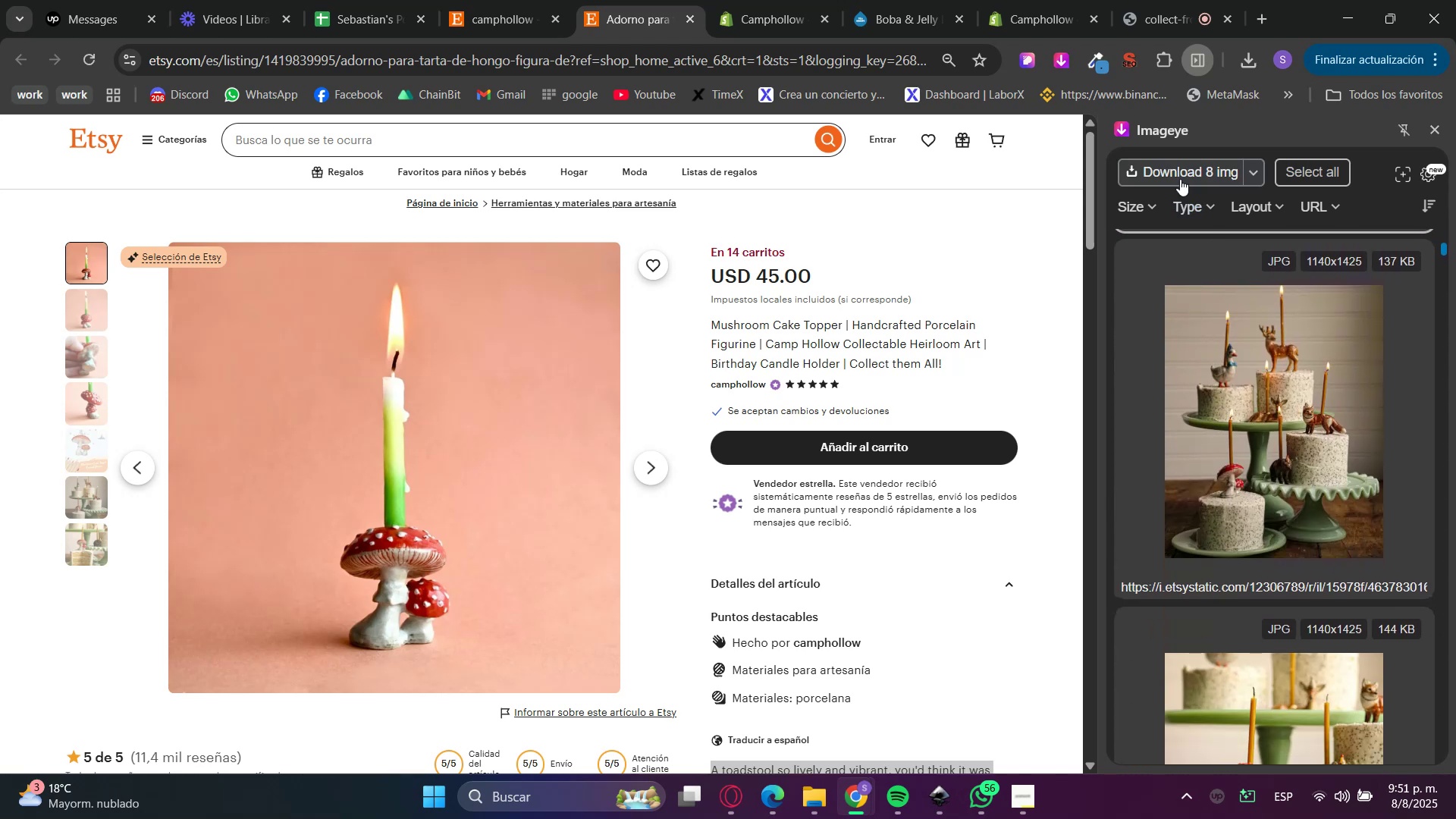 
left_click([1175, 171])
 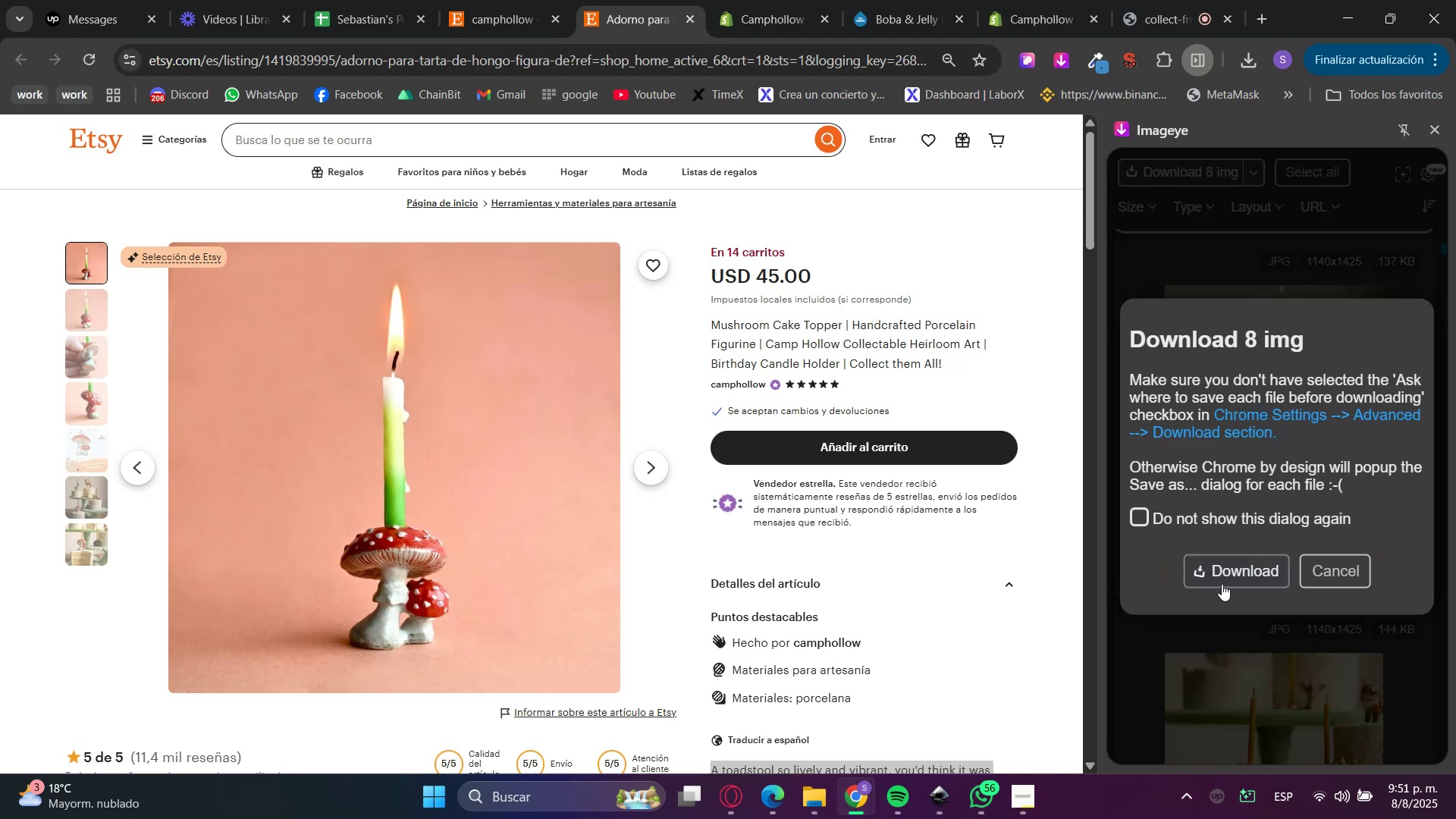 
double_click([785, 0])
 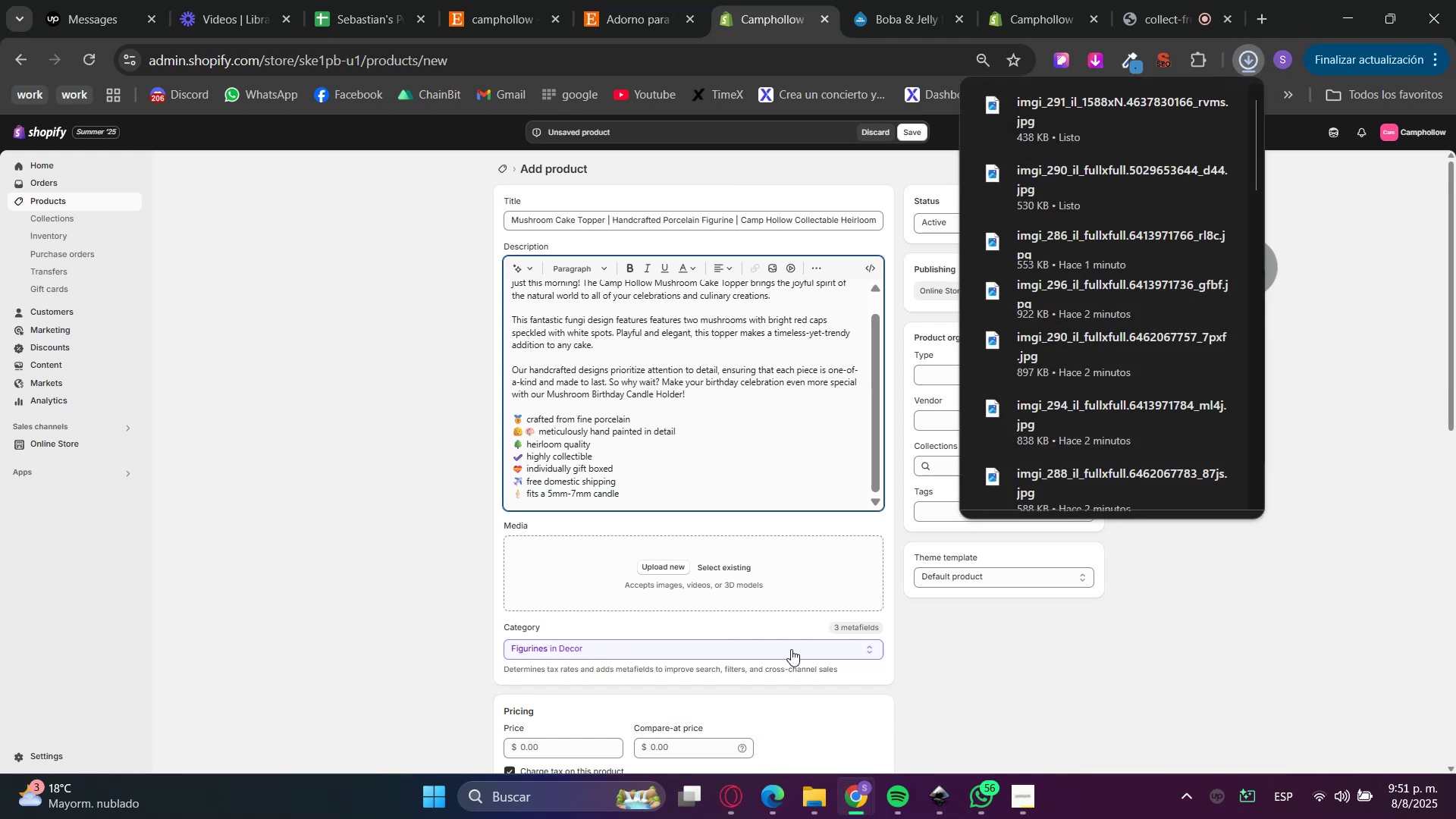 
left_click([829, 818])
 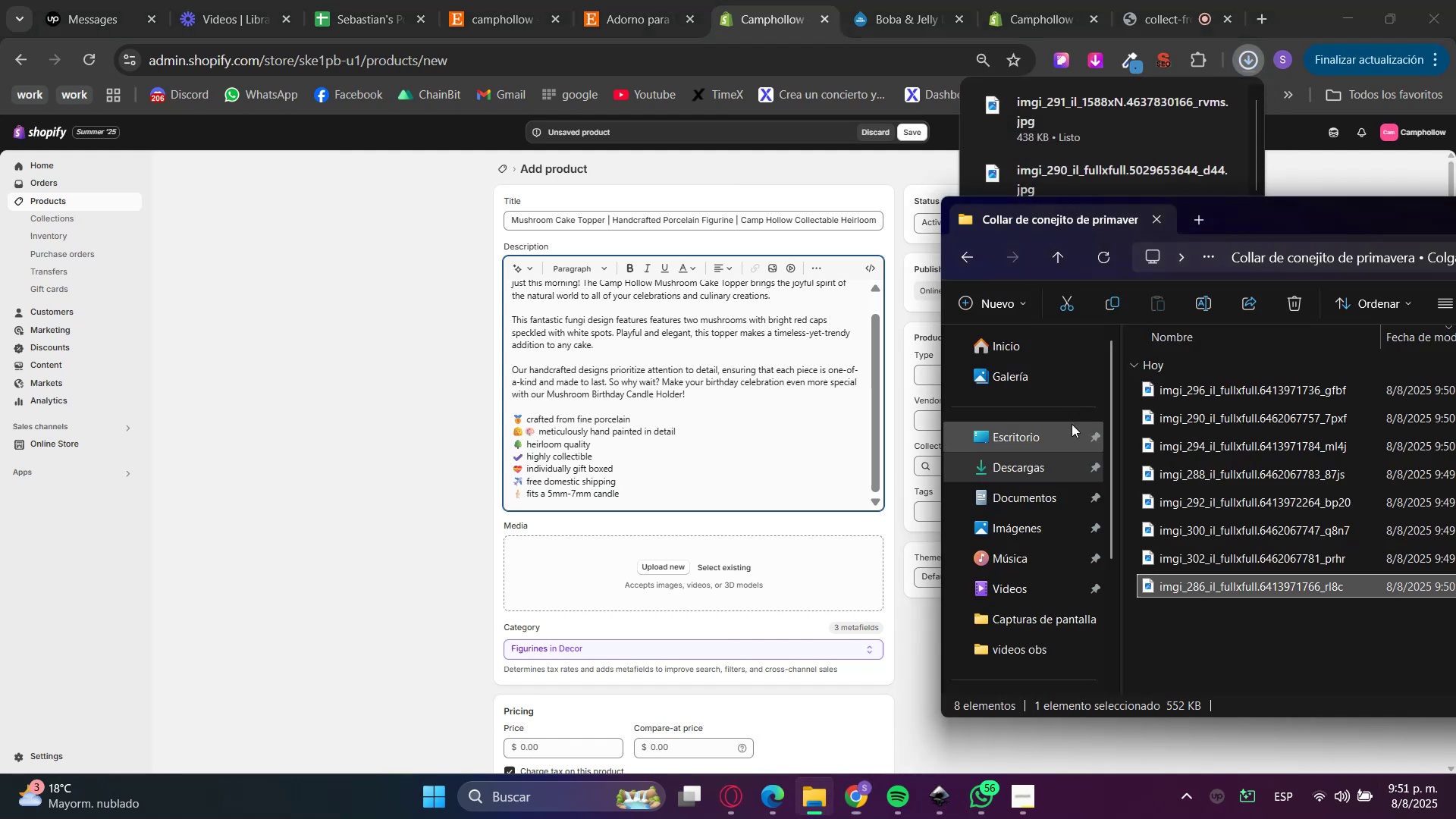 
key(Backspace)
 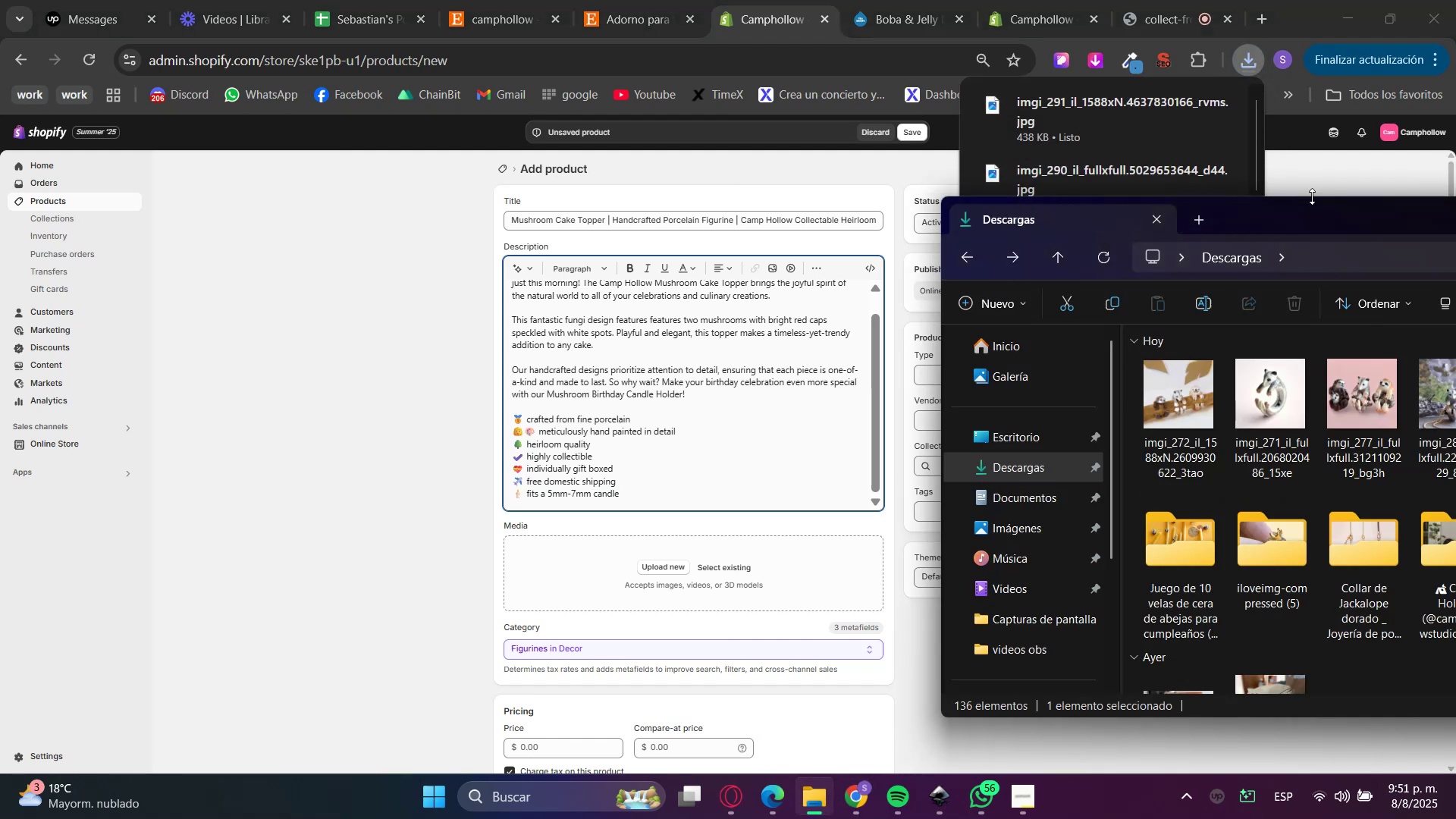 
left_click_drag(start_coordinate=[1311, 209], to_coordinate=[780, 199])
 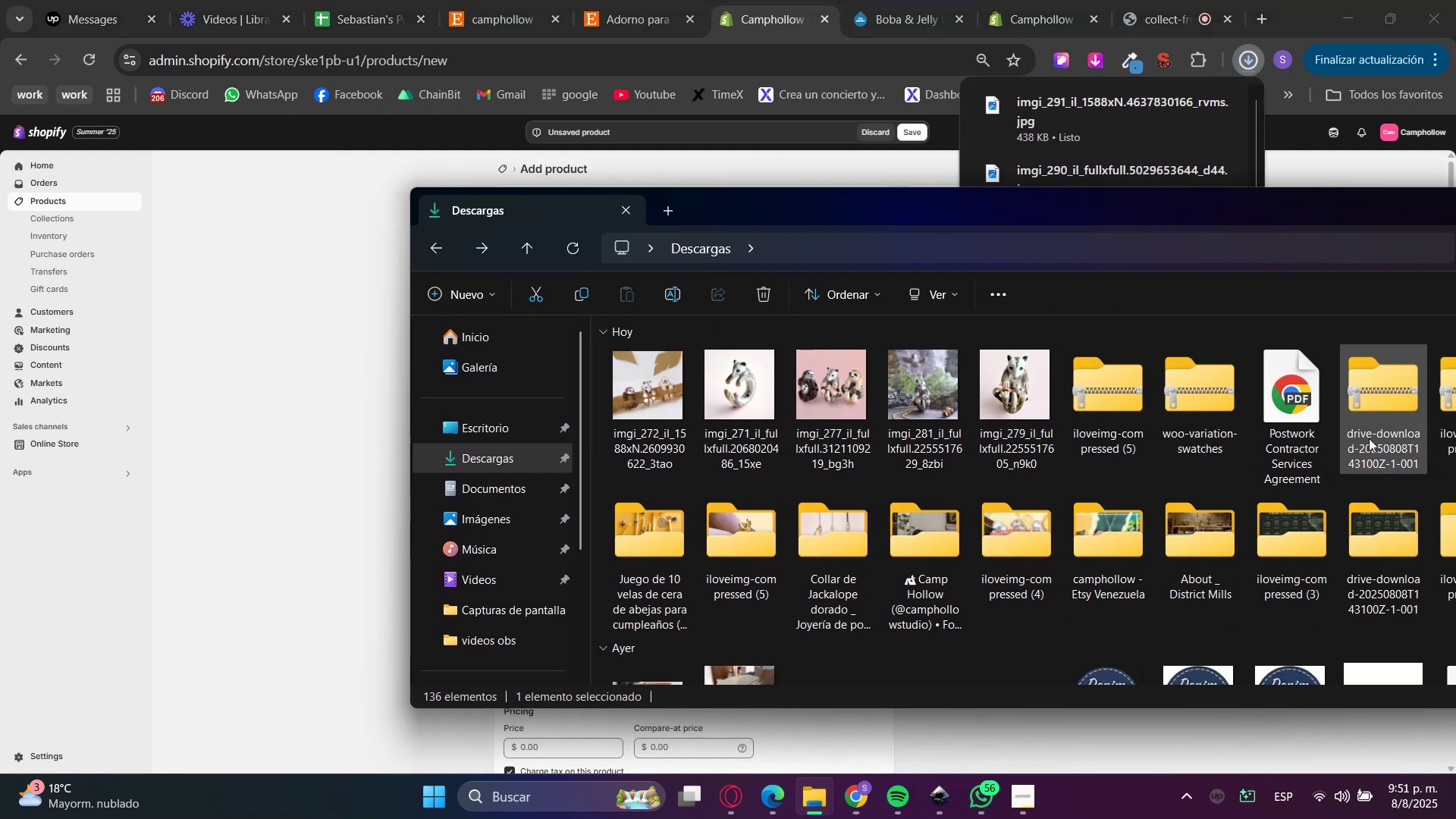 
left_click_drag(start_coordinate=[1311, 224], to_coordinate=[1120, 216])
 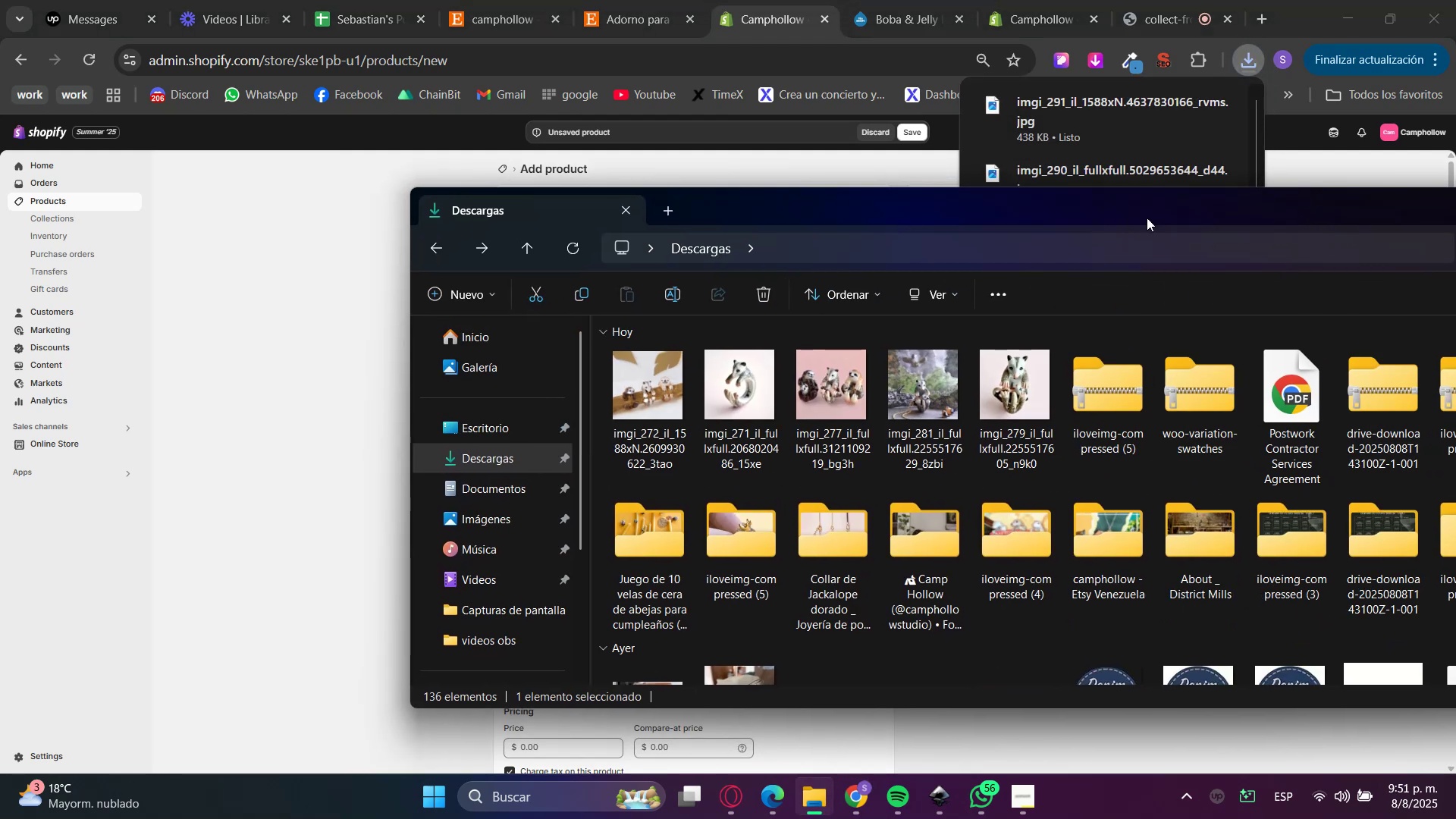 
left_click_drag(start_coordinate=[1190, 206], to_coordinate=[959, 215])
 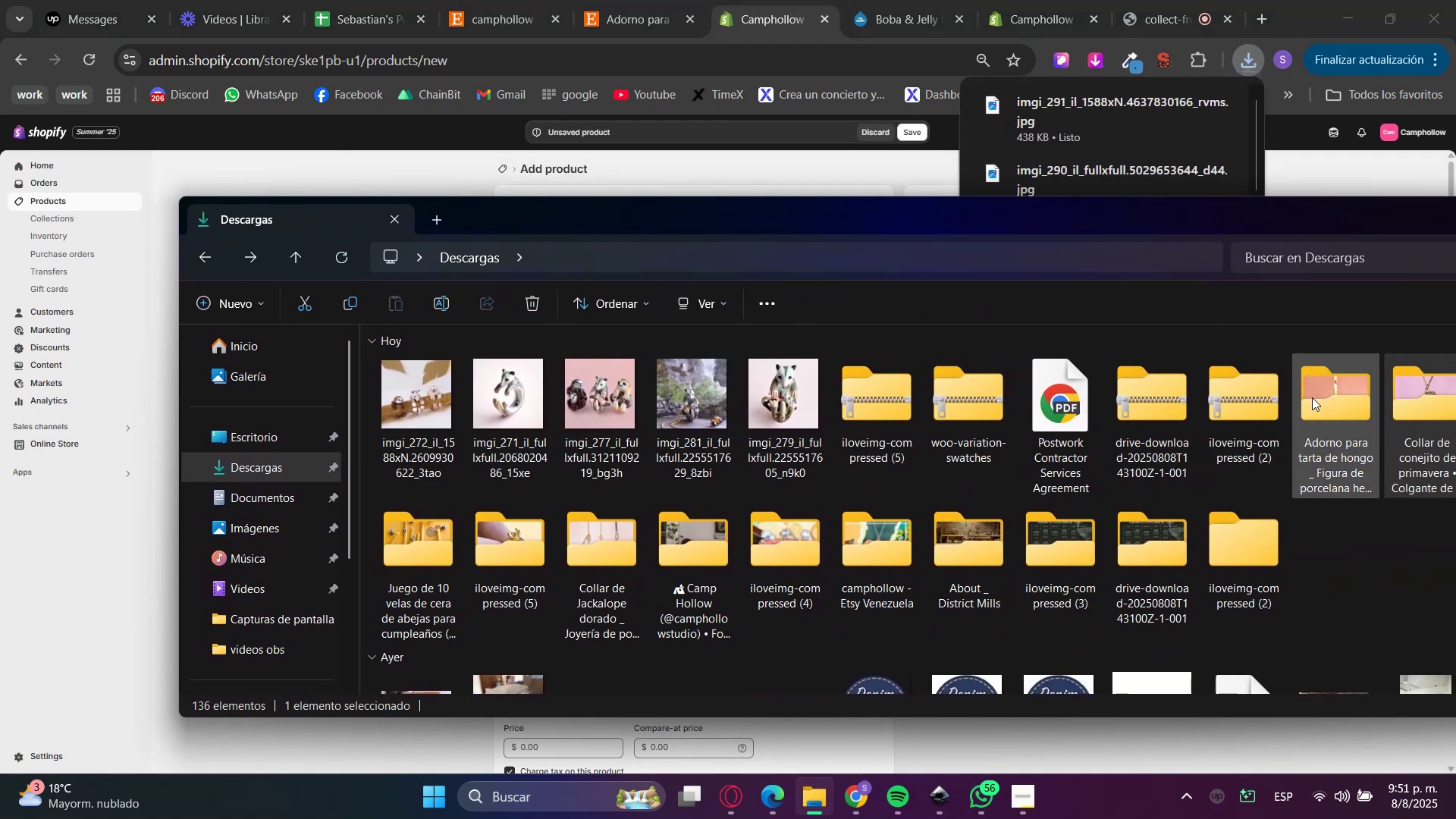 
double_click([1312, 397])
 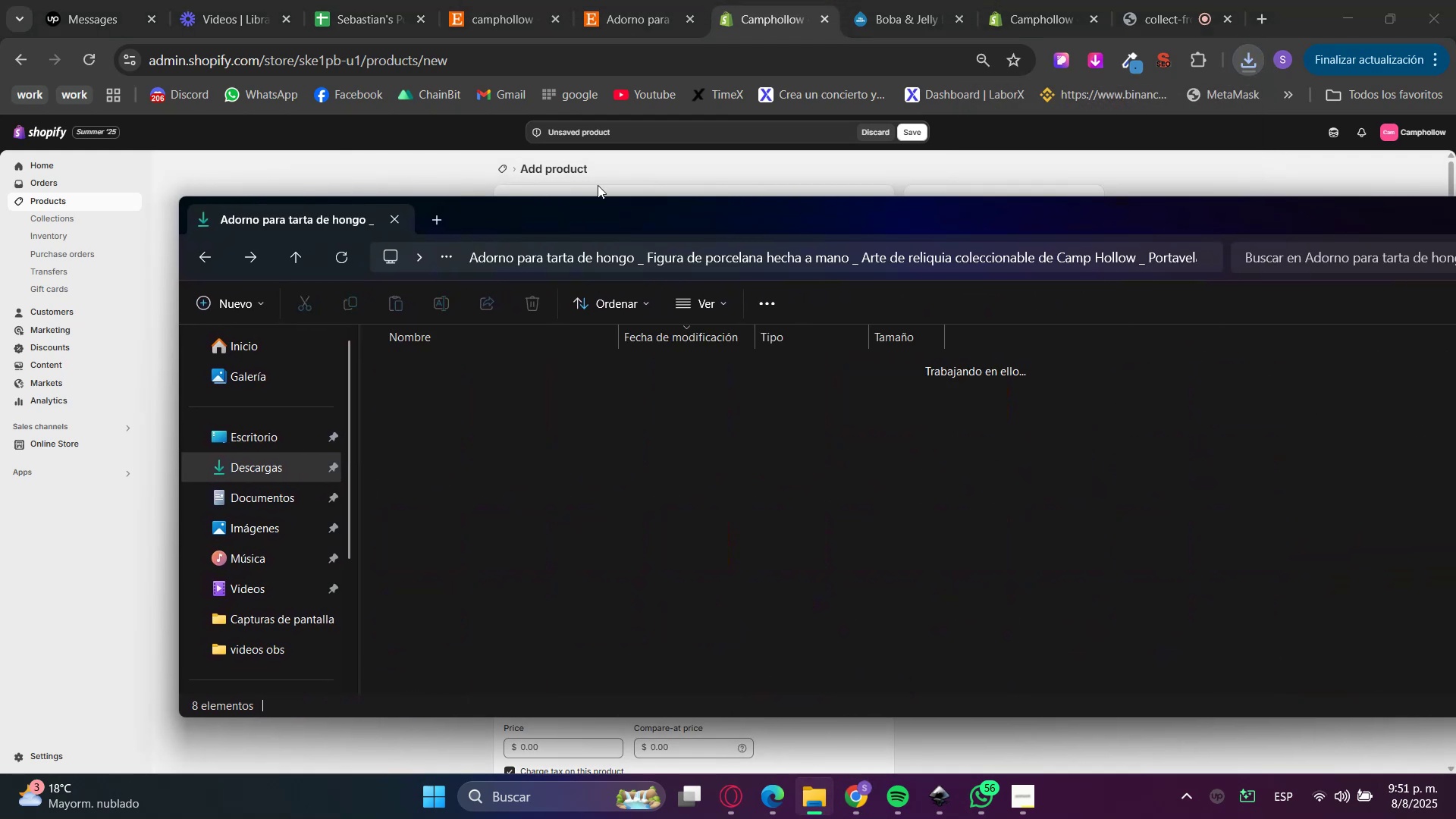 
left_click_drag(start_coordinate=[453, 212], to_coordinate=[1062, 240])
 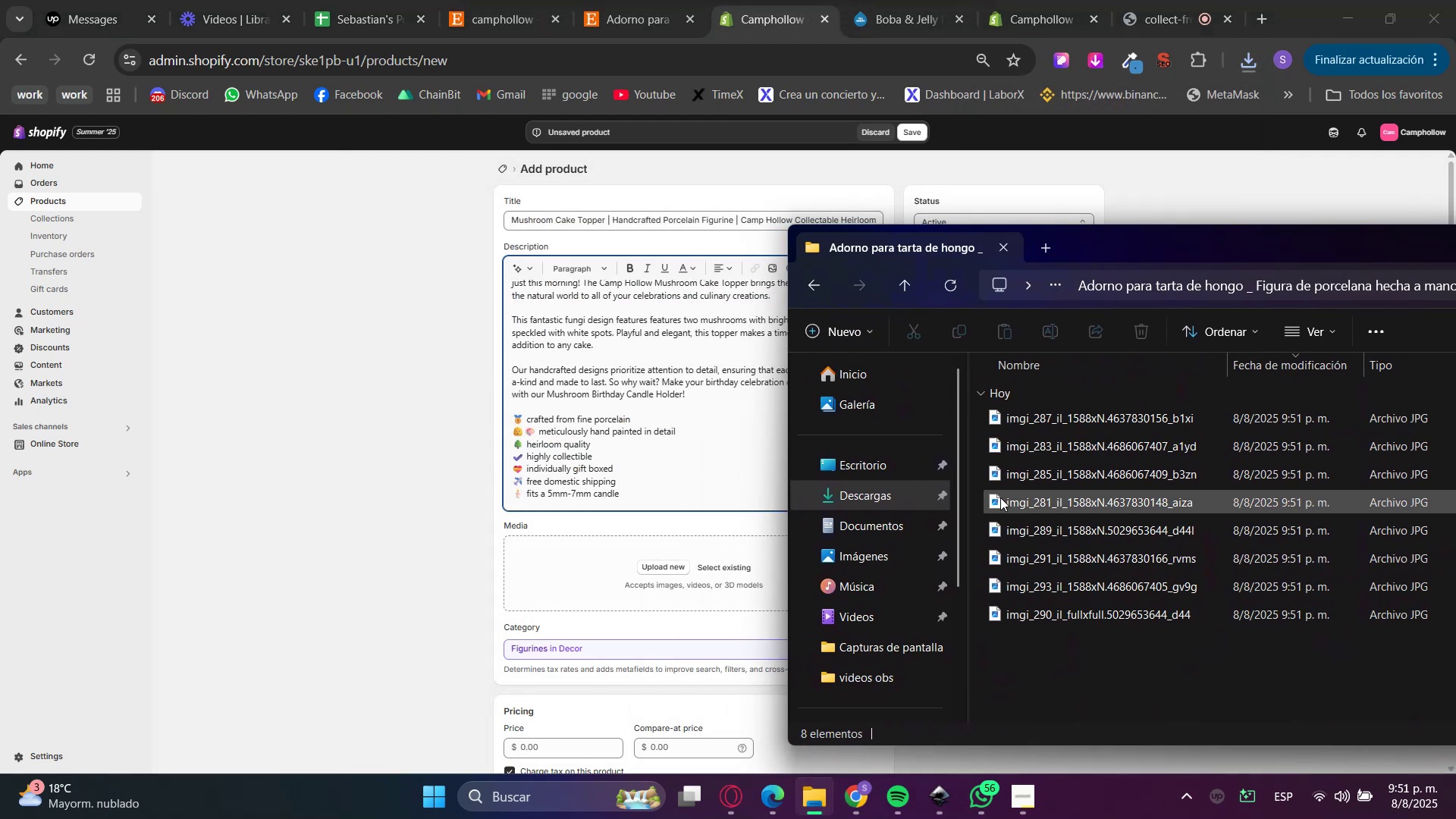 
left_click_drag(start_coordinate=[1031, 665], to_coordinate=[1038, 382])
 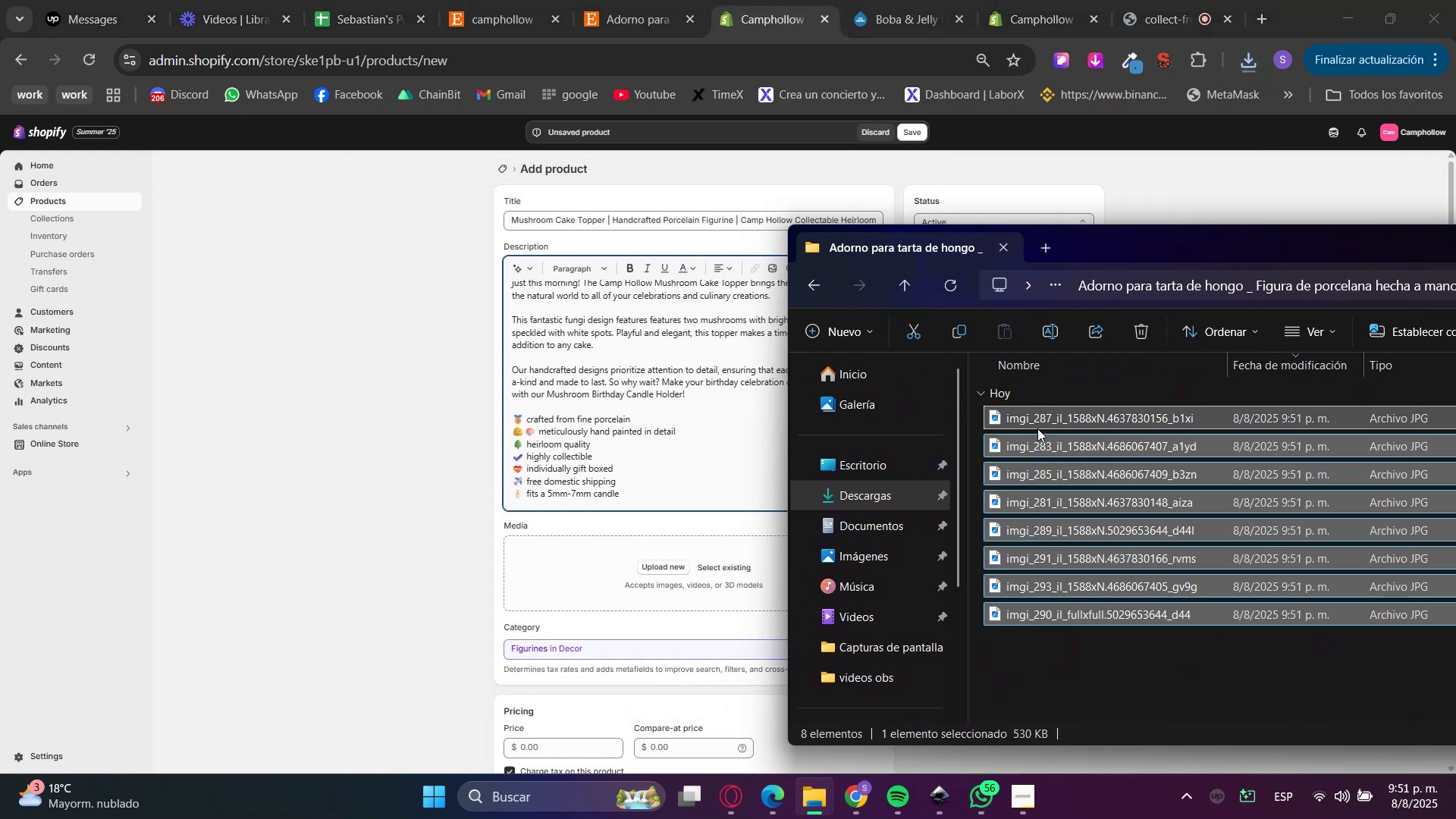 
left_click_drag(start_coordinate=[1031, 420], to_coordinate=[565, 567])
 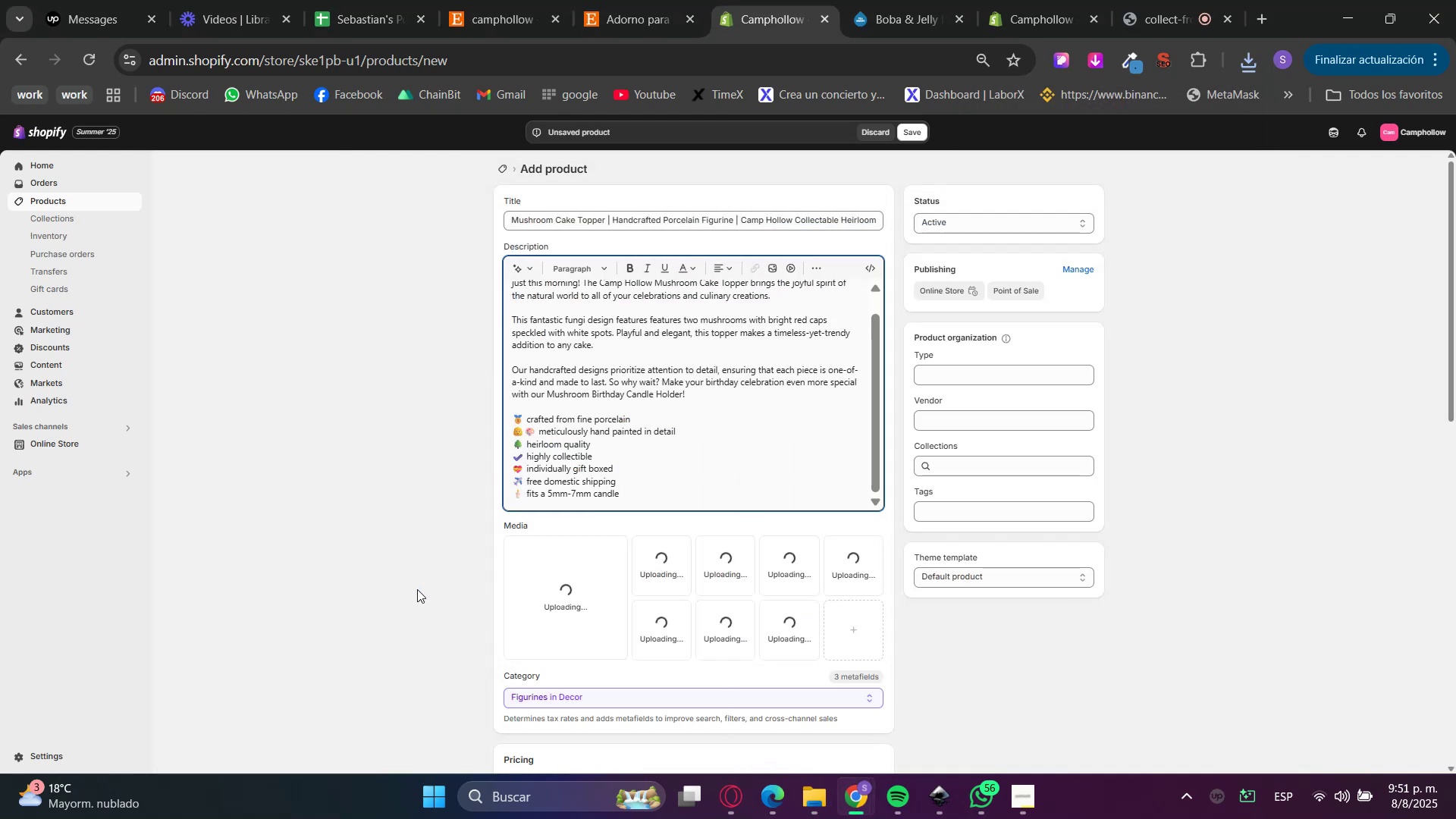 
left_click([701, 0])
 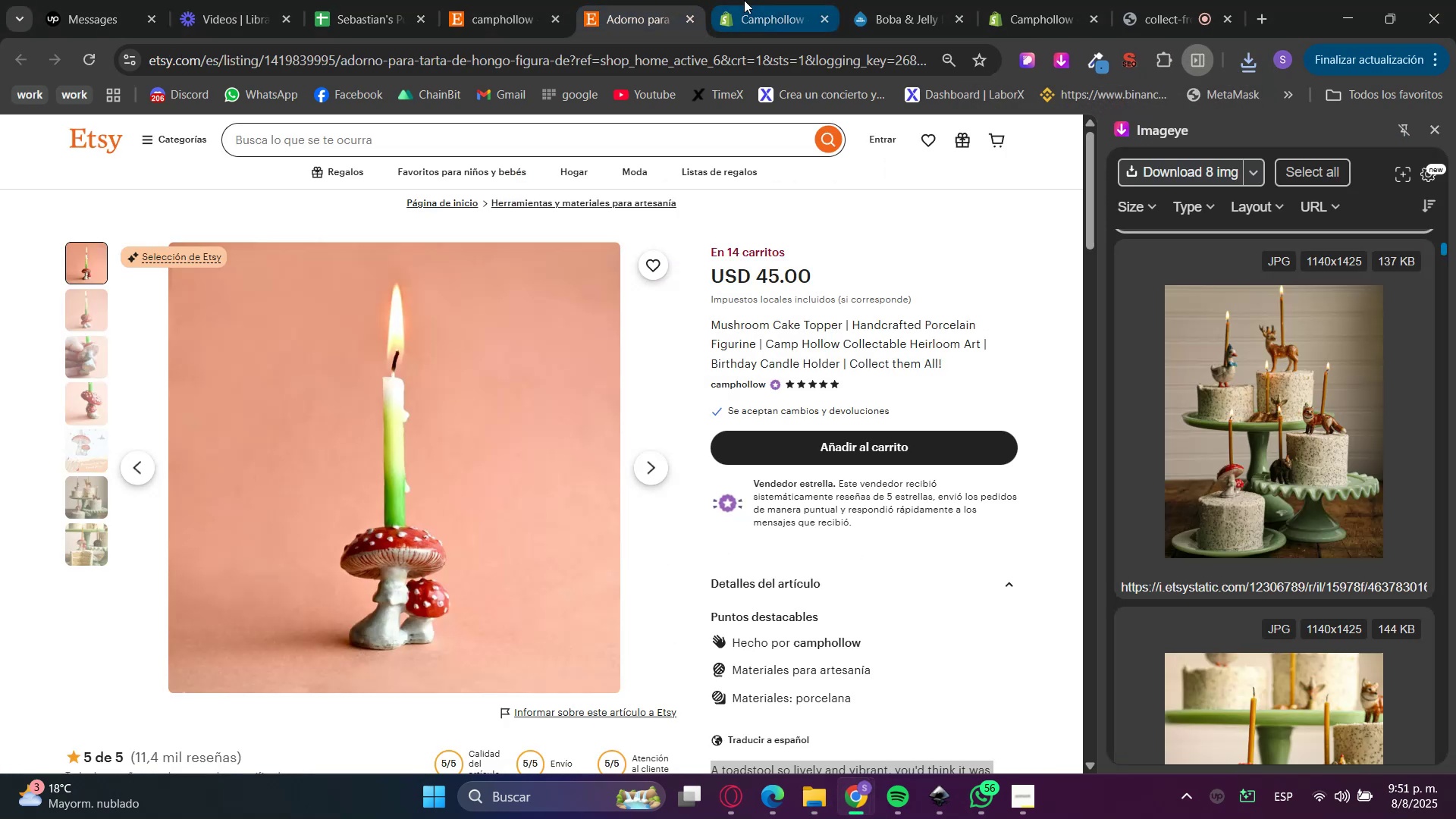 
left_click([744, 0])
 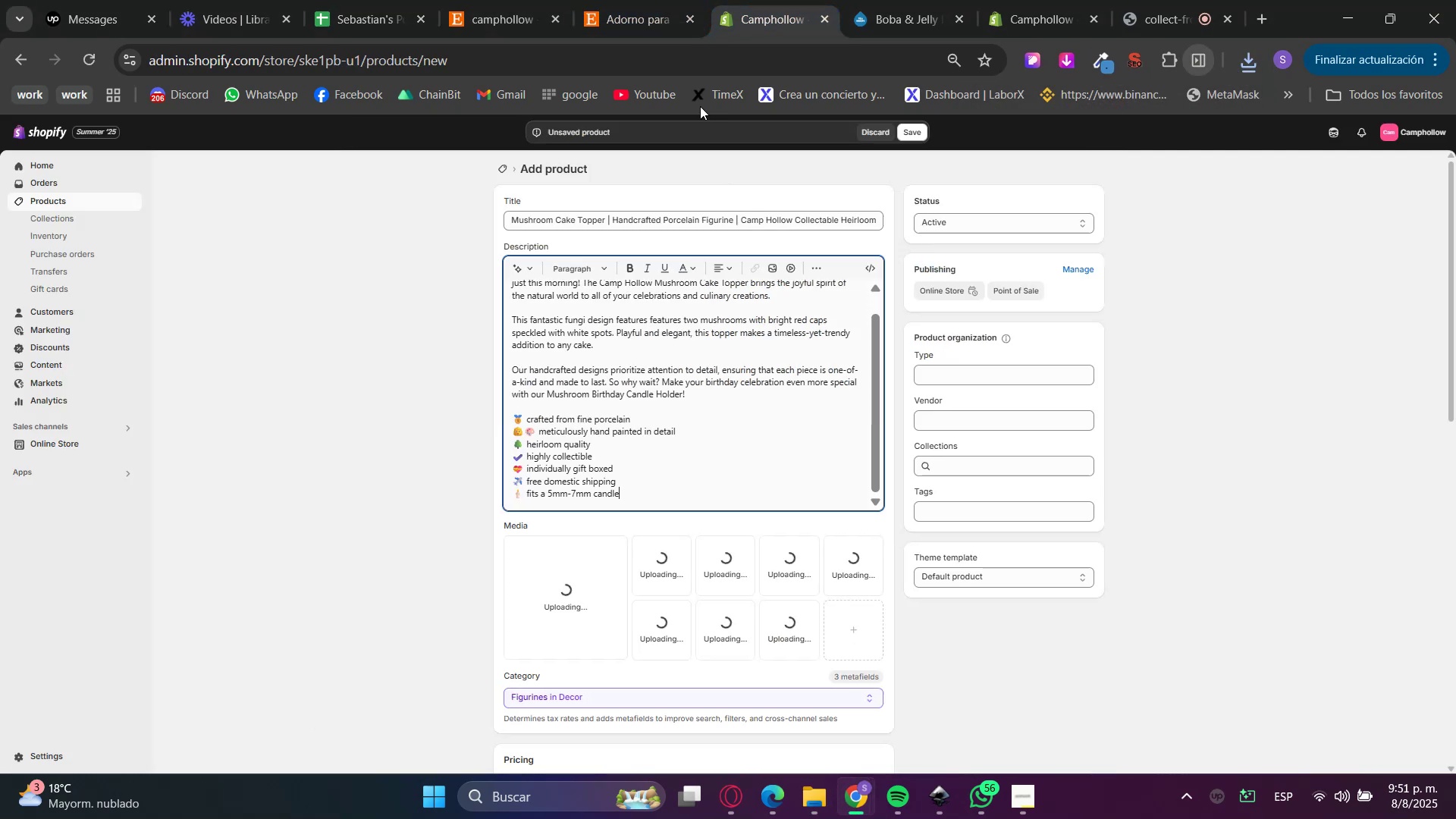 
scroll: coordinate [611, 545], scroll_direction: down, amount: 3.0
 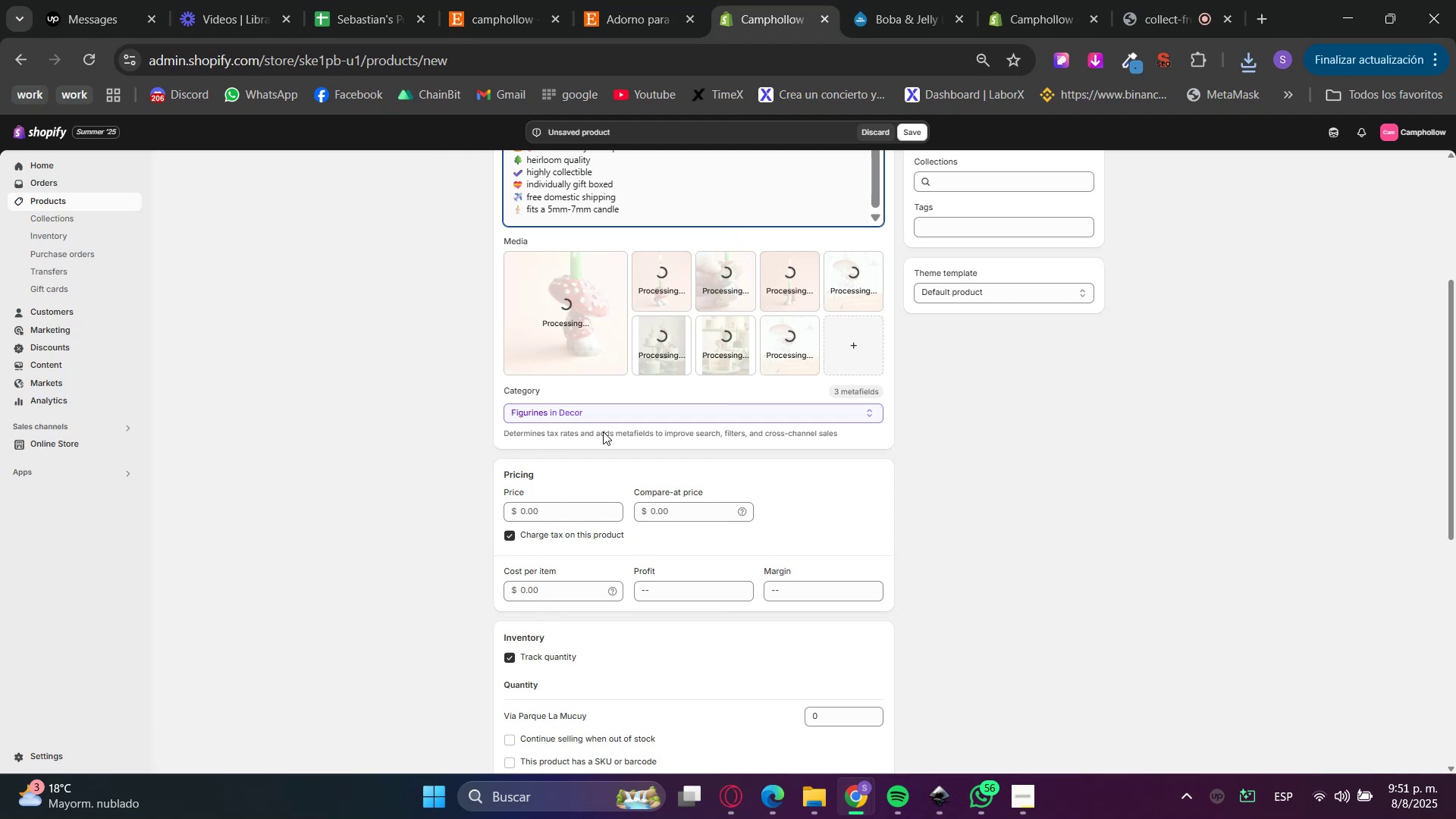 
left_click([551, 506])
 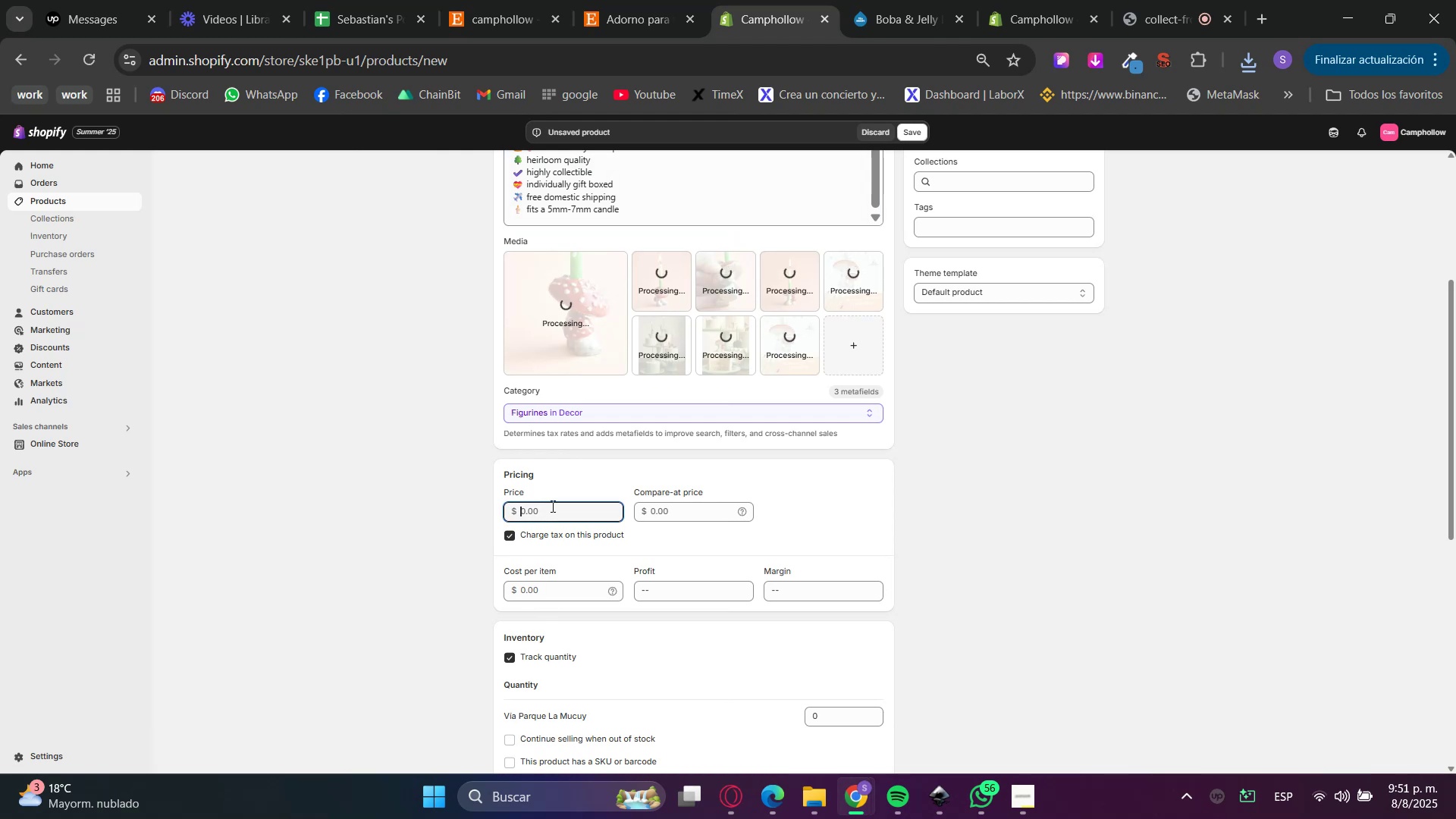 
key(Numpad4)
 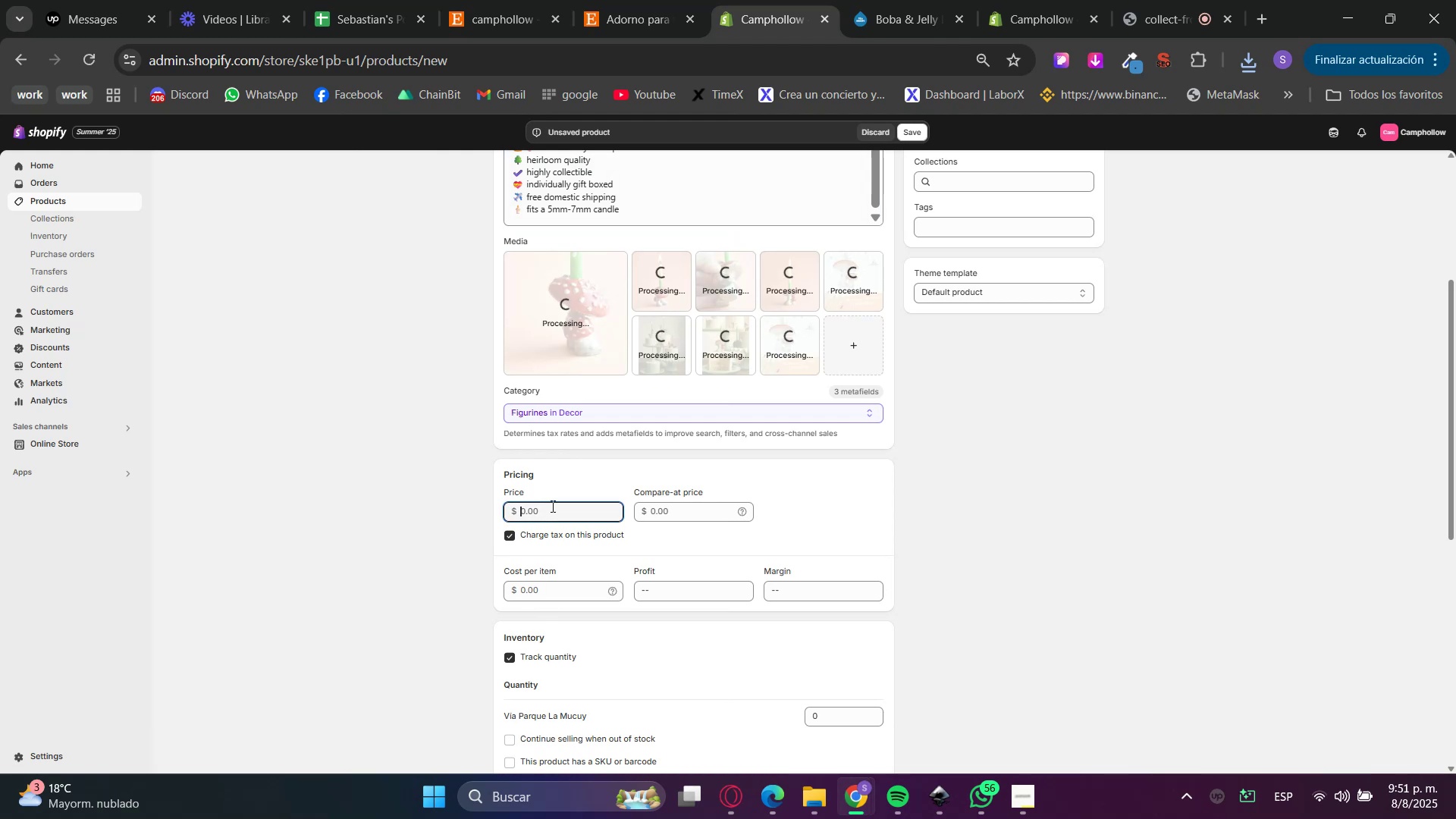 
key(Numpad5)
 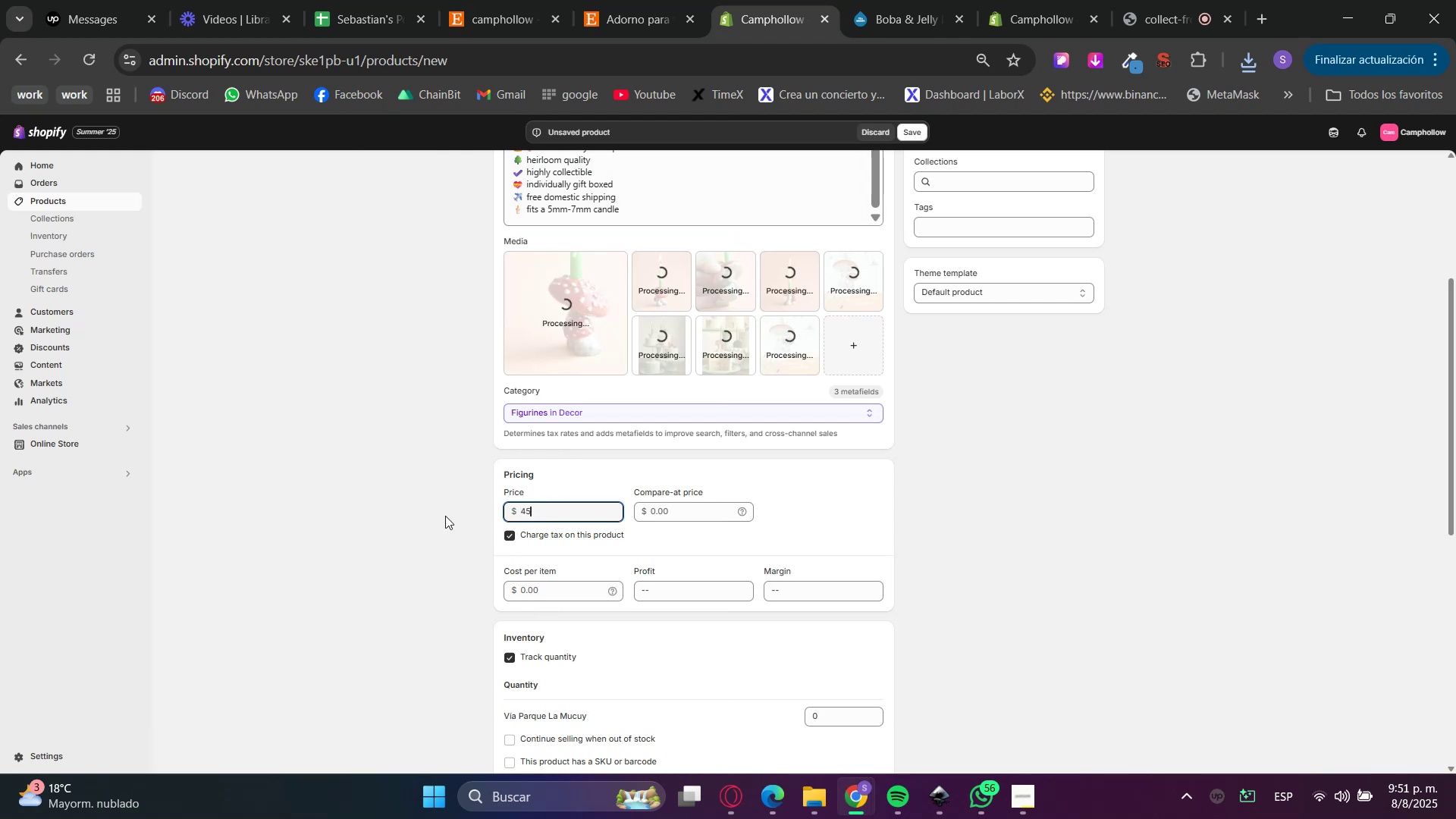 
left_click([340, 508])
 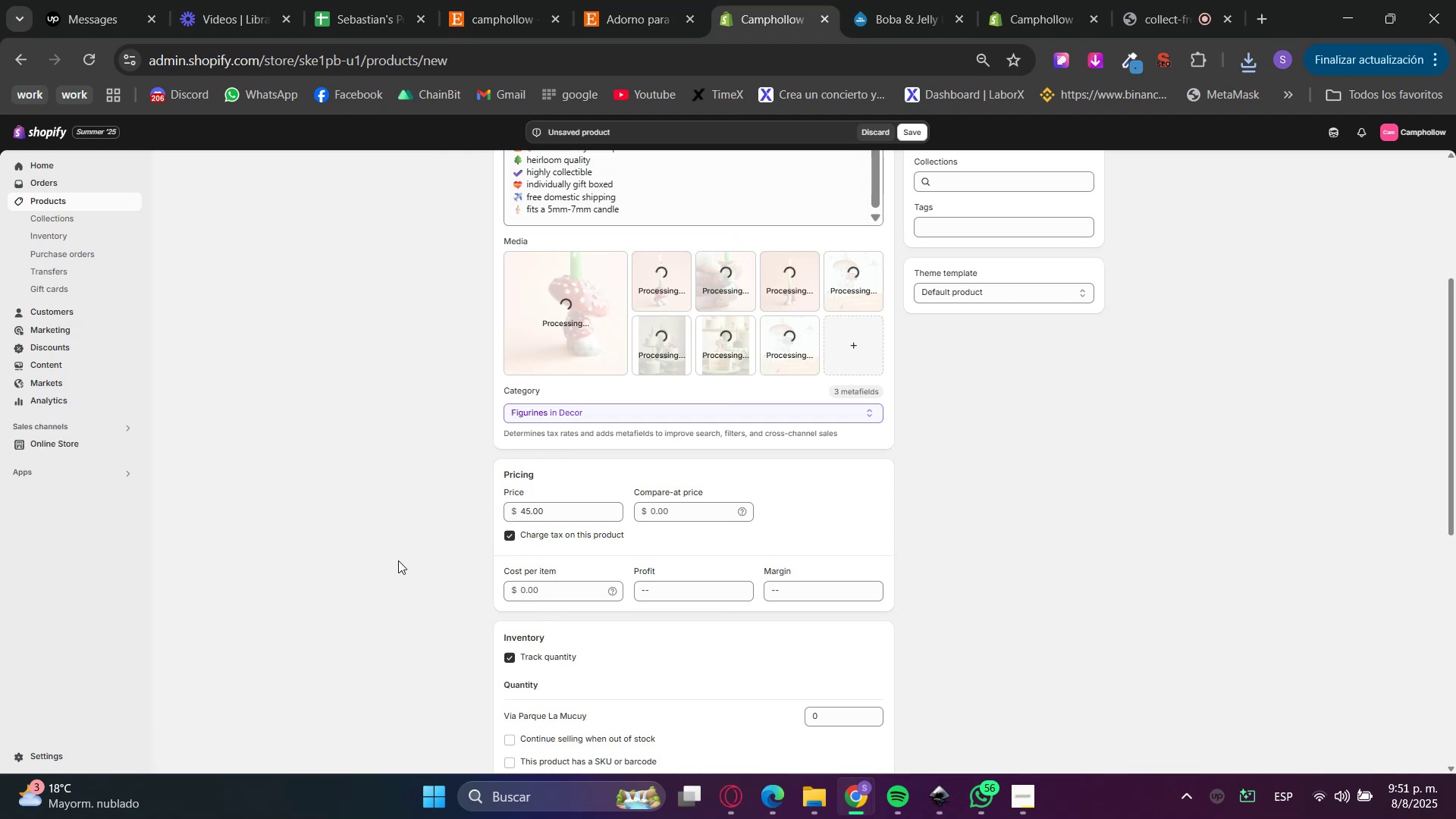 
scroll: coordinate [445, 614], scroll_direction: down, amount: 2.0
 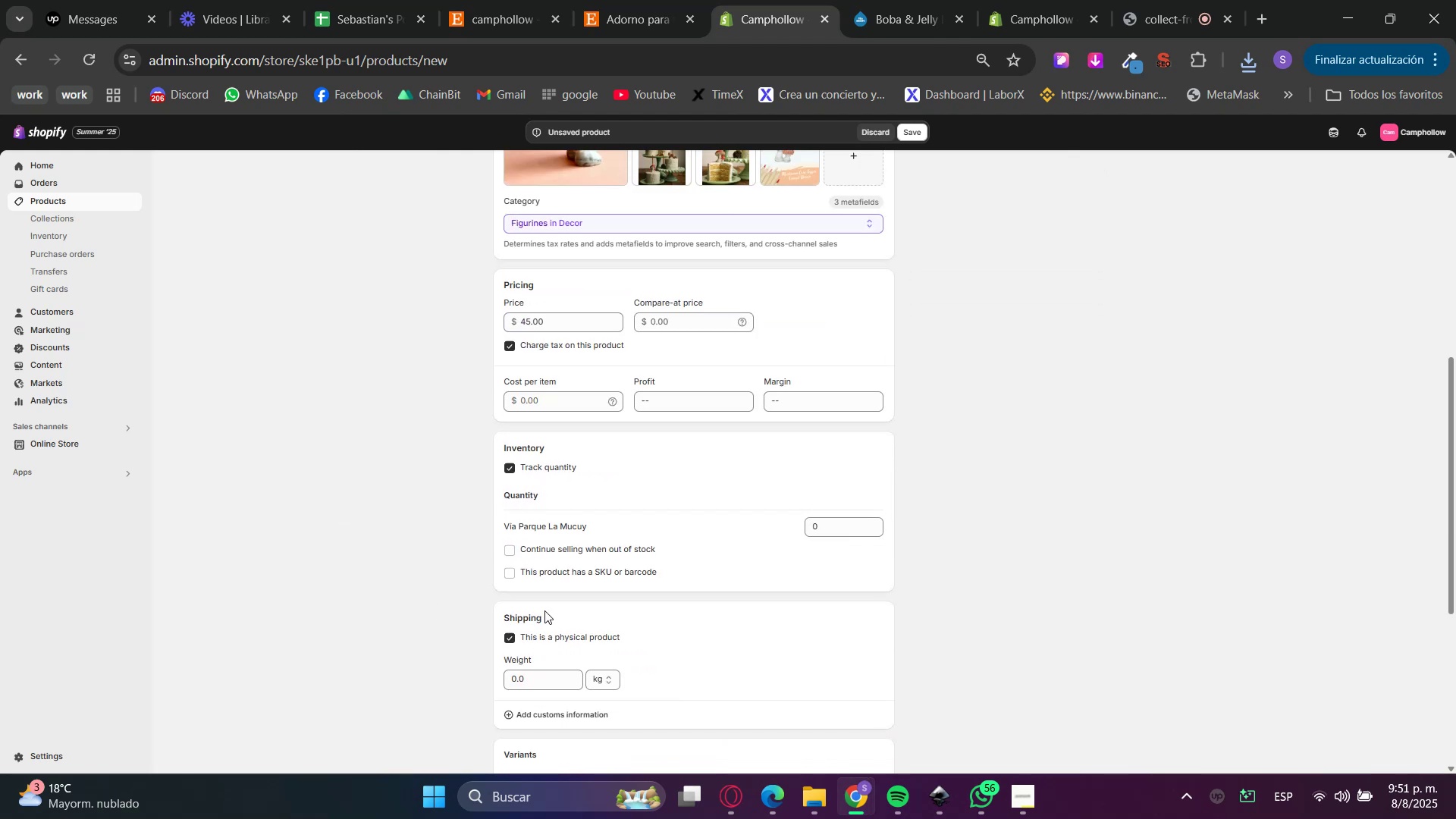 
left_click([544, 572])
 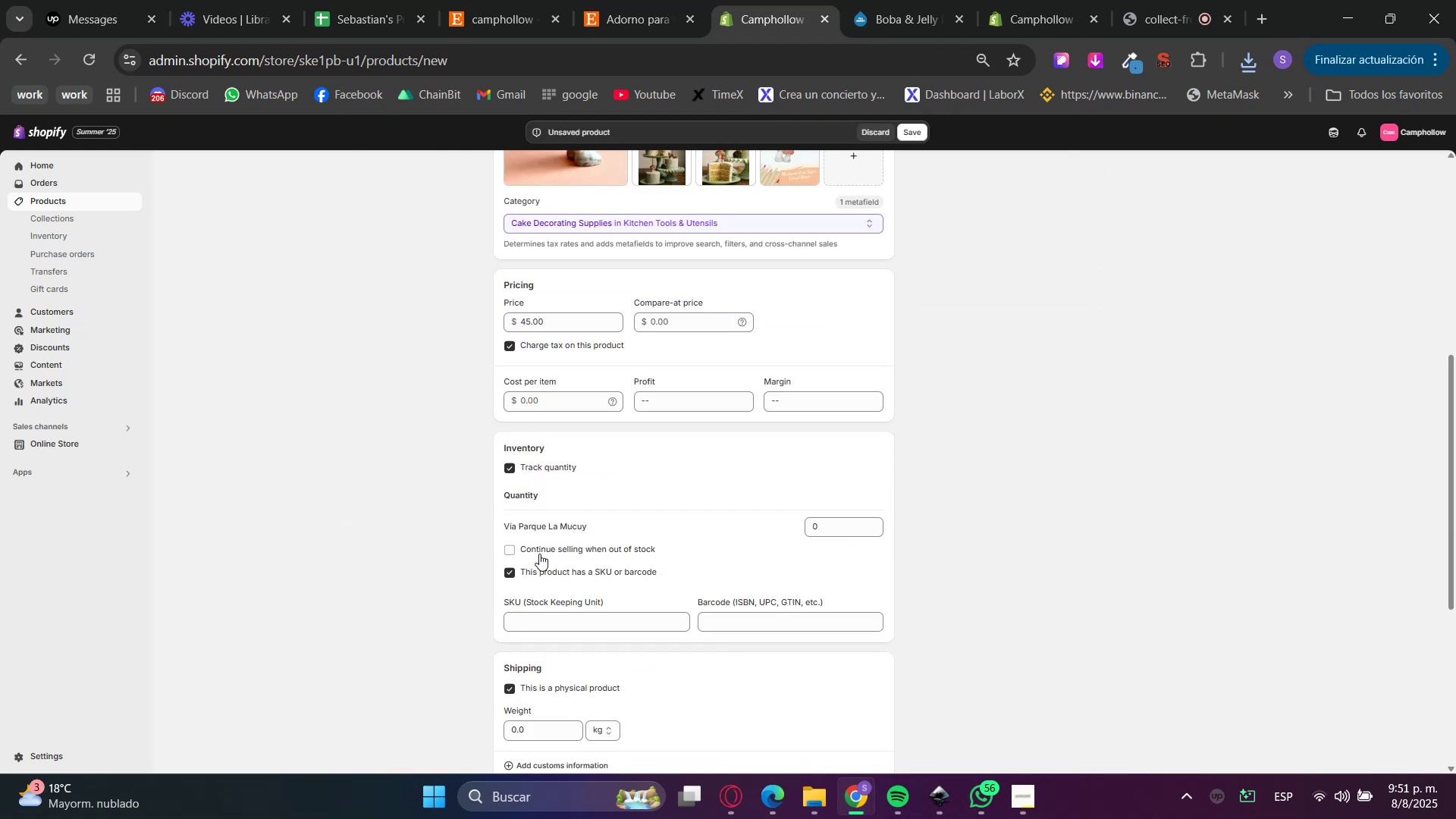 
double_click([534, 571])
 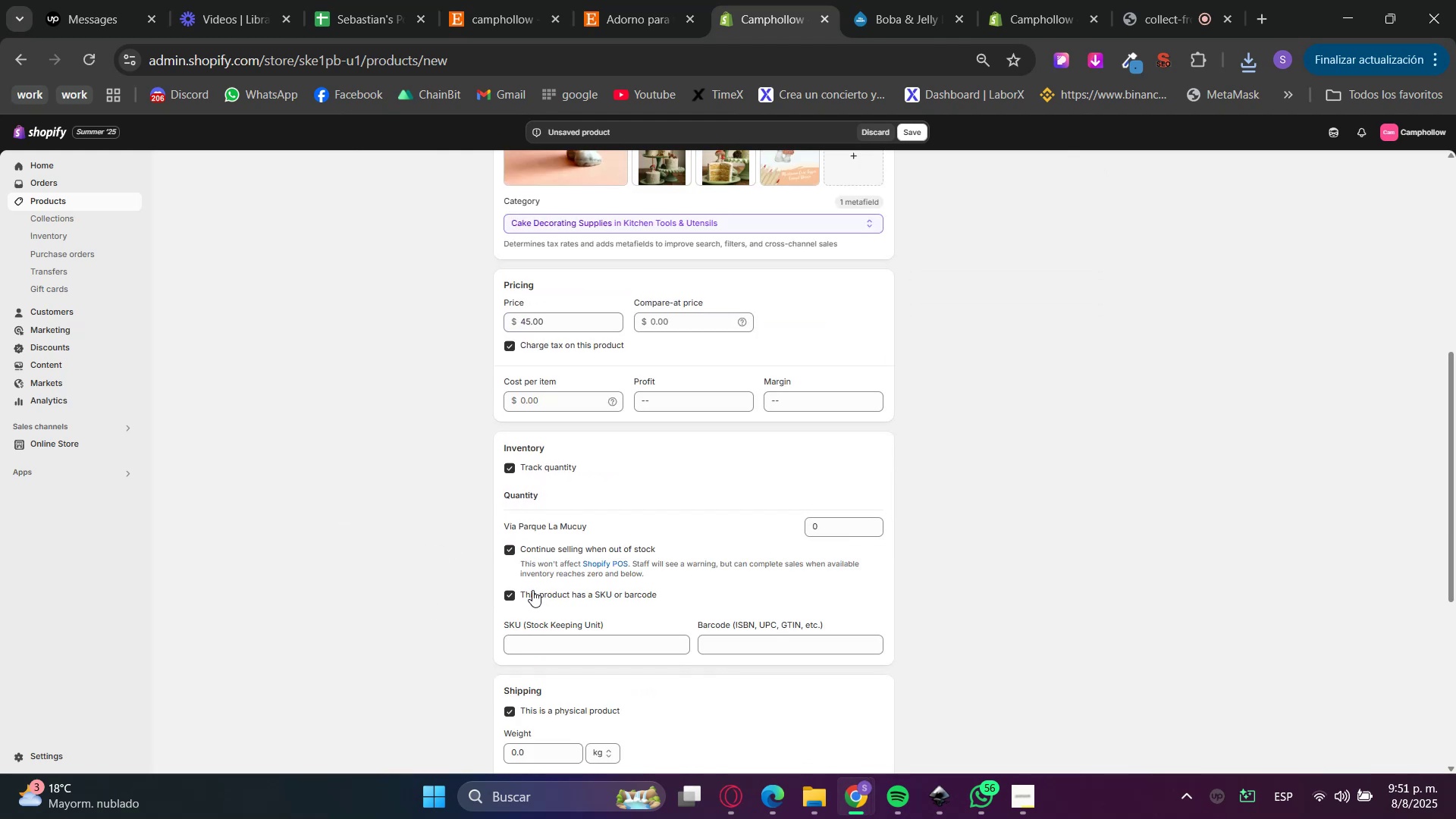 
left_click([533, 597])
 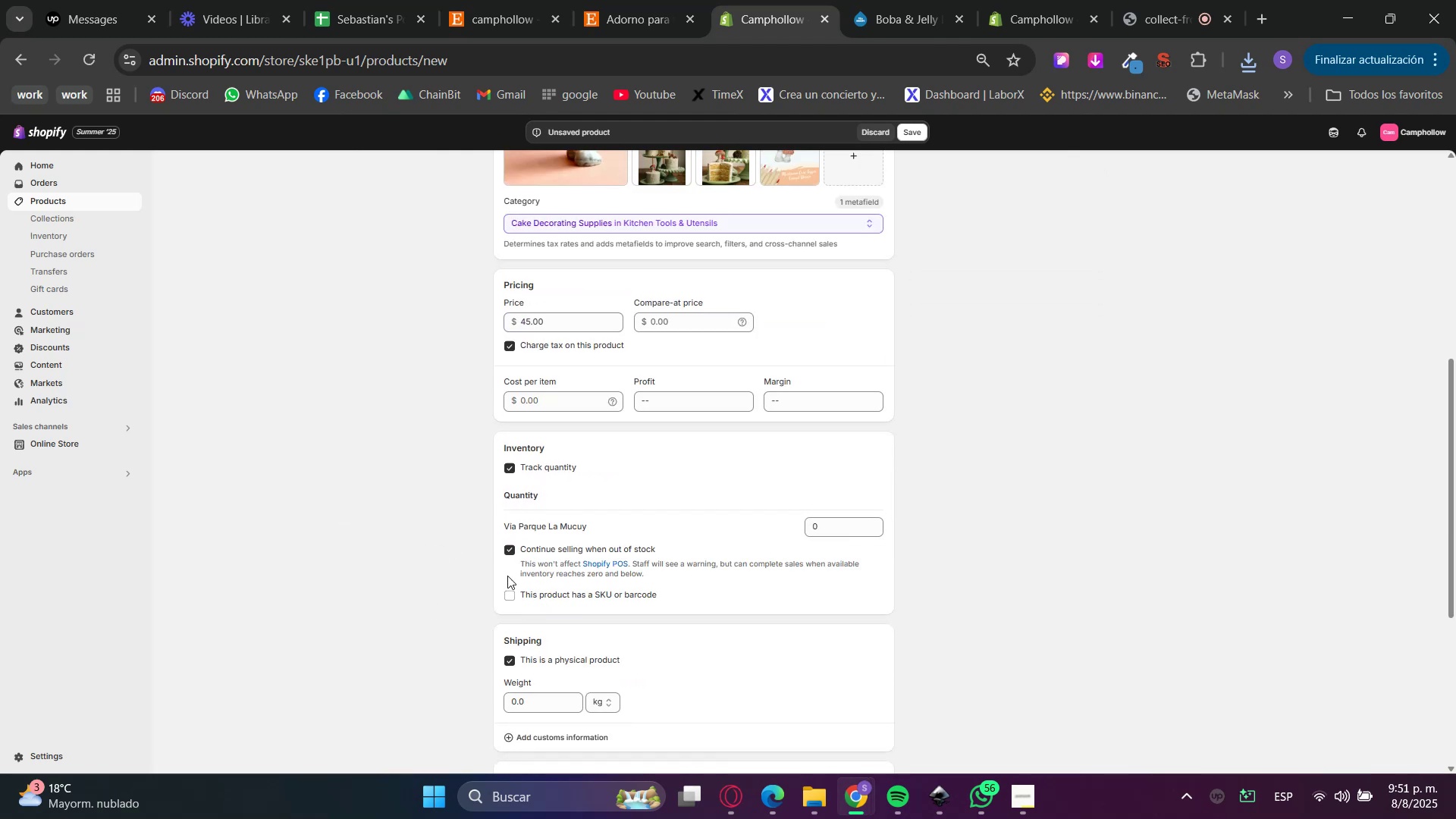 
scroll: coordinate [425, 563], scroll_direction: up, amount: 4.0
 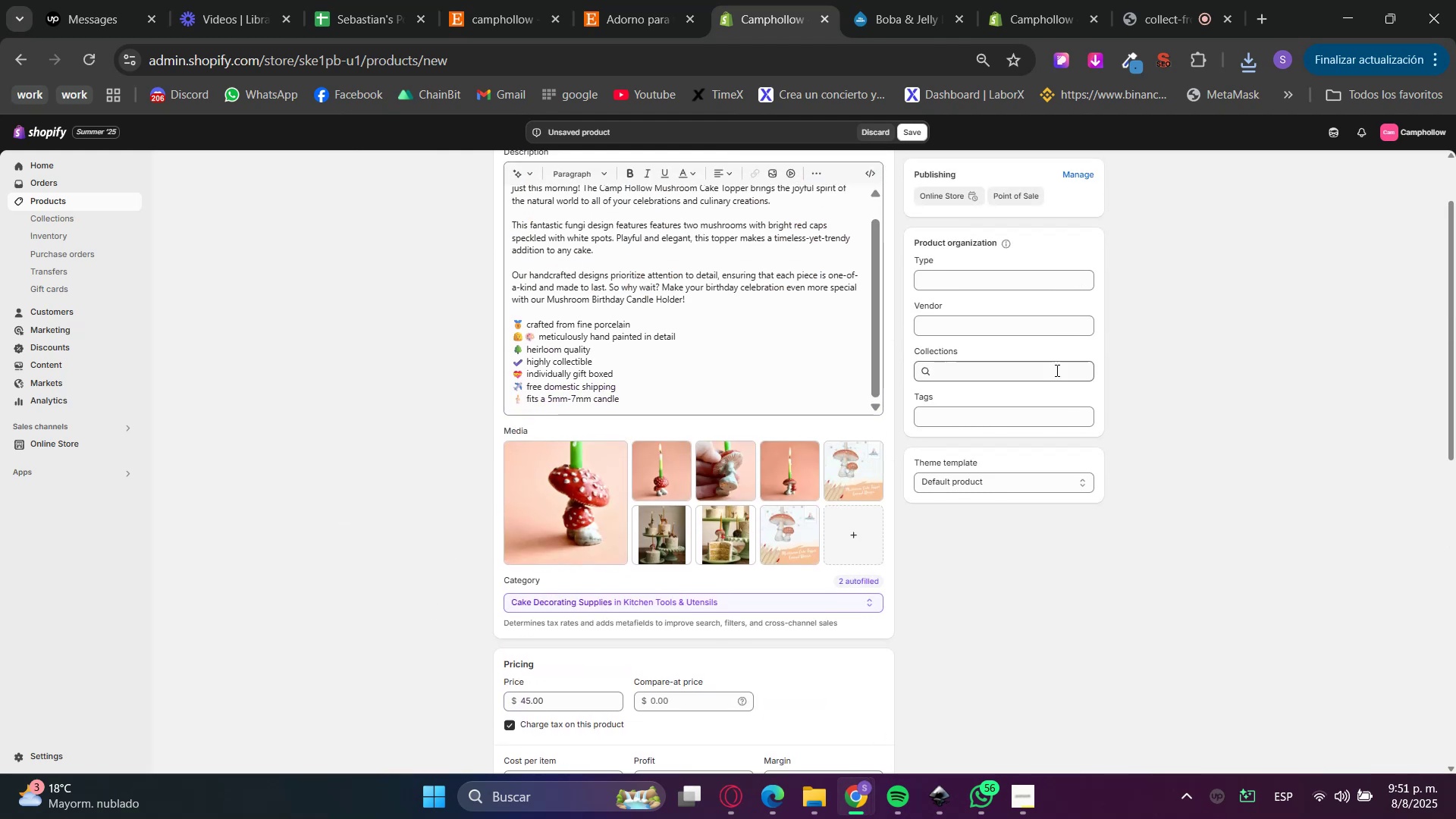 
left_click([1034, 374])
 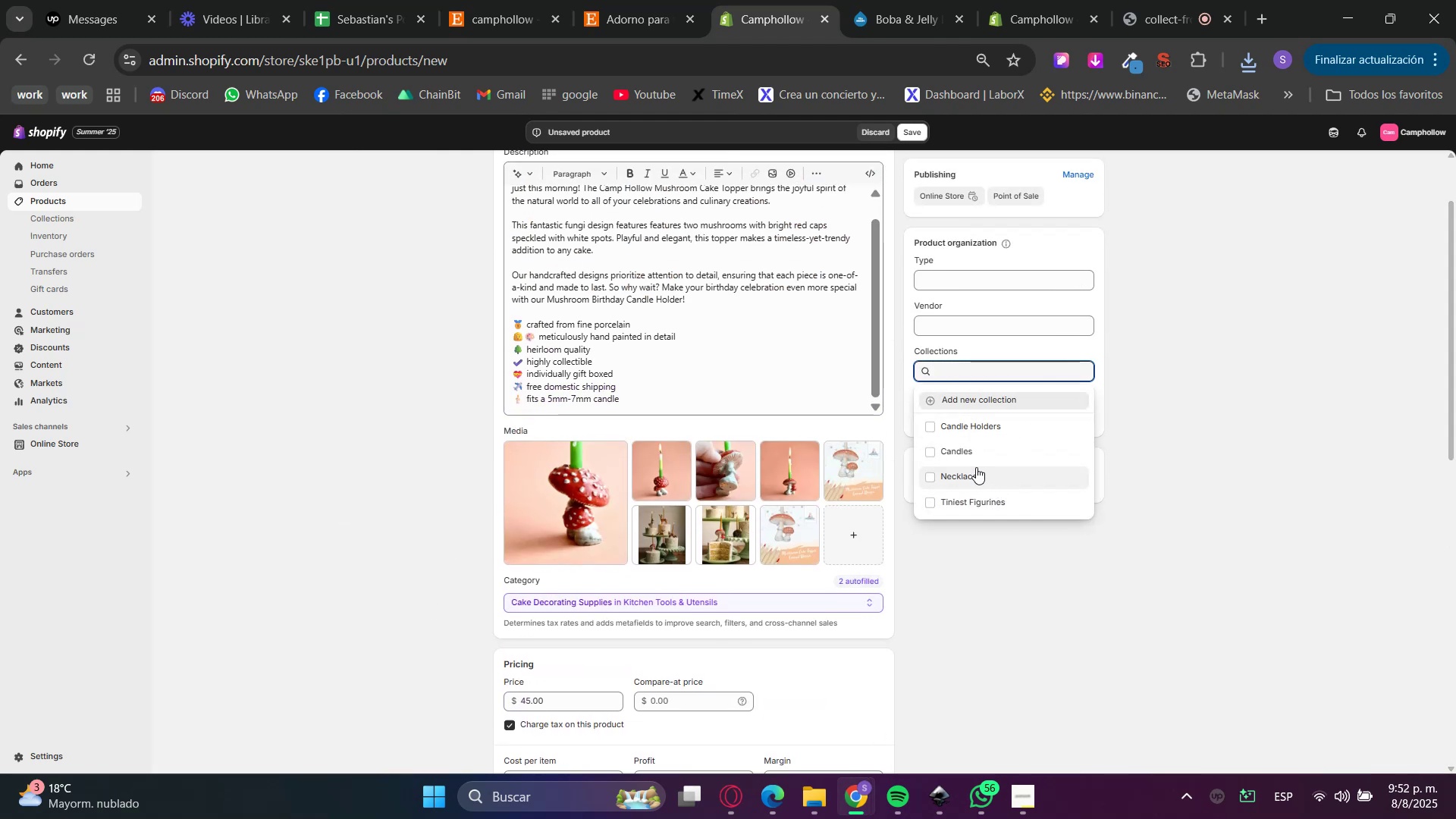 
left_click([962, 423])
 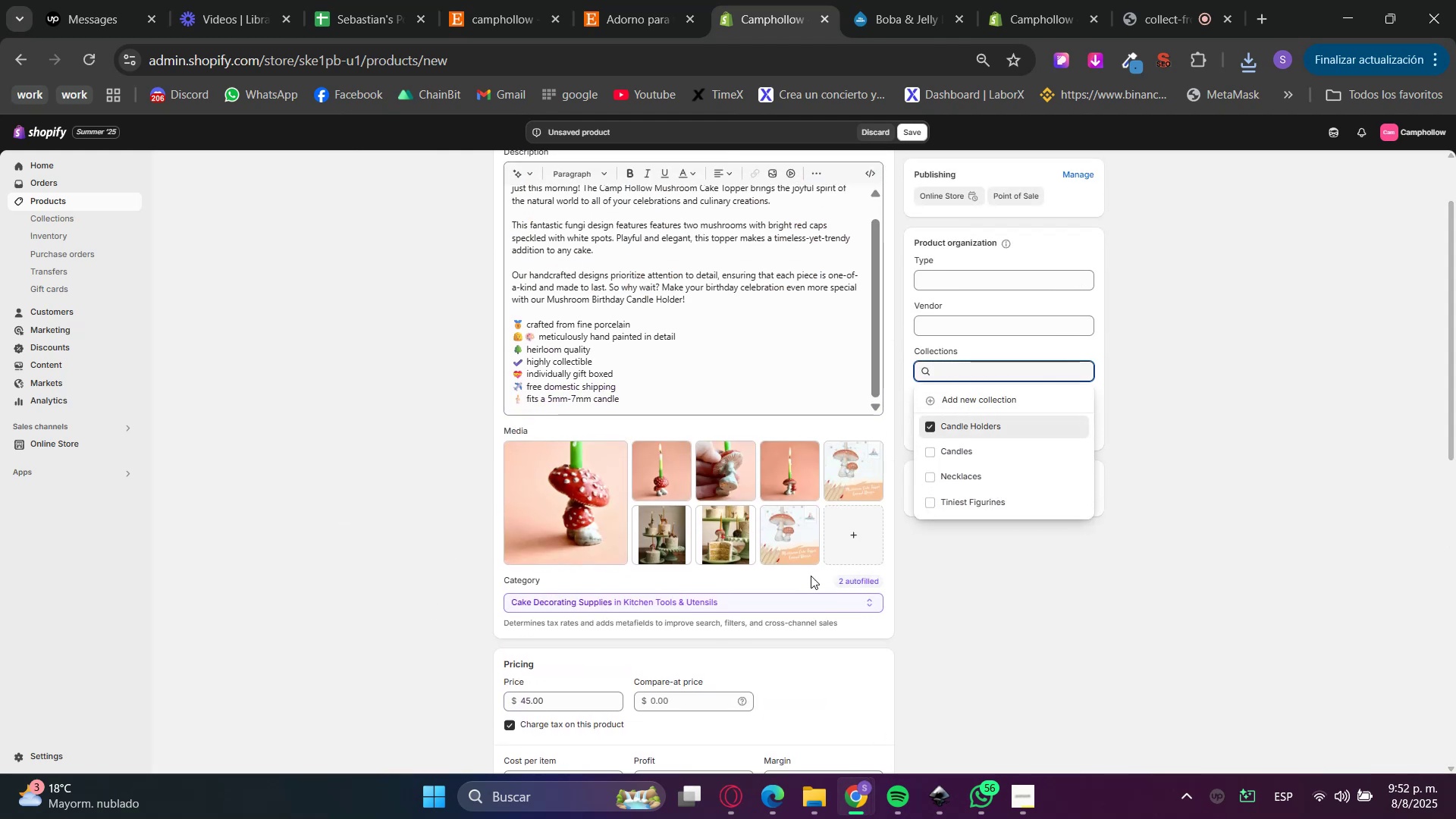 
left_click([1110, 595])
 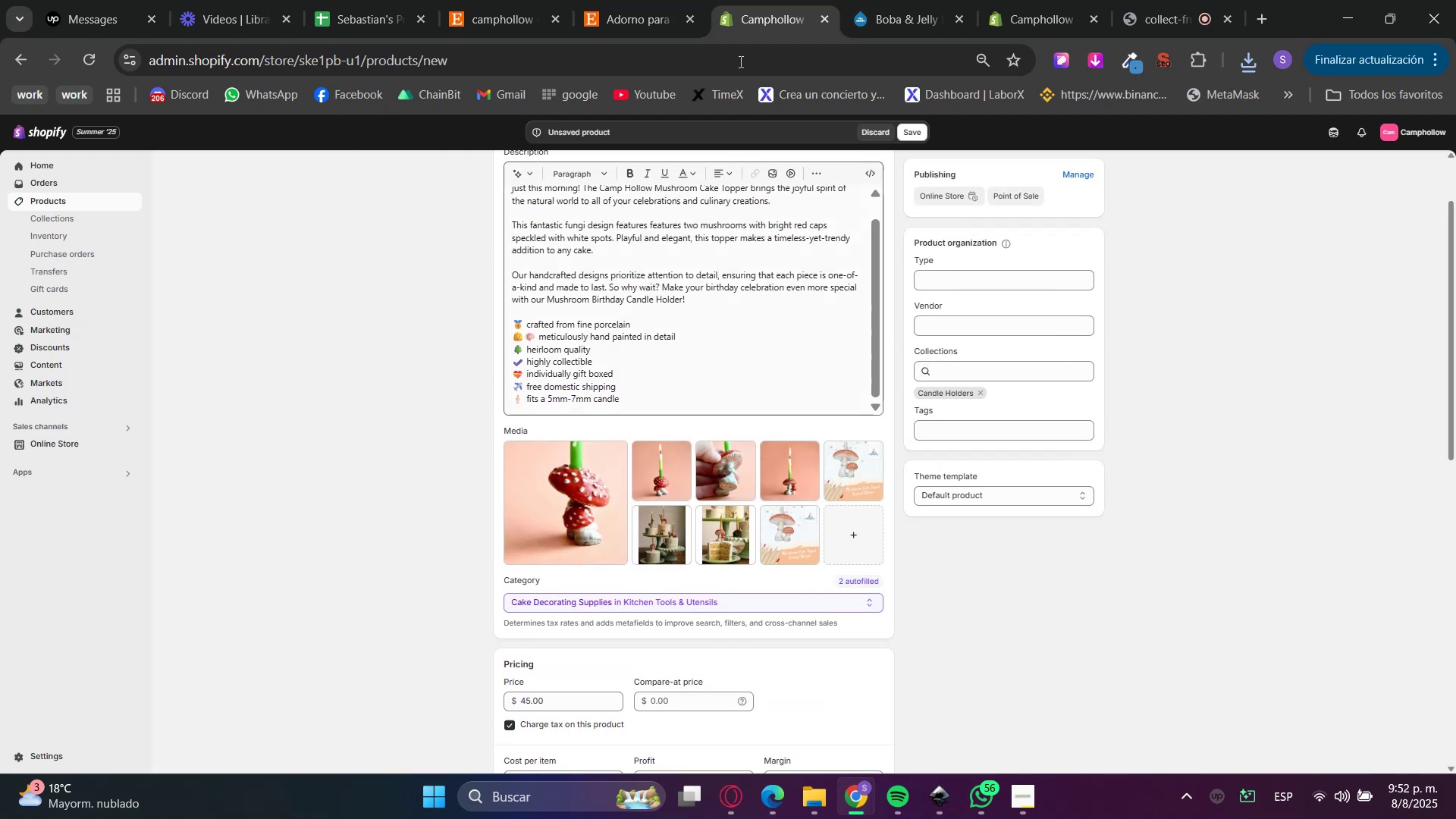 
left_click([640, 0])
 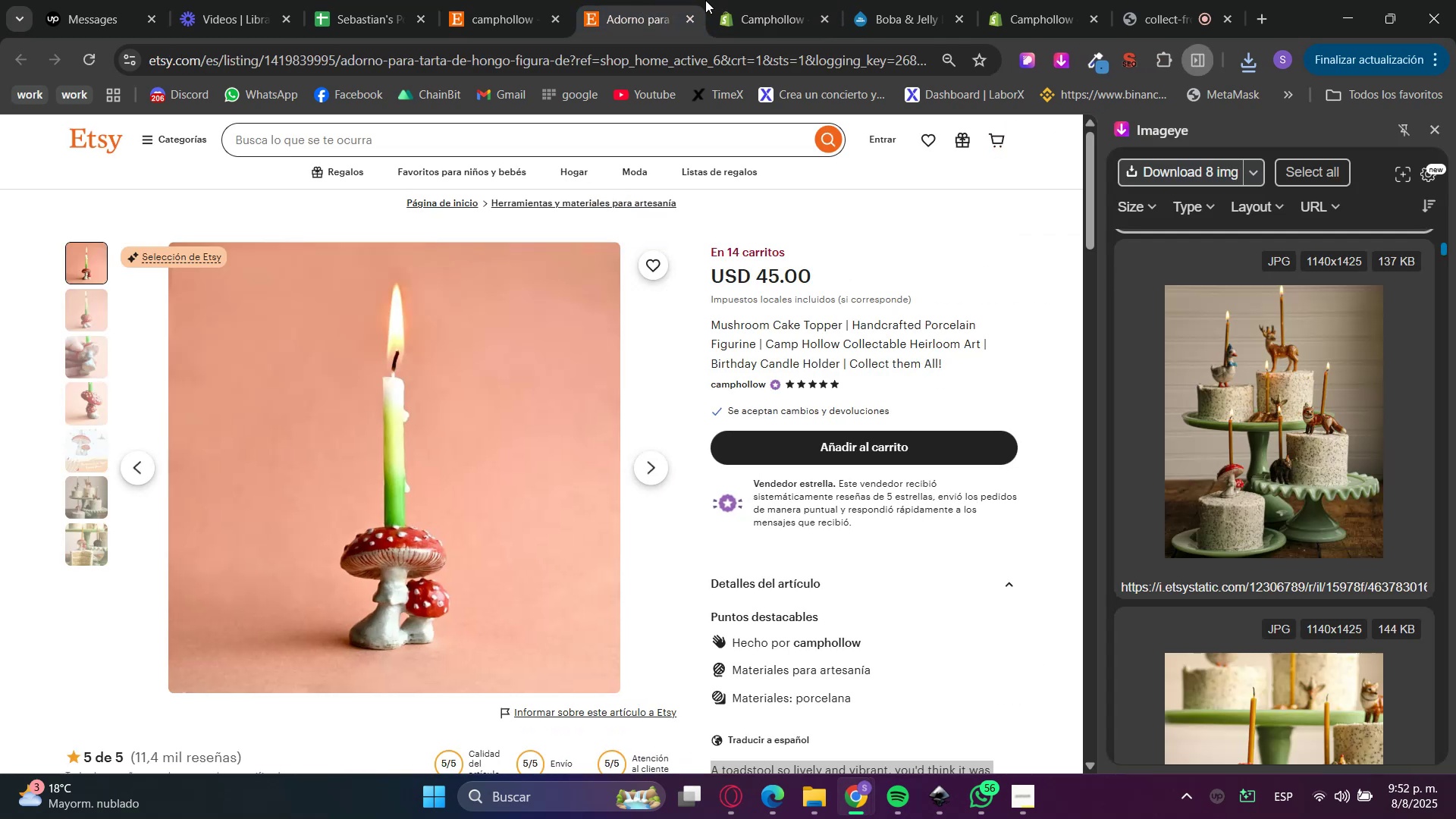 
left_click([736, 0])
 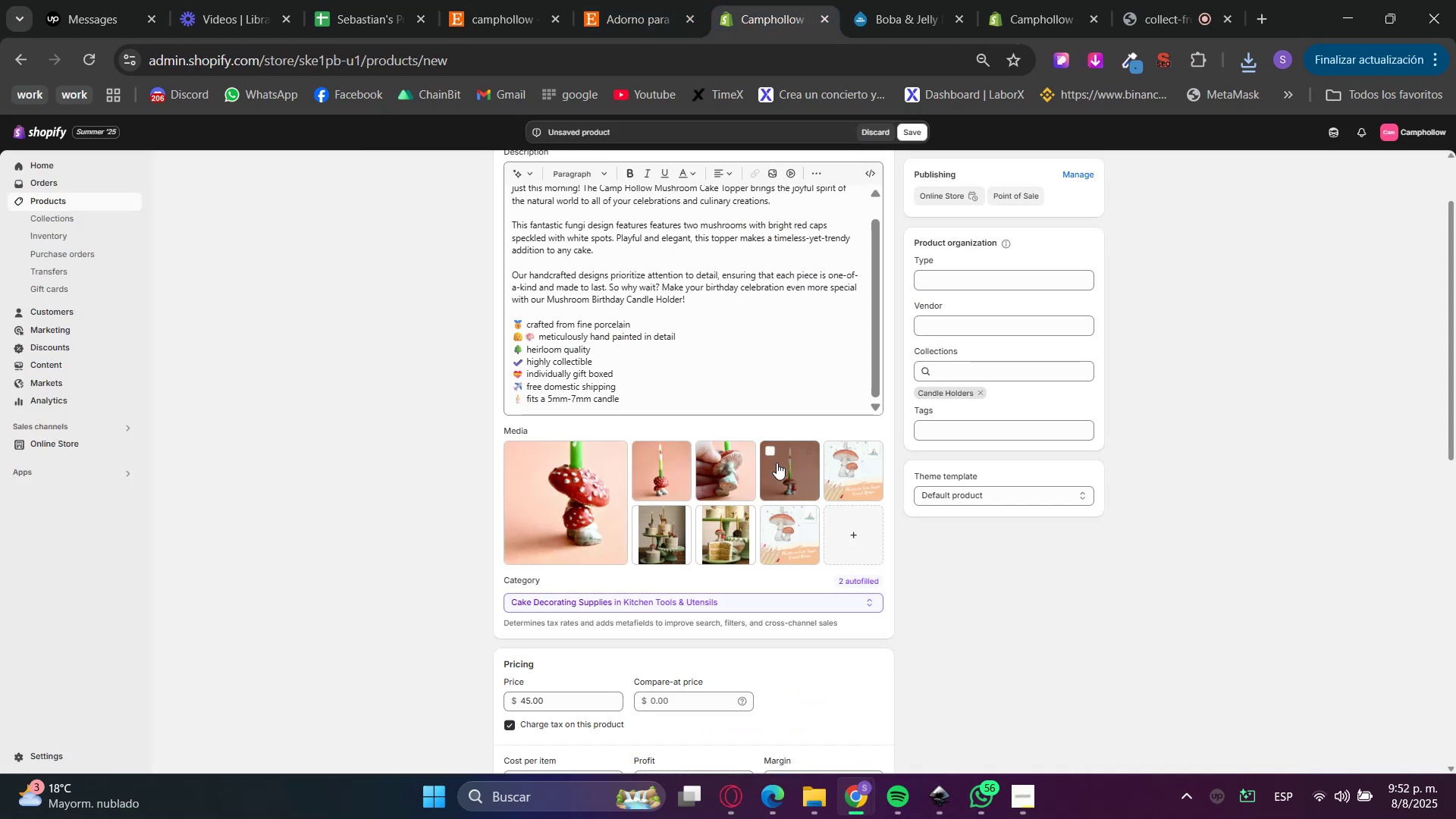 
left_click_drag(start_coordinate=[790, 474], to_coordinate=[560, 488])
 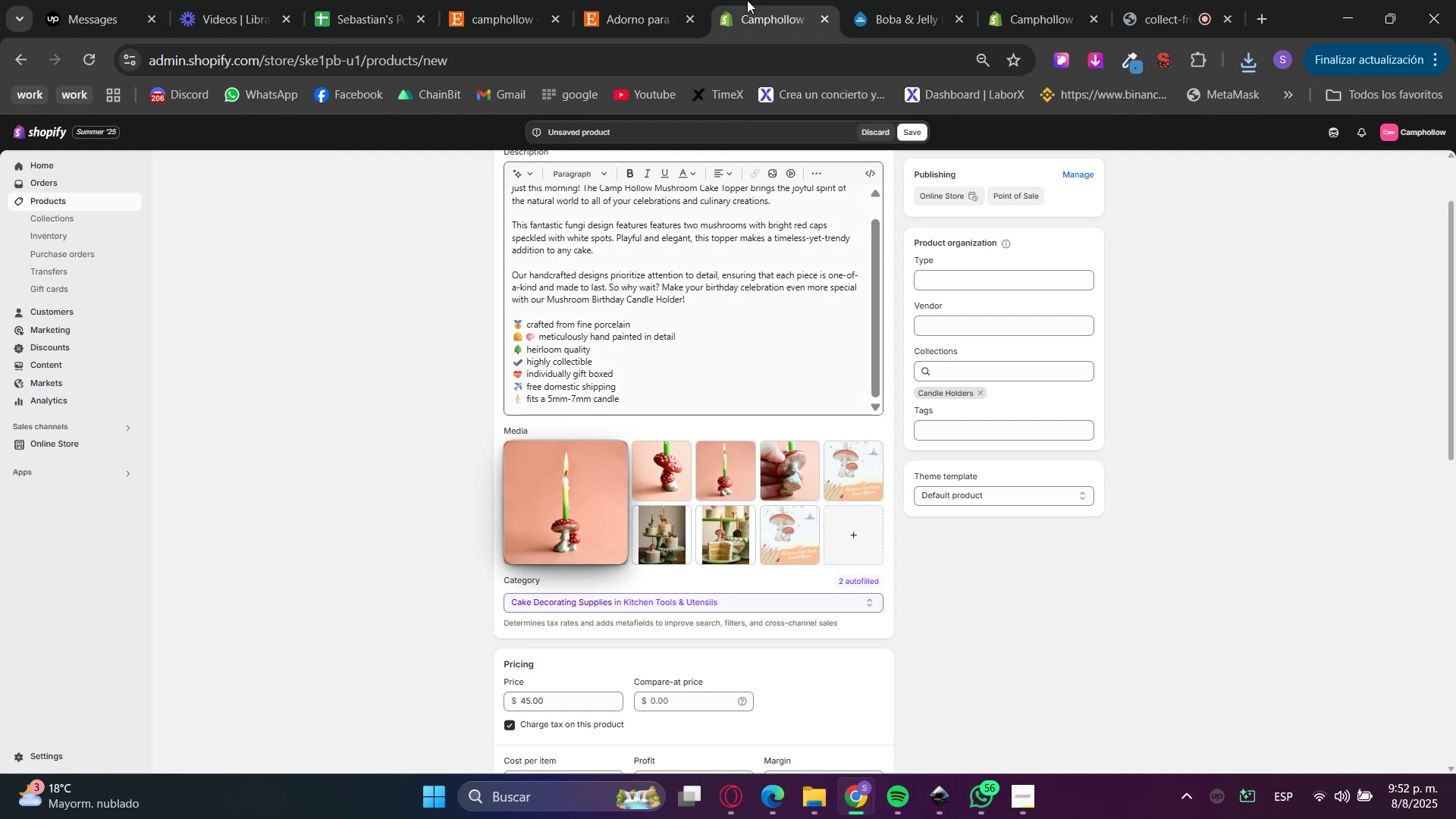 
left_click([686, 0])
 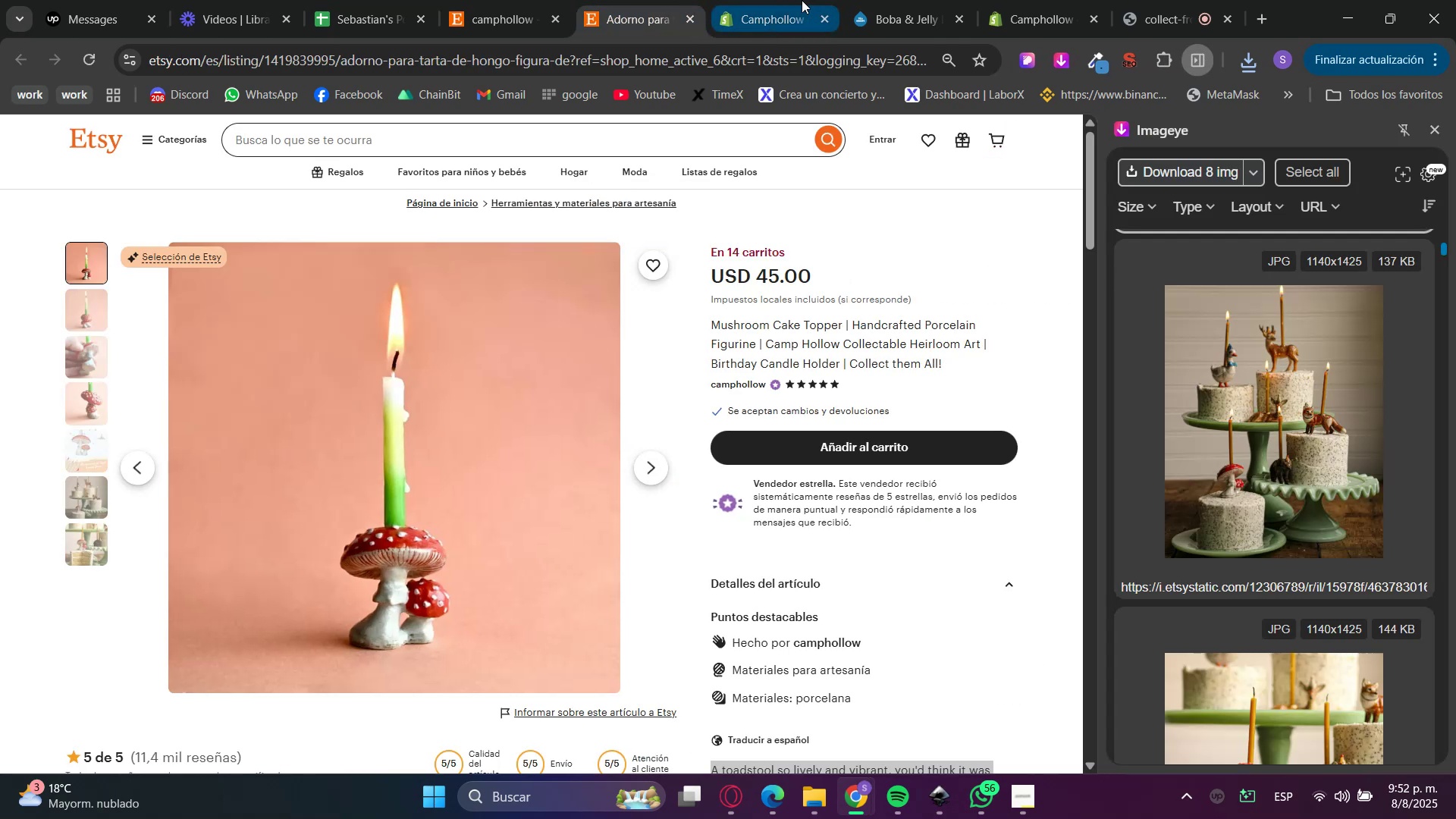 
left_click([806, 0])
 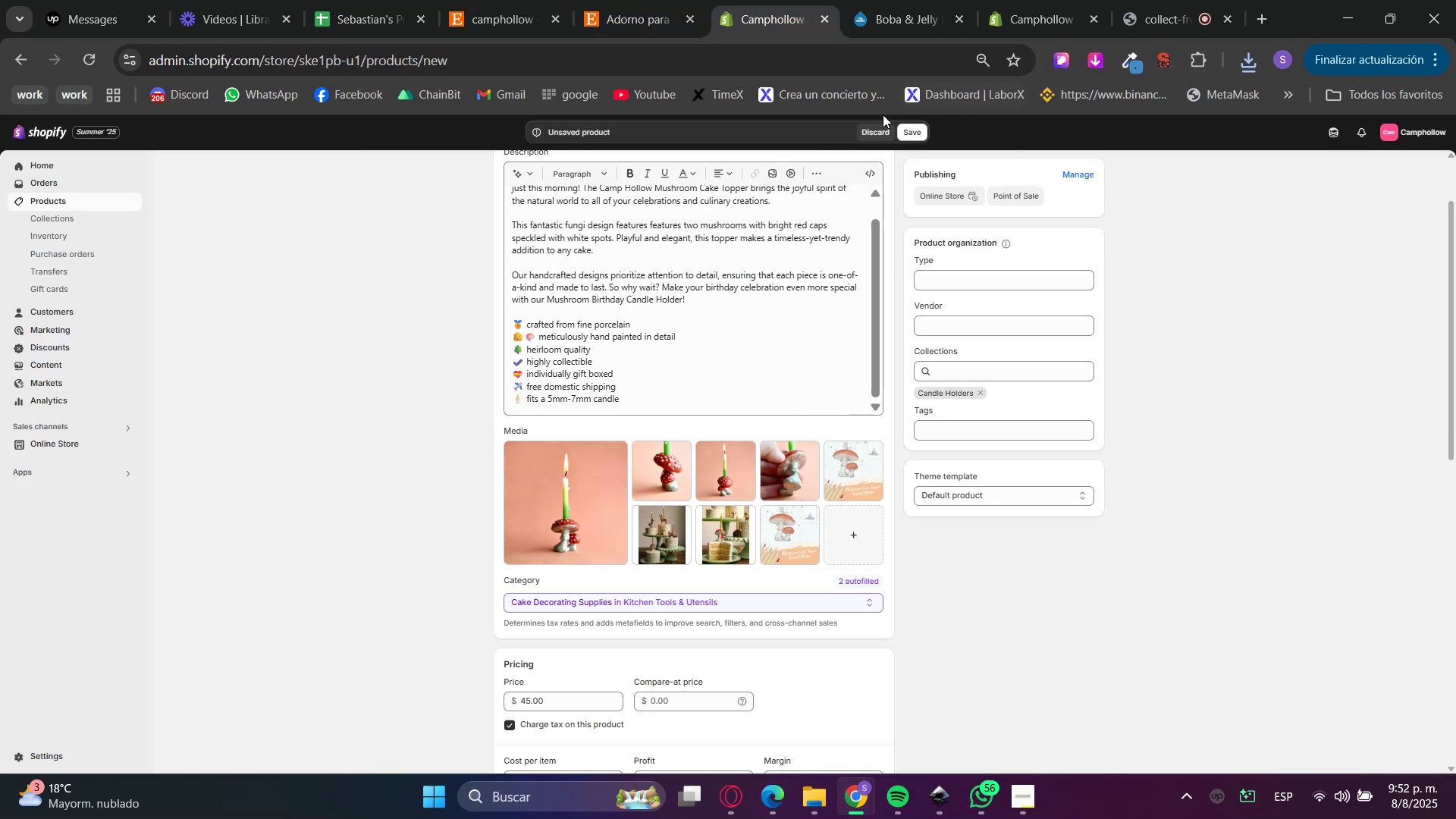 
left_click([912, 133])
 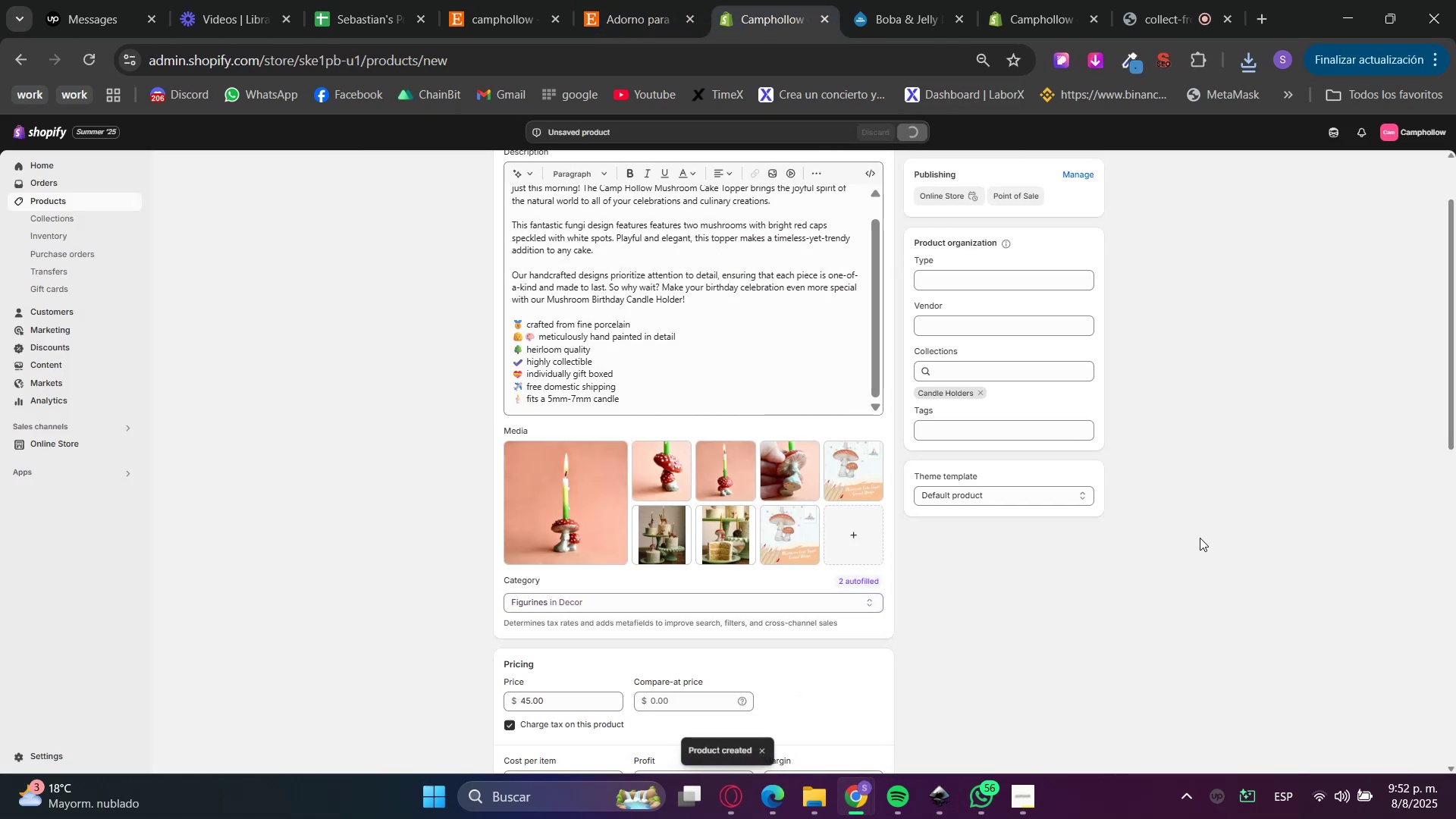 
left_click([613, 0])
 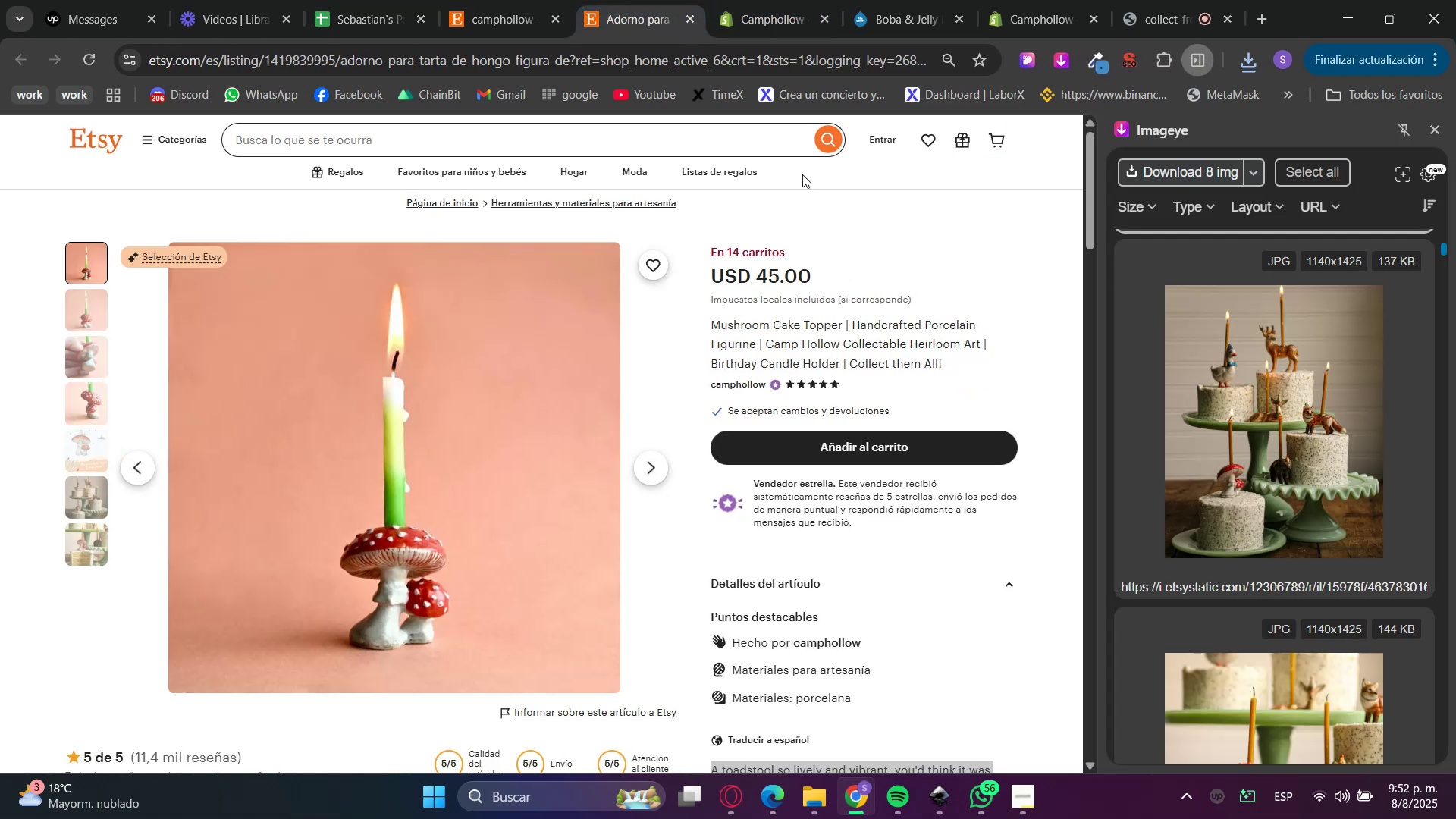 
scroll: coordinate [833, 328], scroll_direction: down, amount: 1.0
 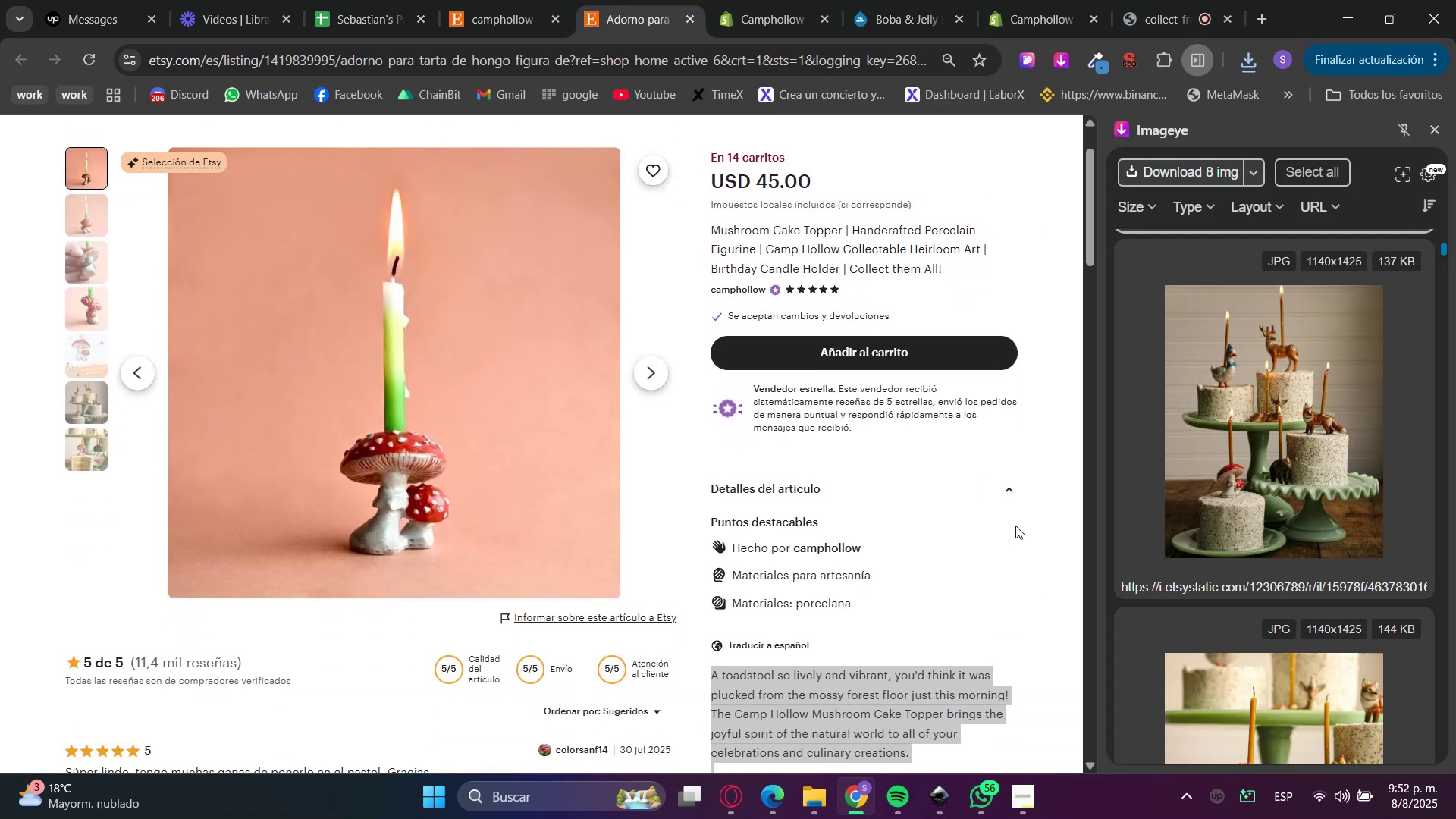 
left_click([997, 567])
 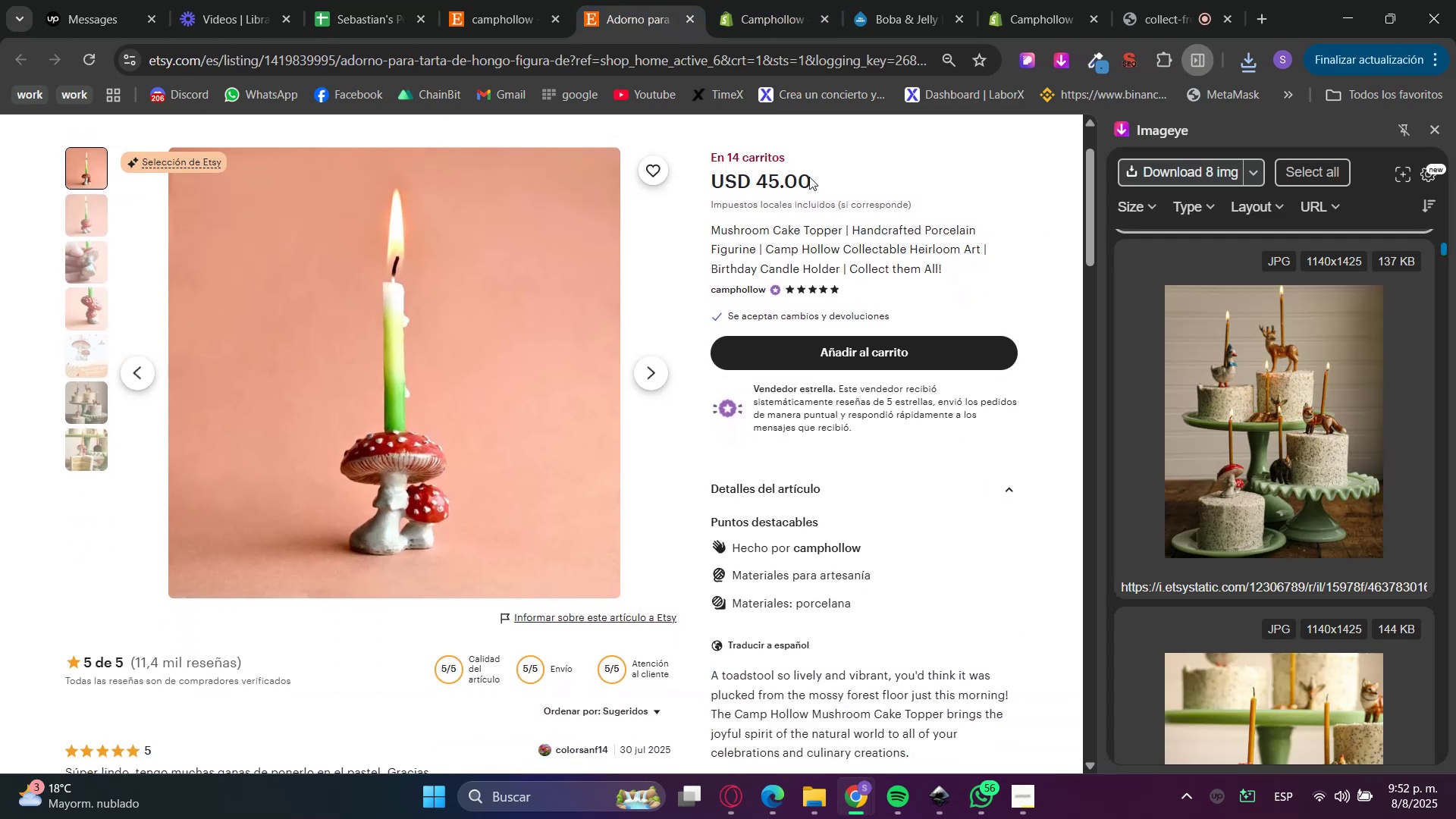 
left_click([717, 0])
 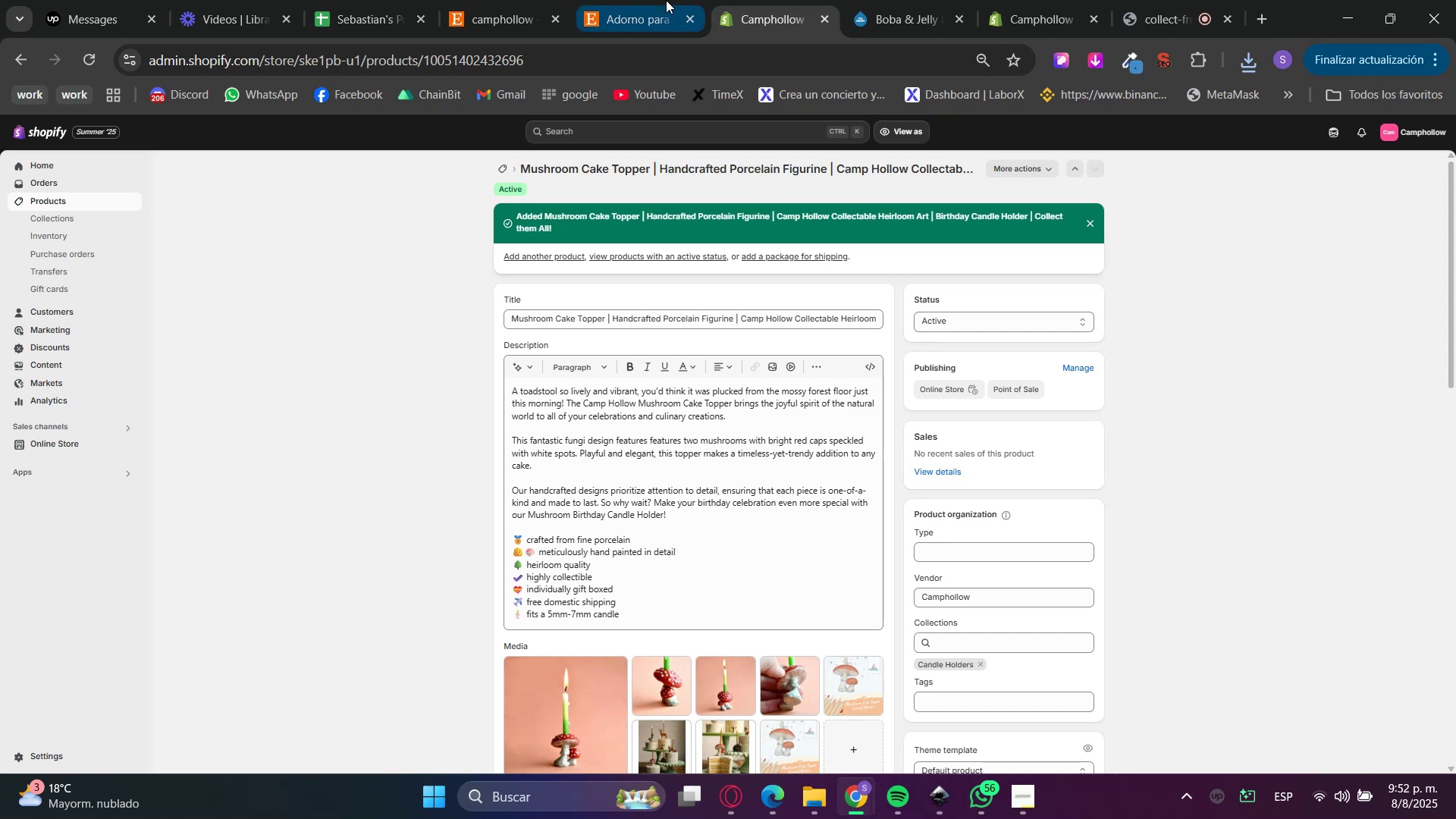 
left_click([695, 20])
 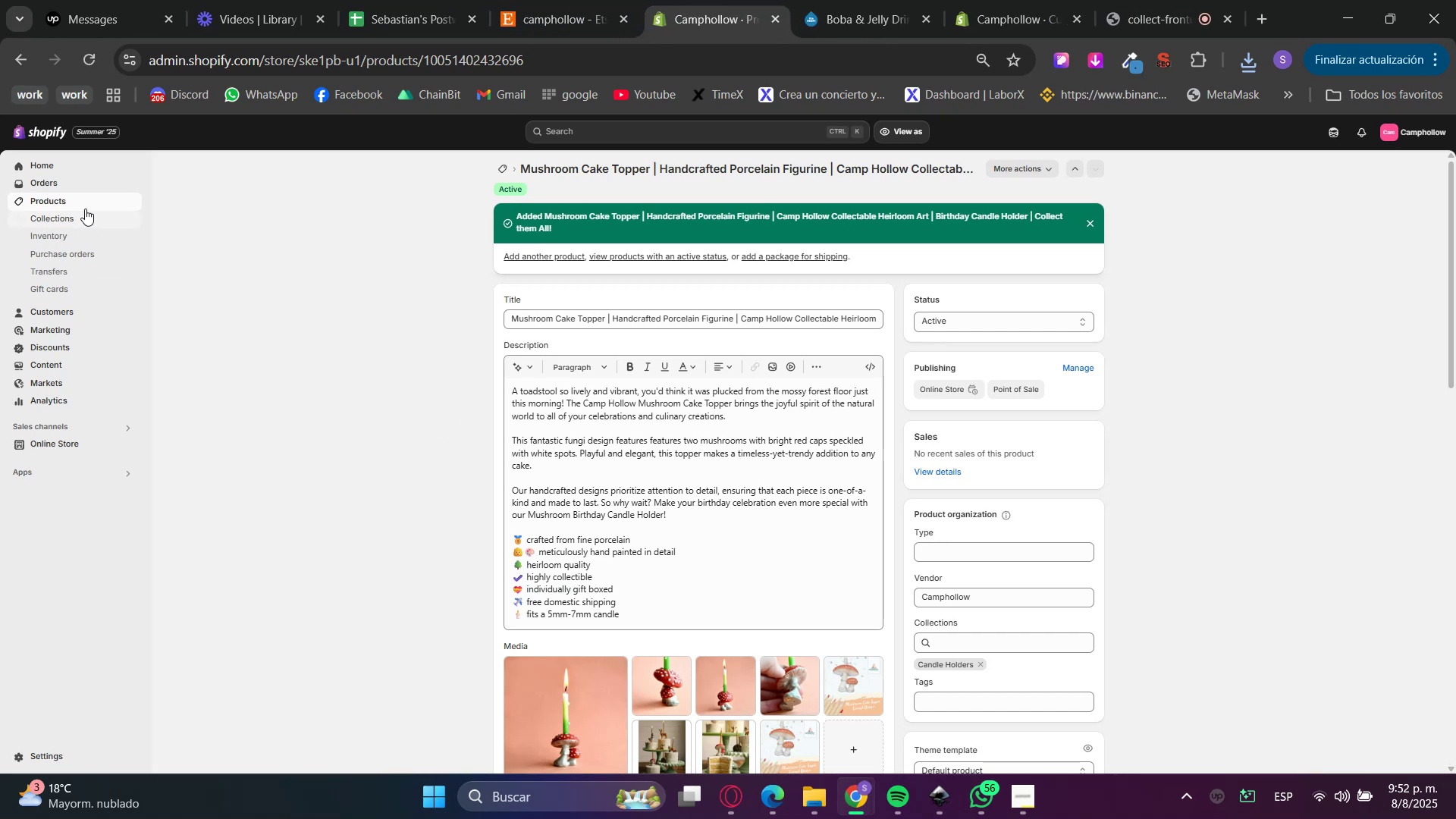 
left_click([64, 216])
 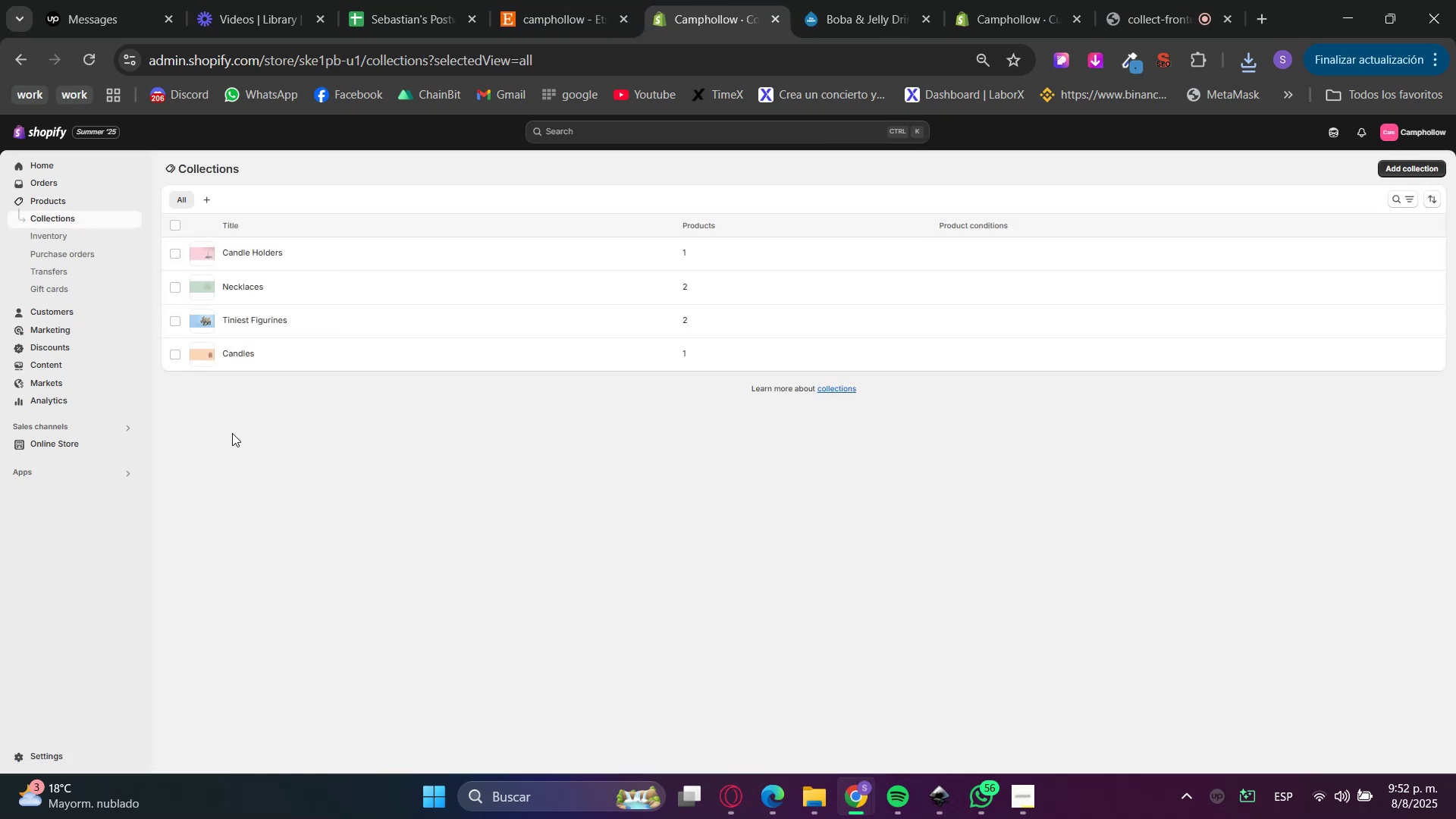 
wait(5.57)
 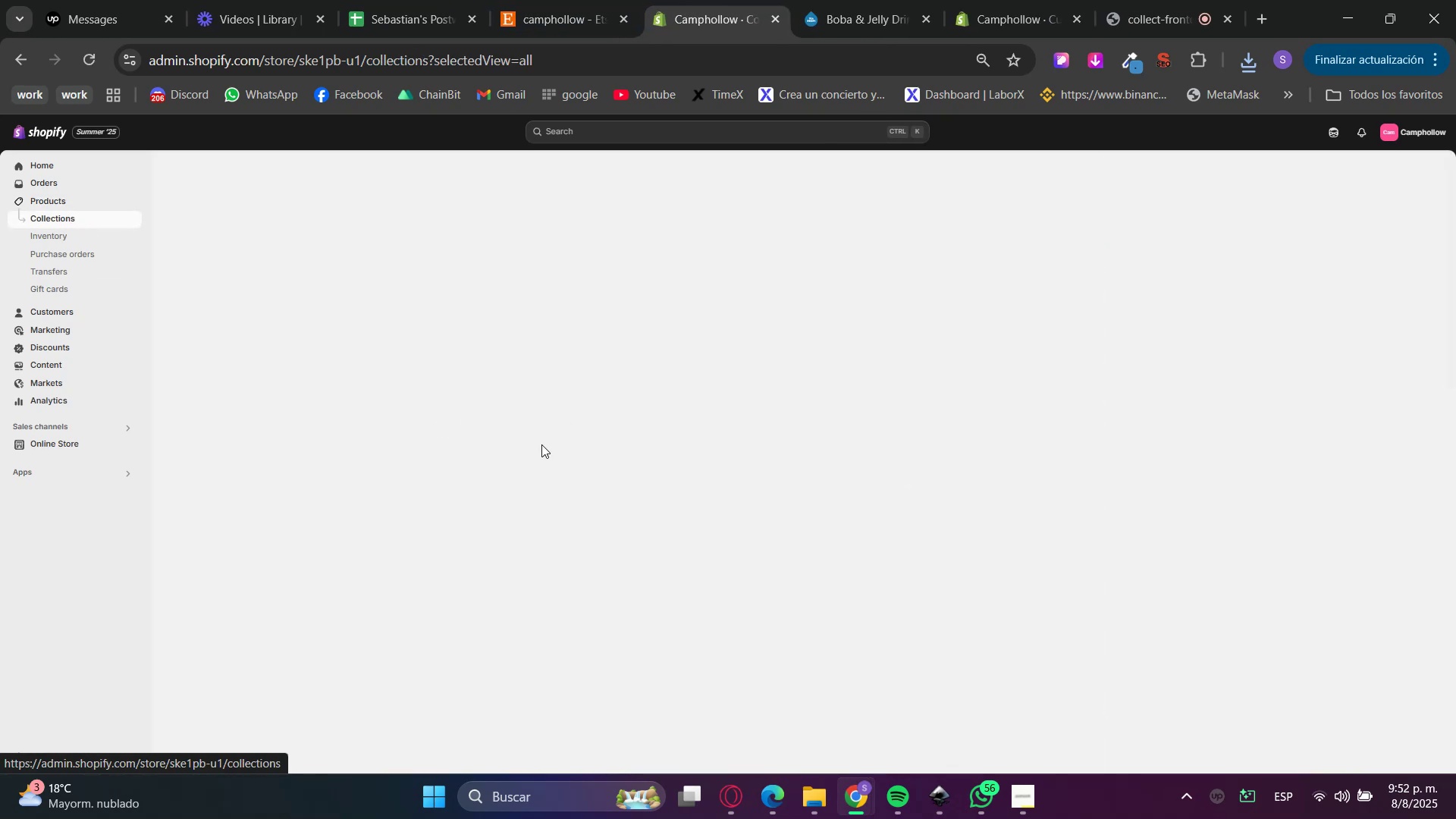 
scroll: coordinate [891, 563], scroll_direction: down, amount: 19.0
 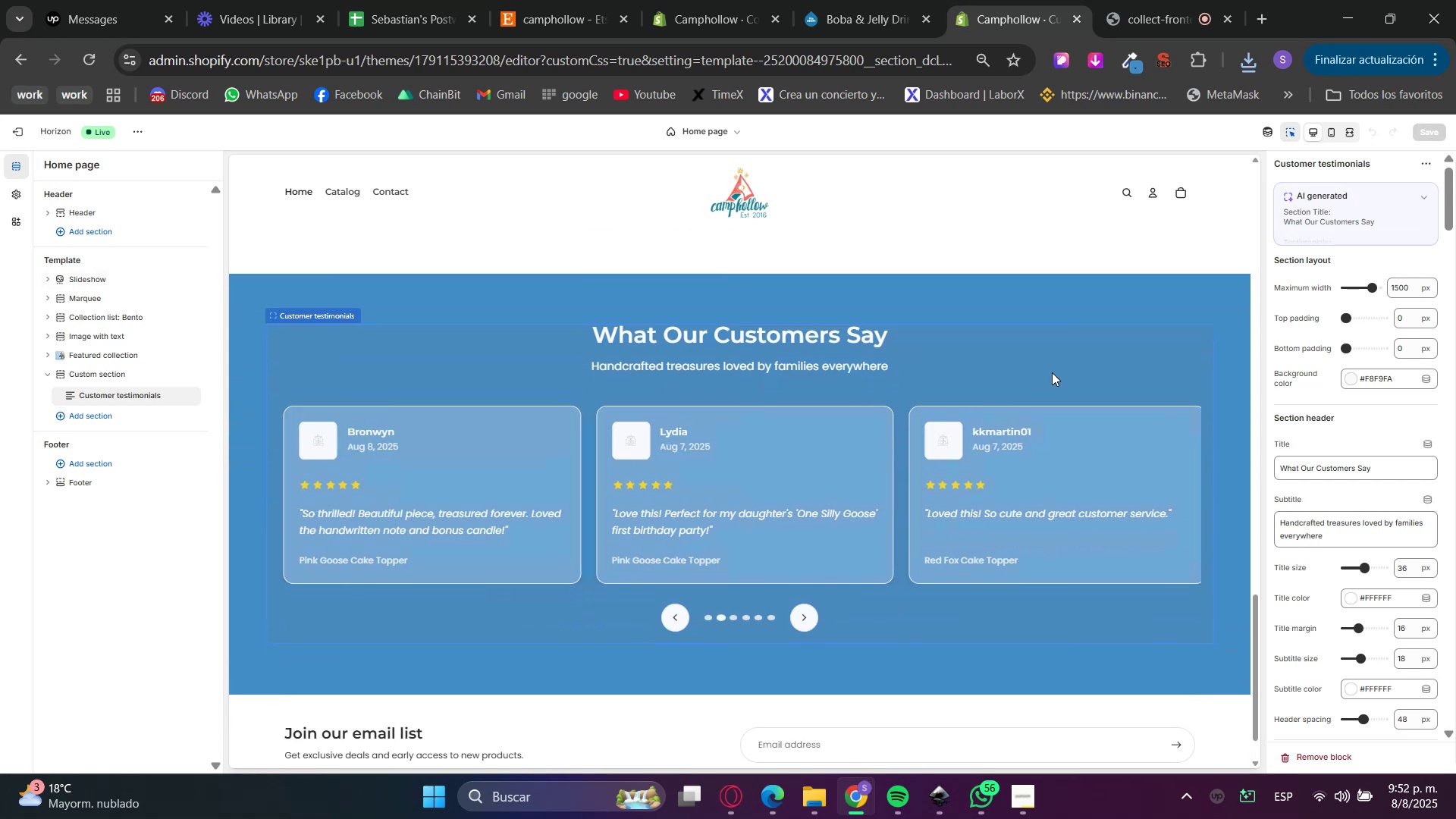 
left_click([1156, 419])
 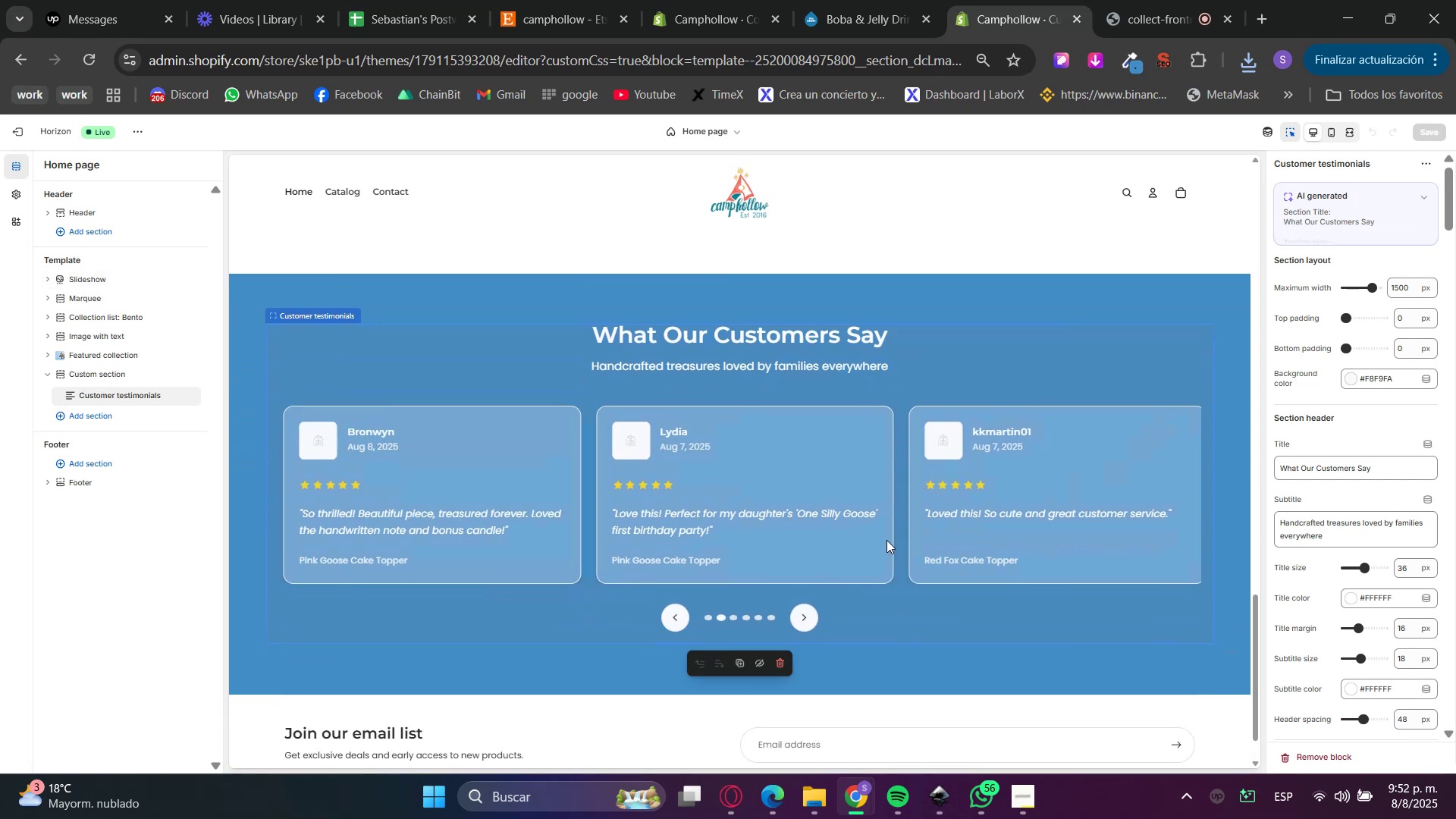 
right_click([993, 476])
 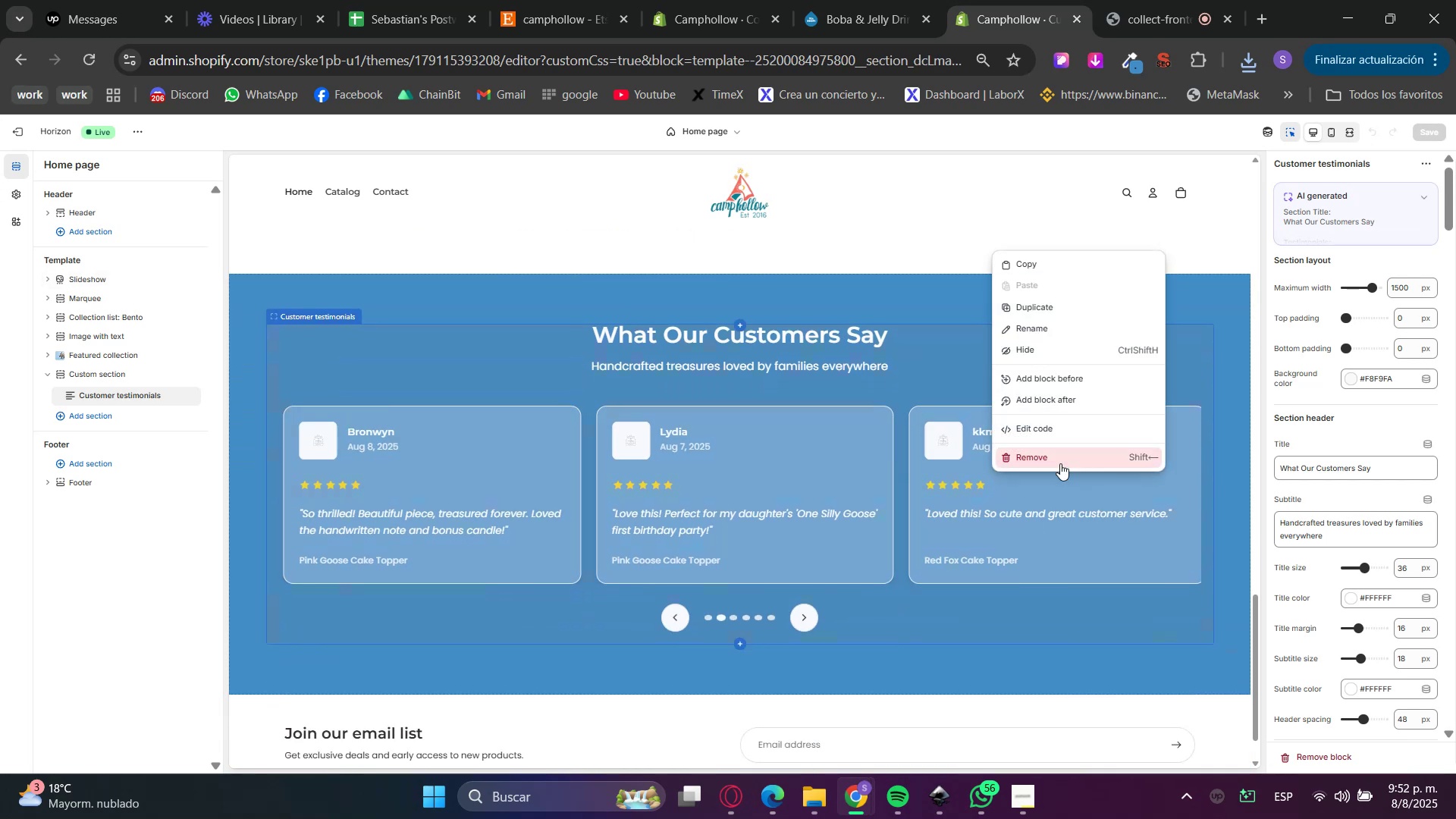 
left_click([1041, 462])
 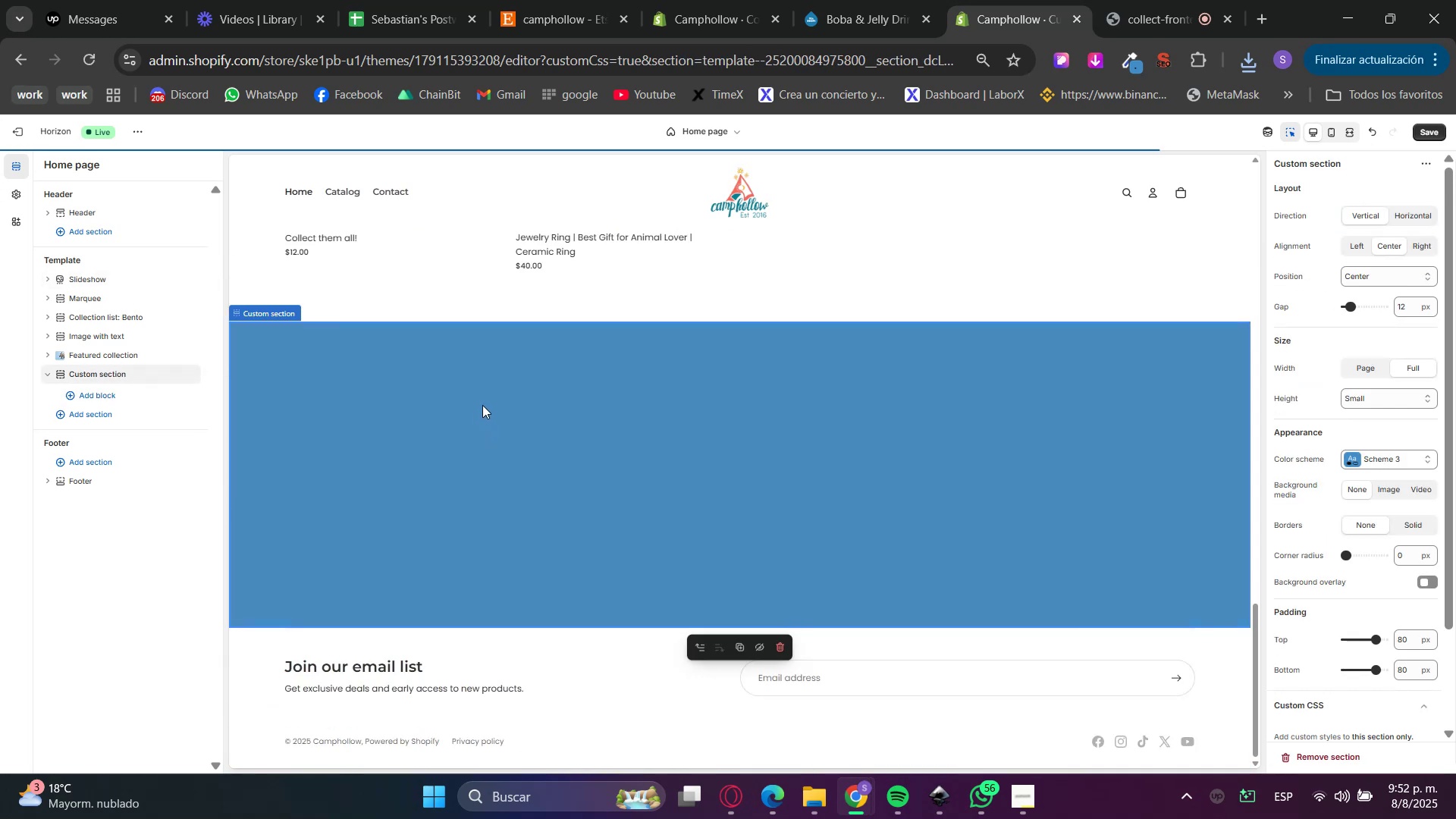 
left_click([423, 468])
 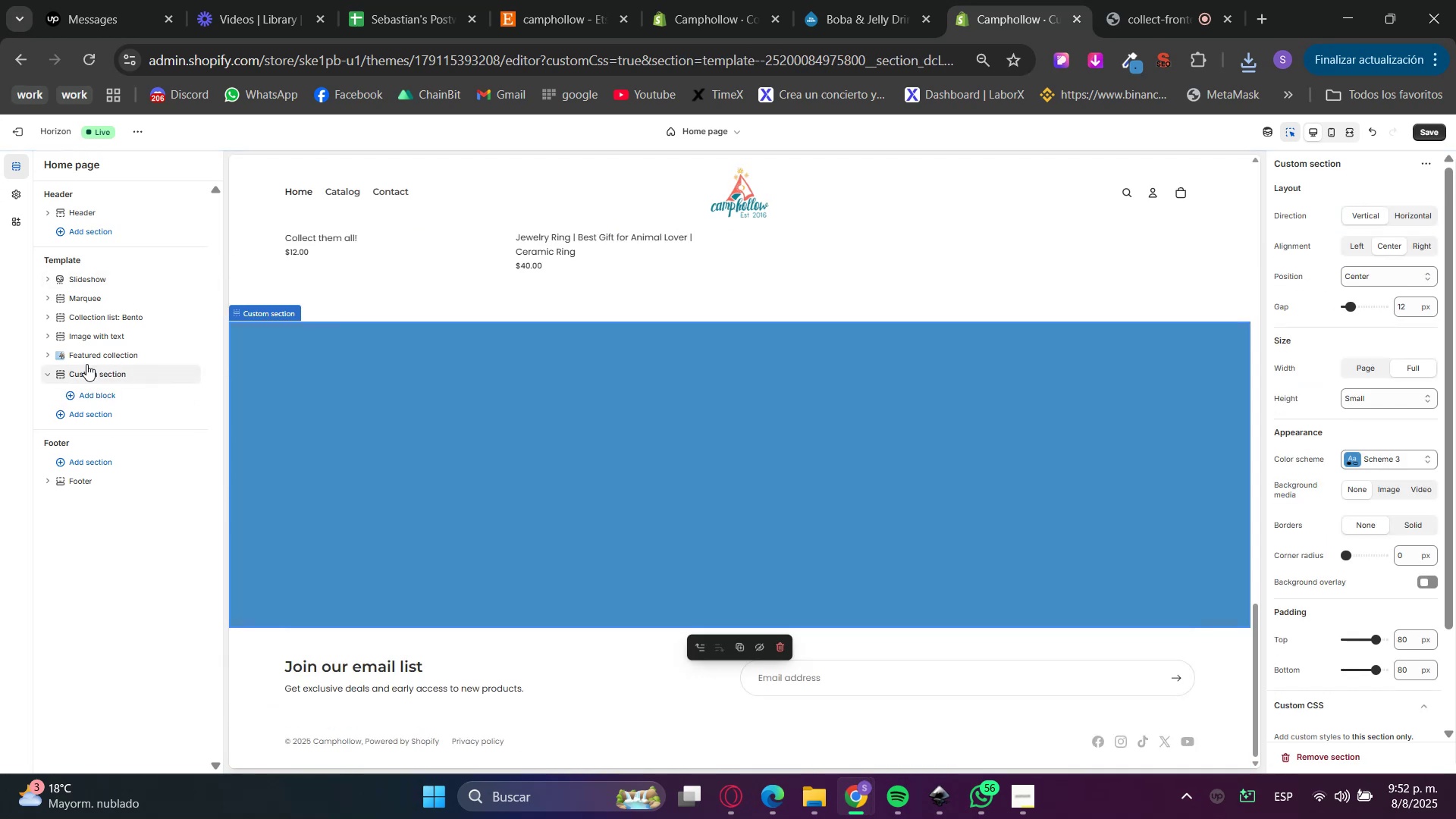 
left_click([86, 398])
 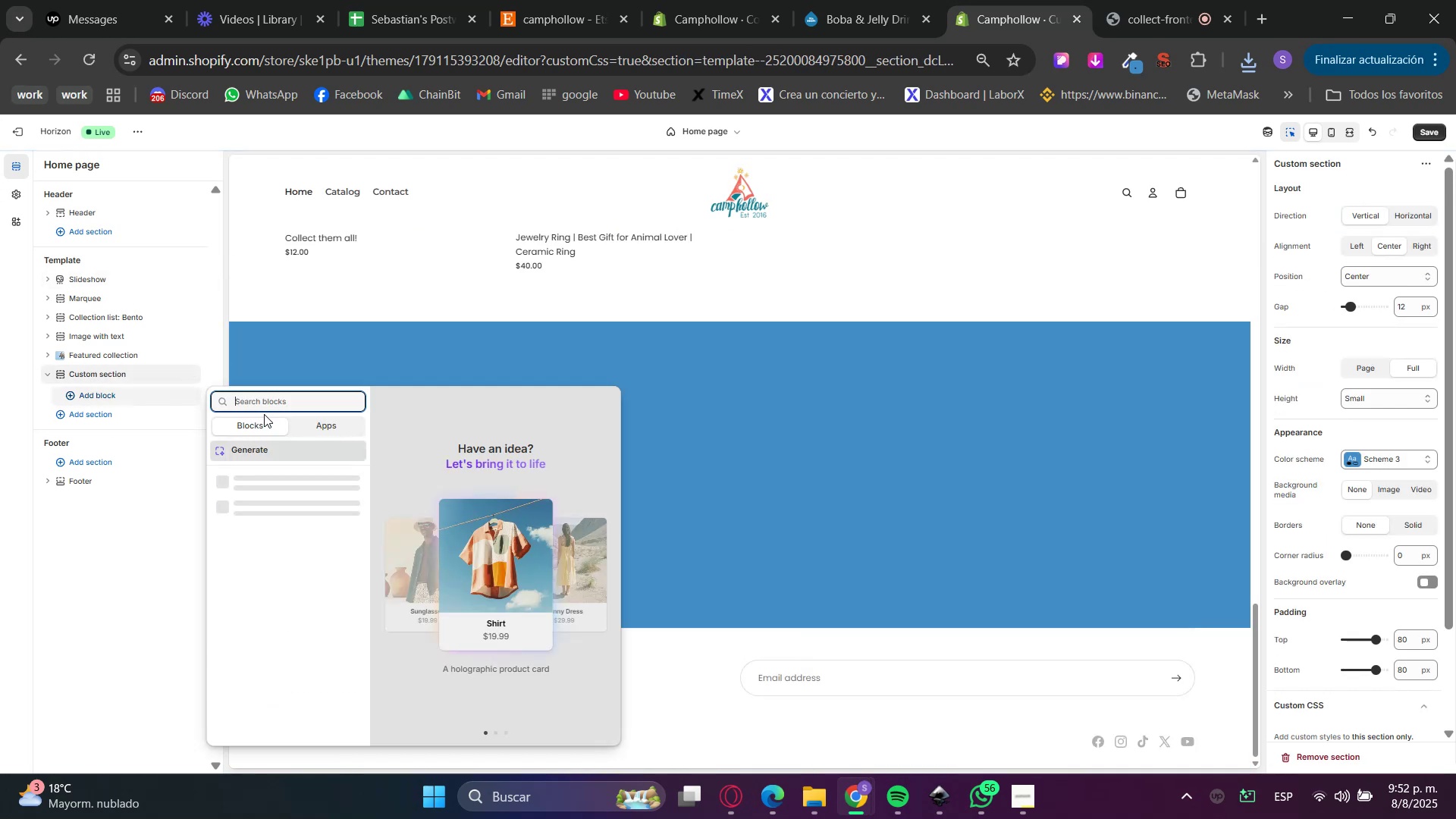 
left_click([280, 450])
 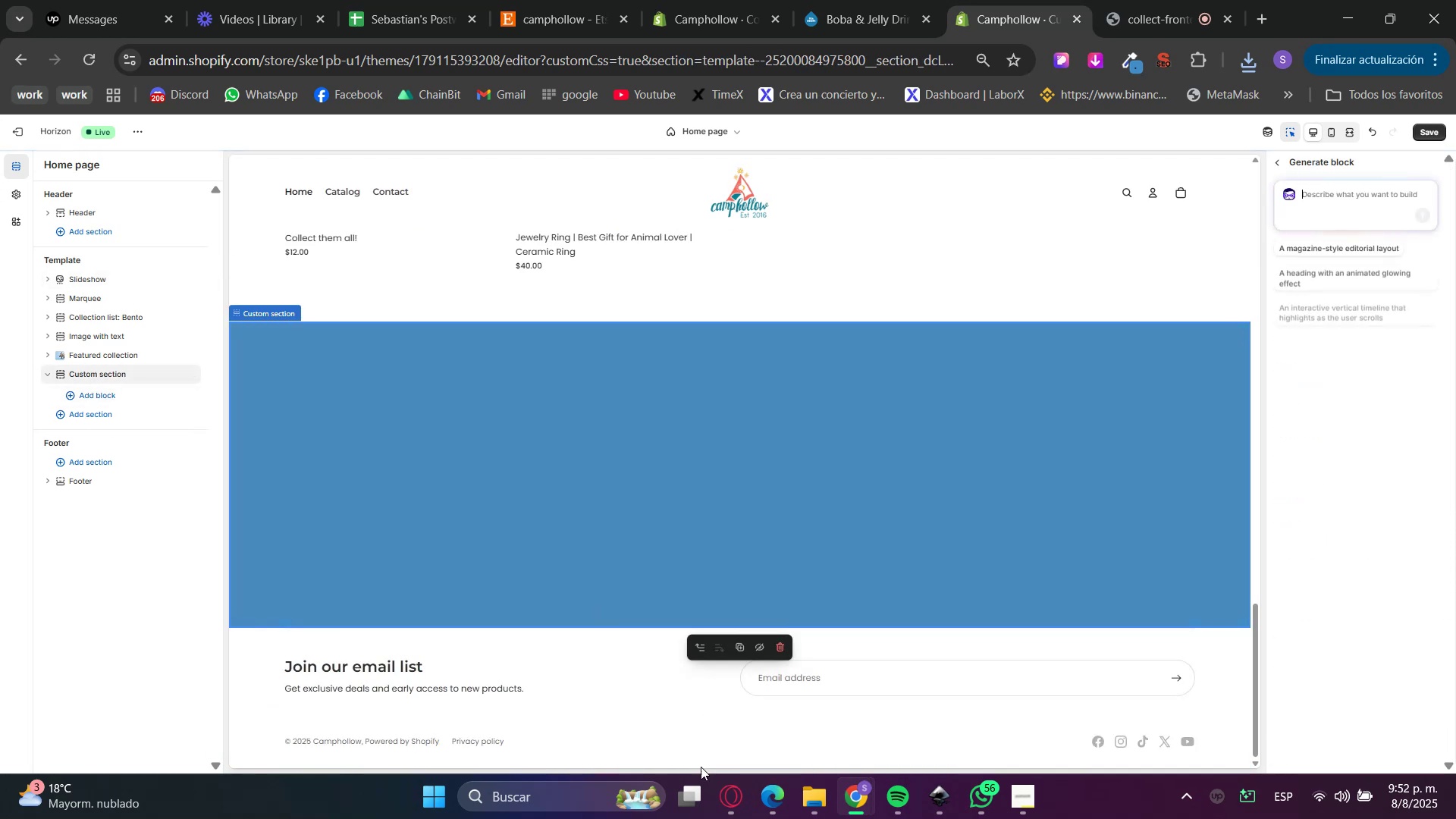 
left_click([726, 818])
 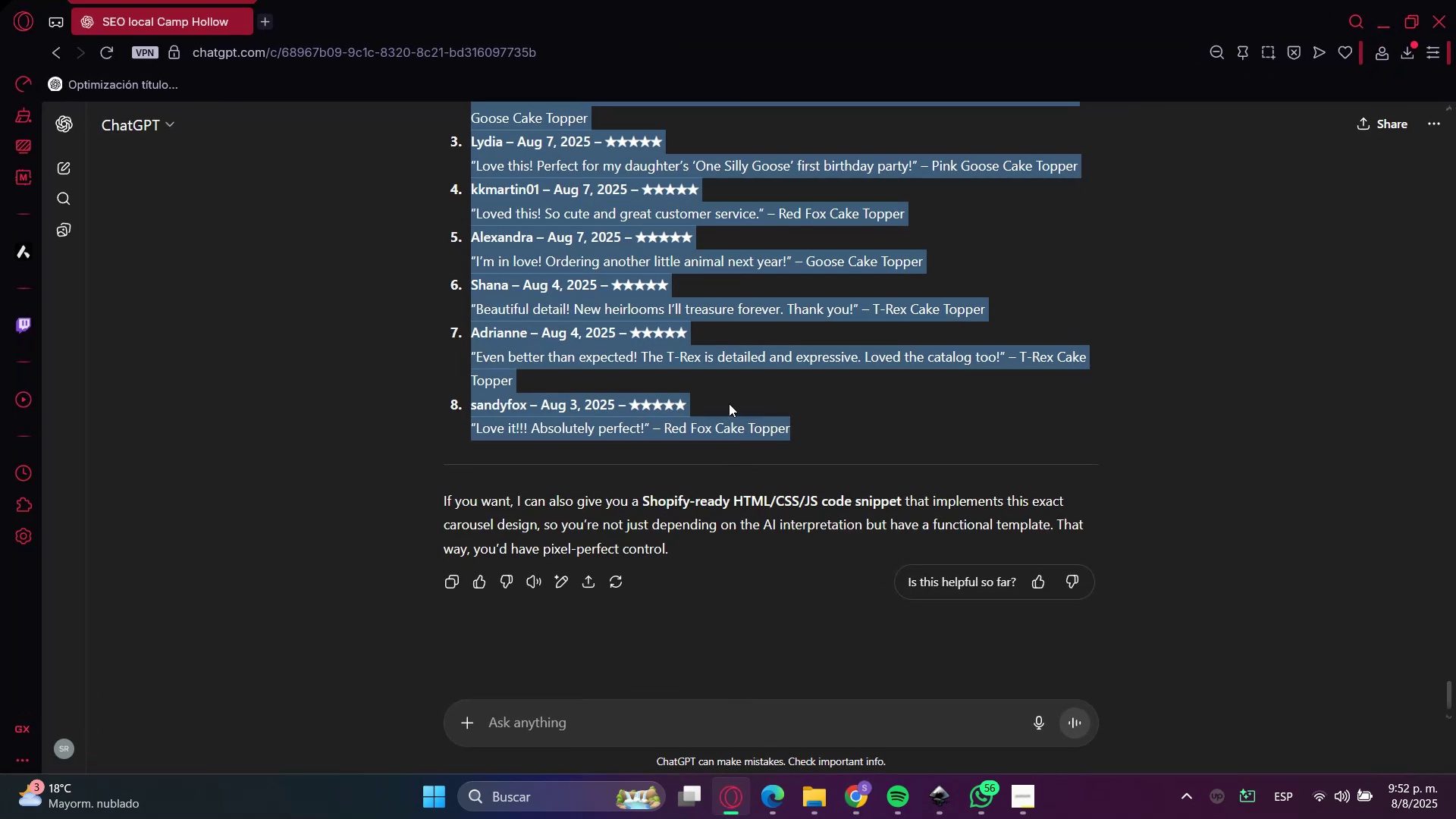 
key(Control+C)
 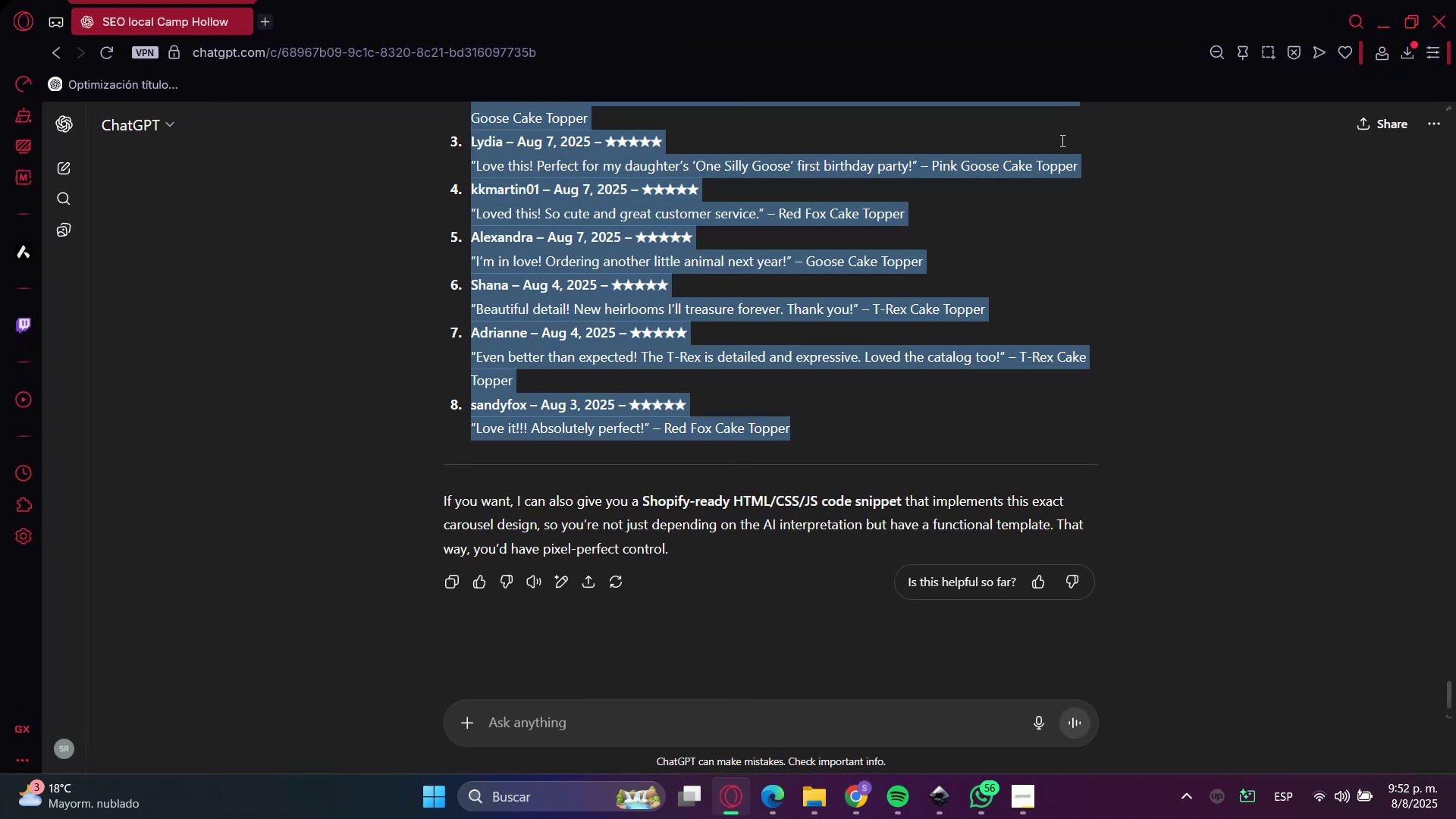 
key(Control+C)
 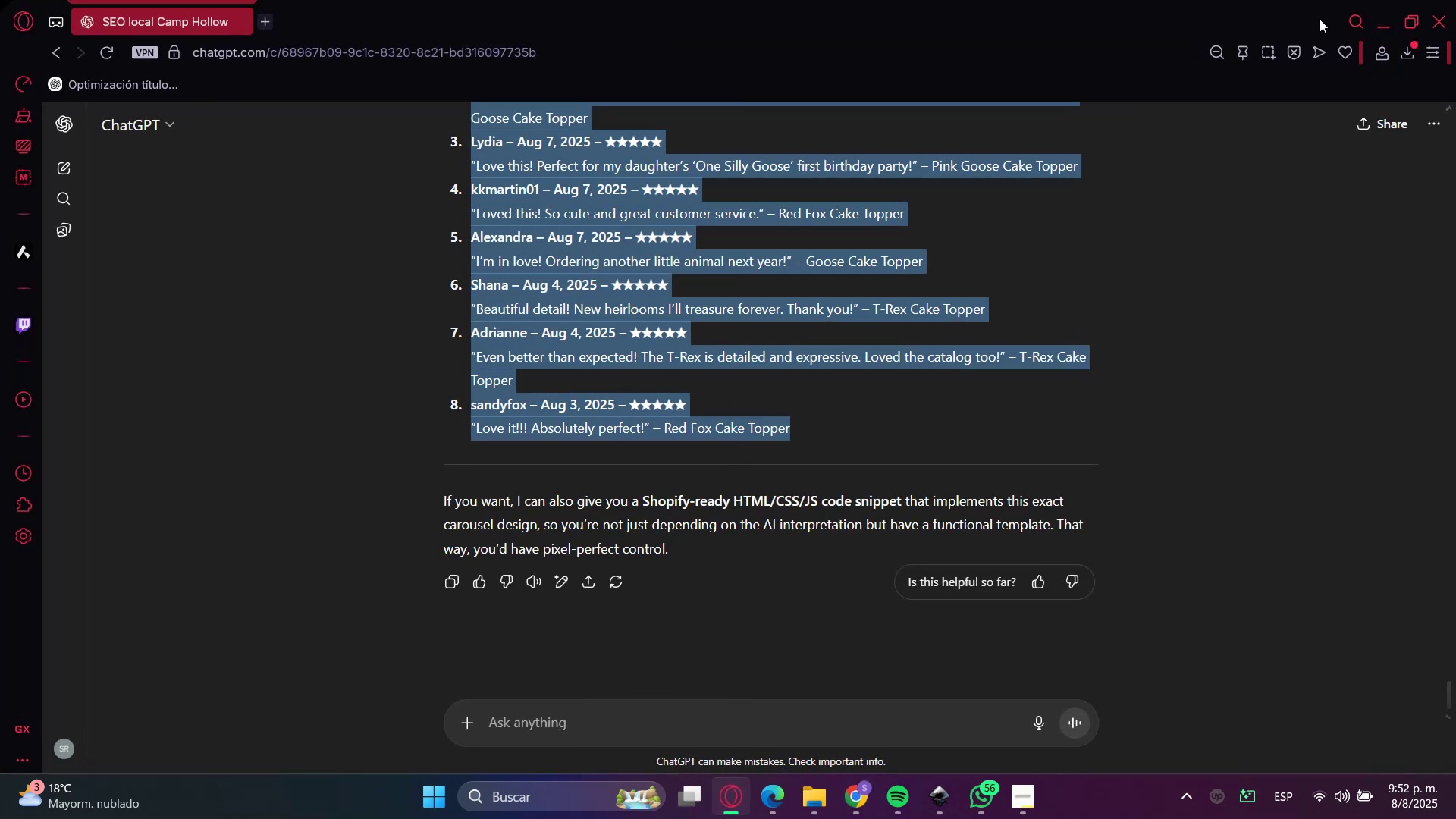 
key(Control+C)
 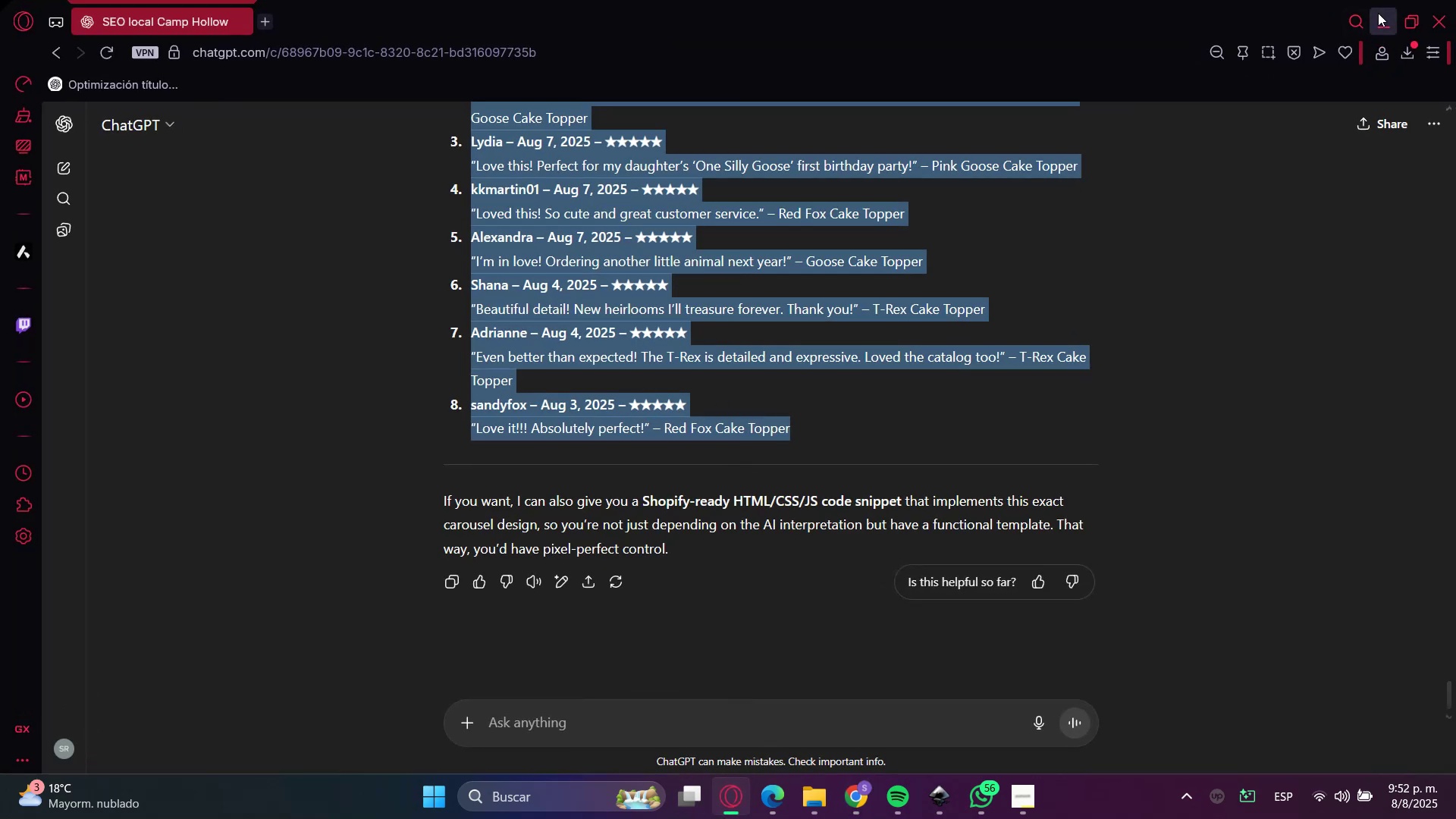 
left_click([1378, 13])
 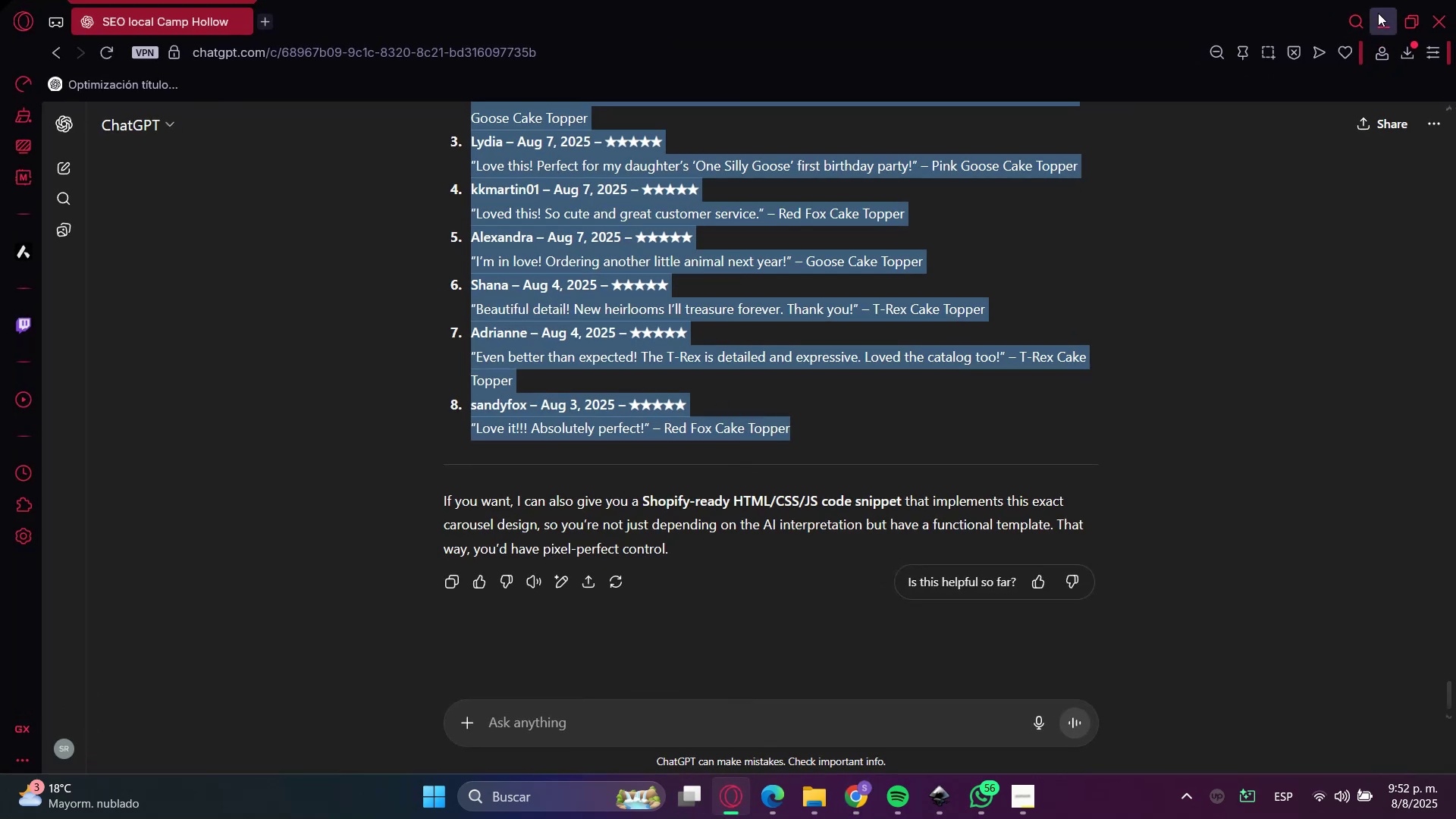 
left_click([1341, 189])
 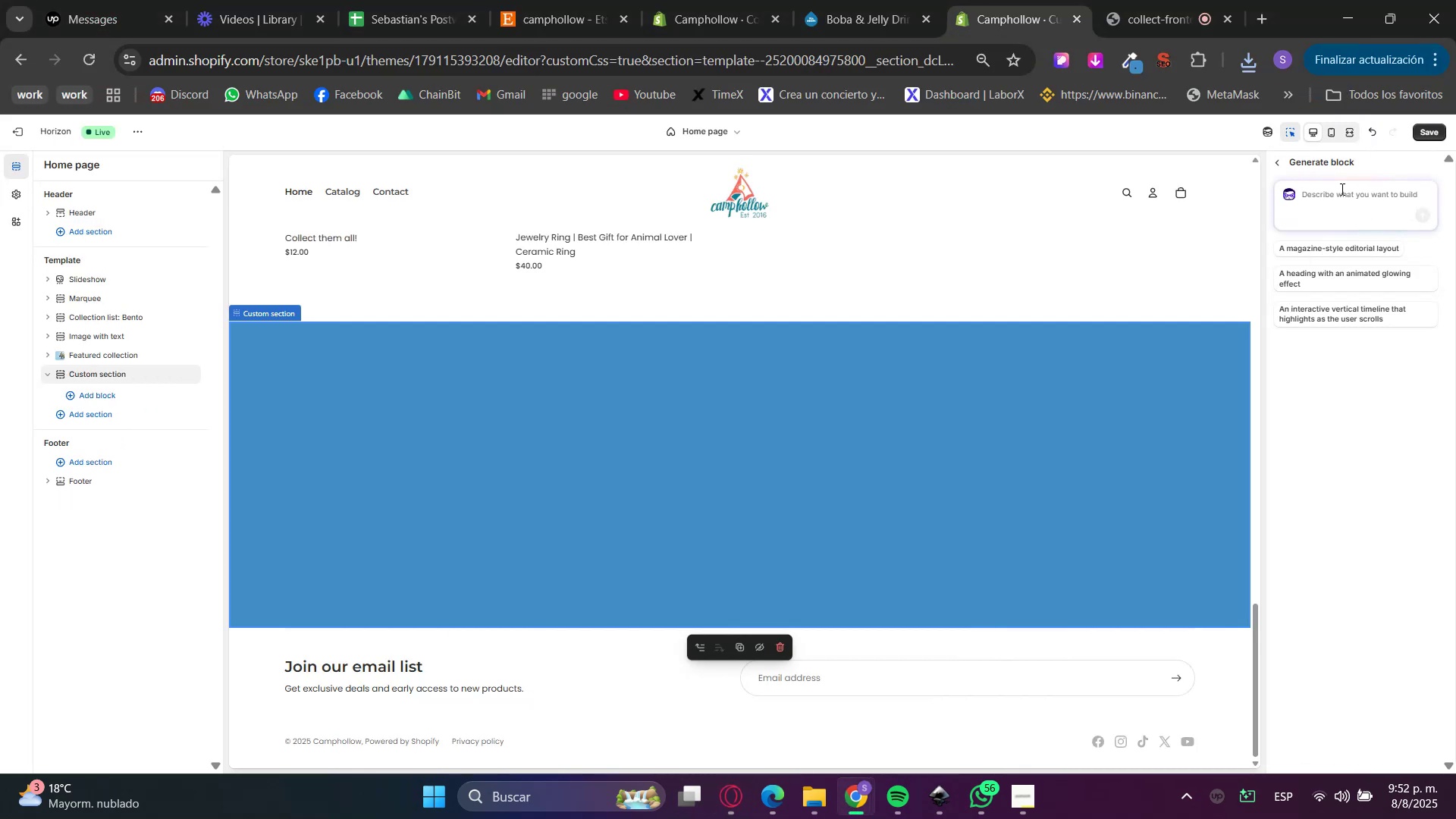 
key(Control+V)
 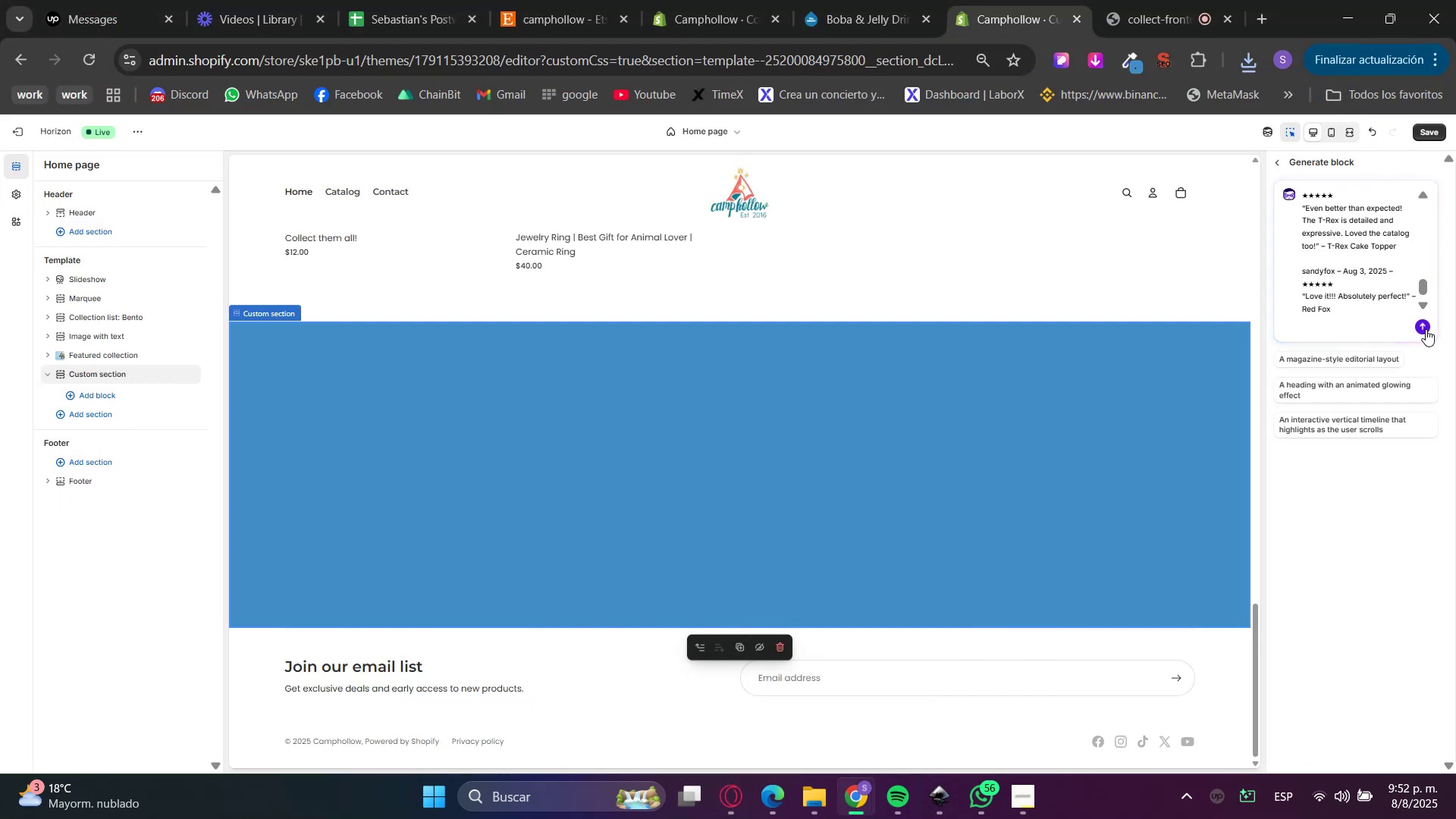 
scroll: coordinate [990, 493], scroll_direction: up, amount: 4.0
 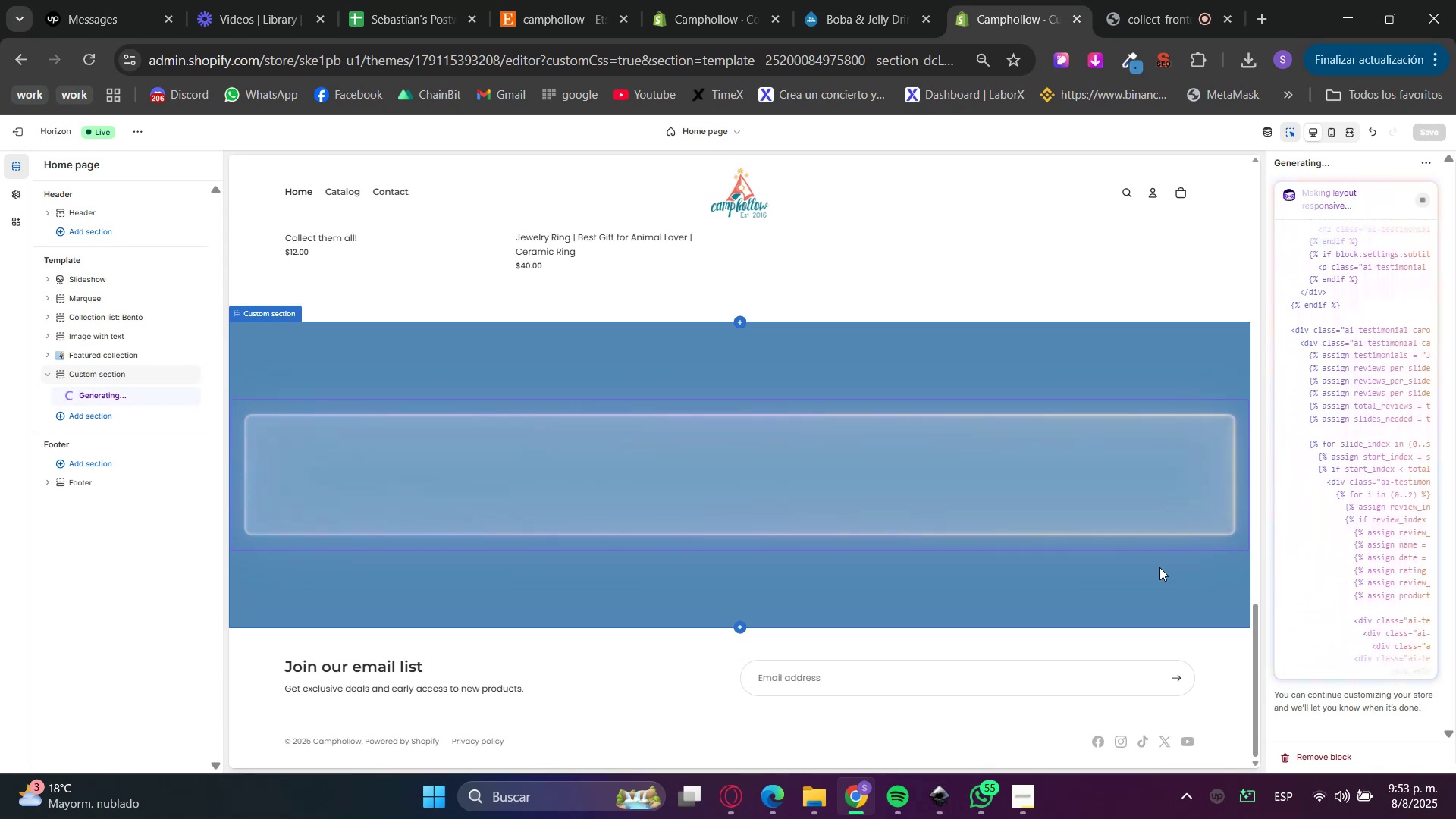 
wait(43.49)
 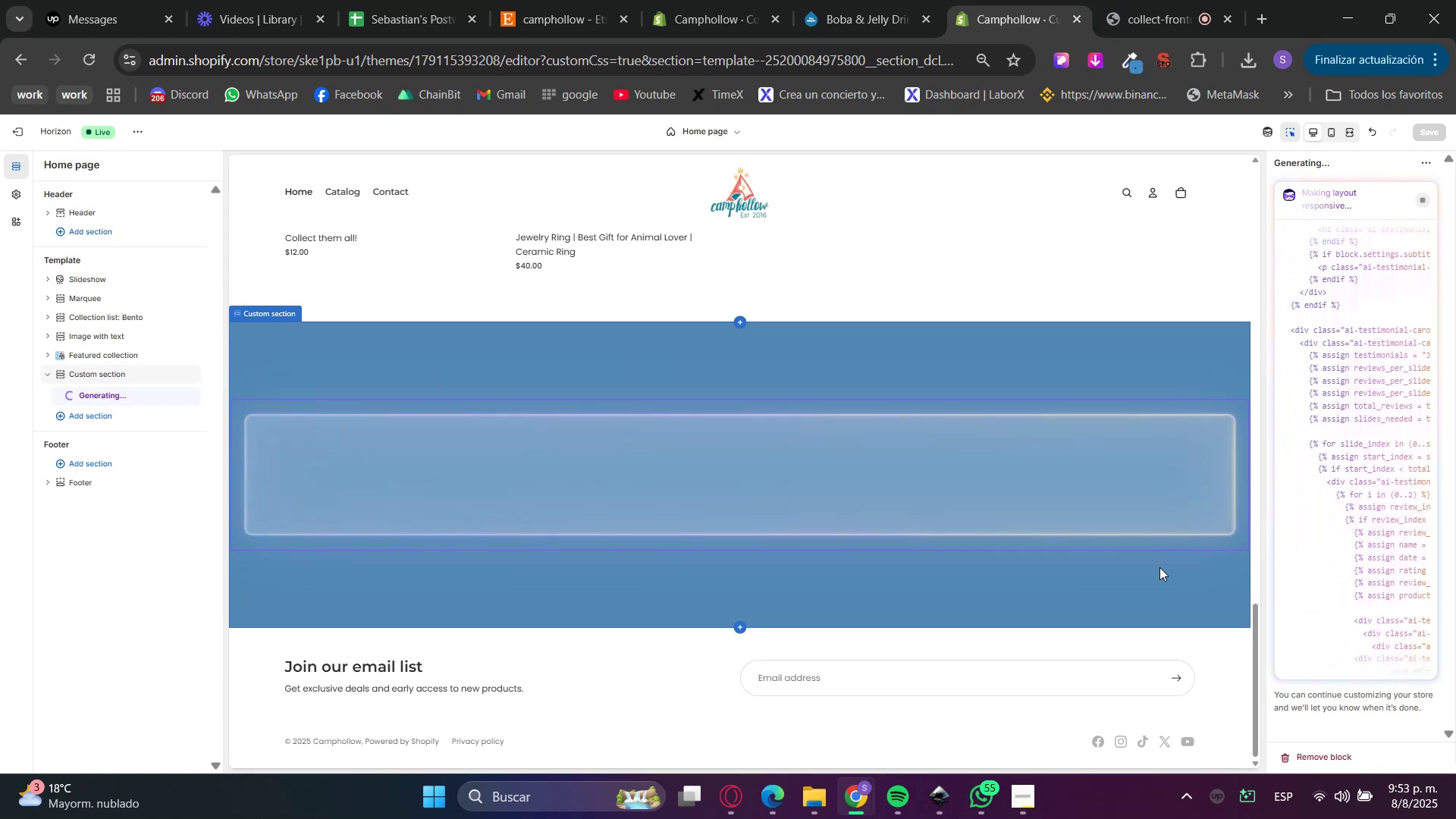 
scroll: coordinate [1095, 458], scroll_direction: down, amount: 4.0
 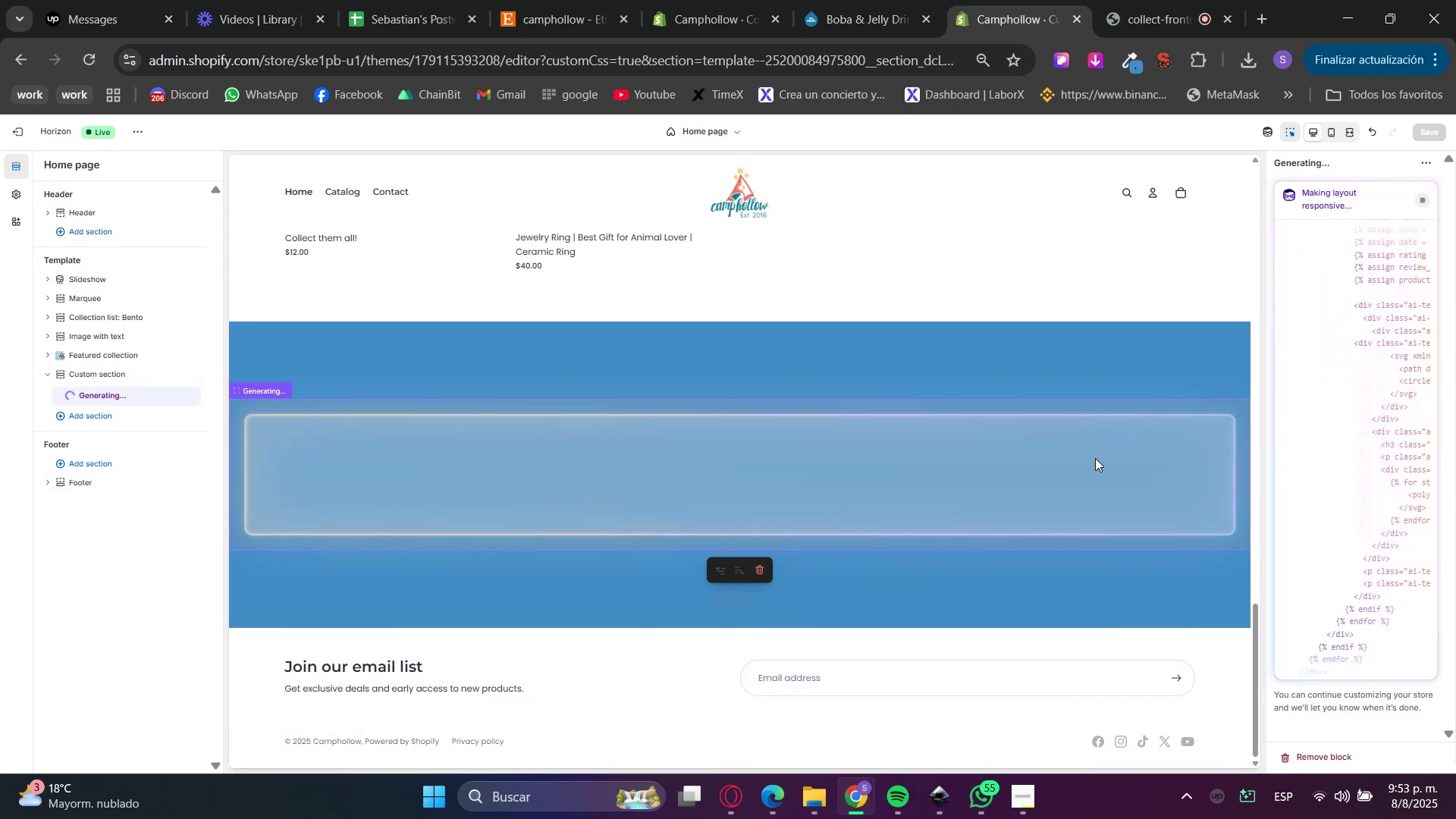 
scroll: coordinate [1095, 458], scroll_direction: up, amount: 2.0
 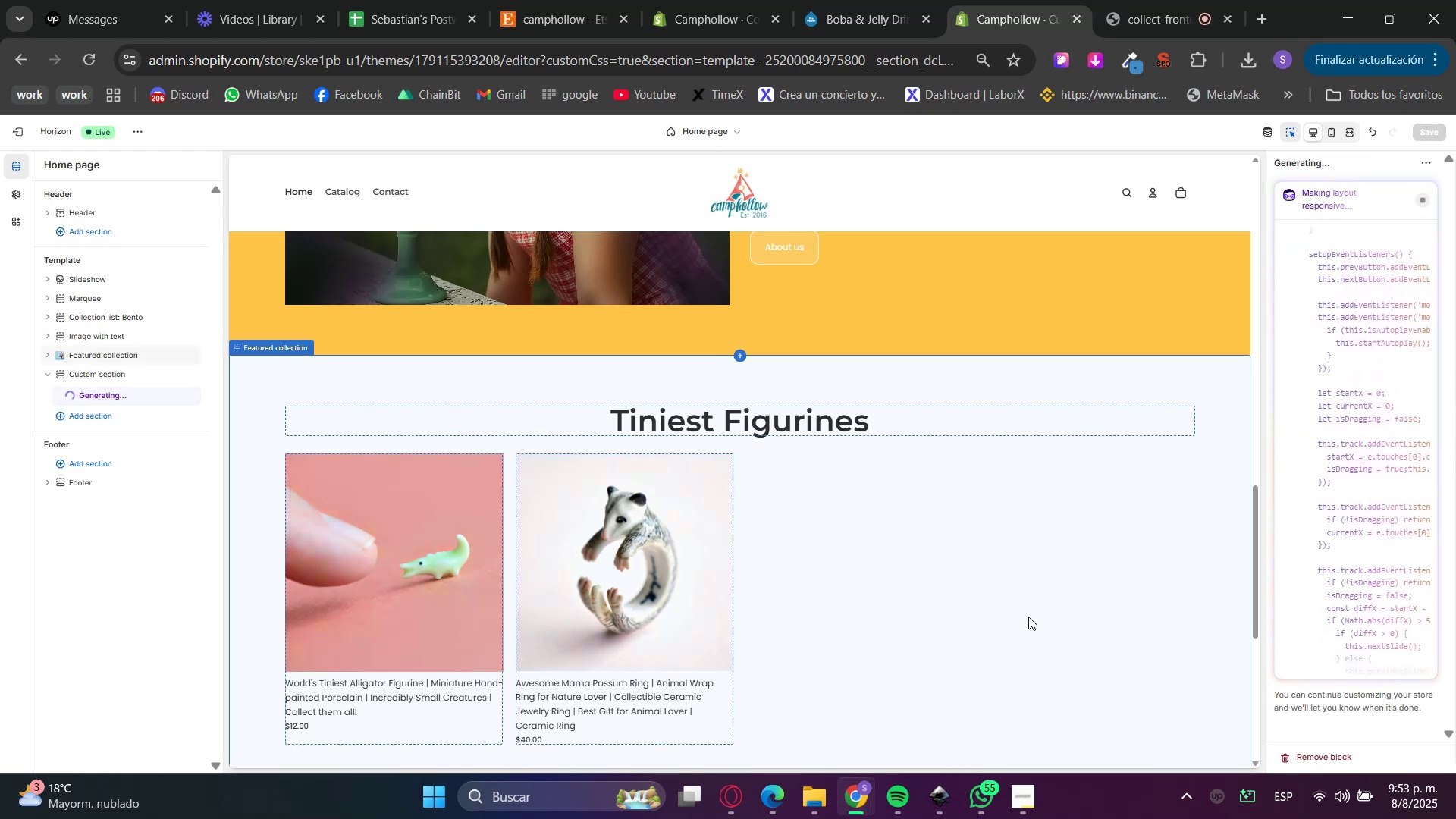 
wait(16.71)
 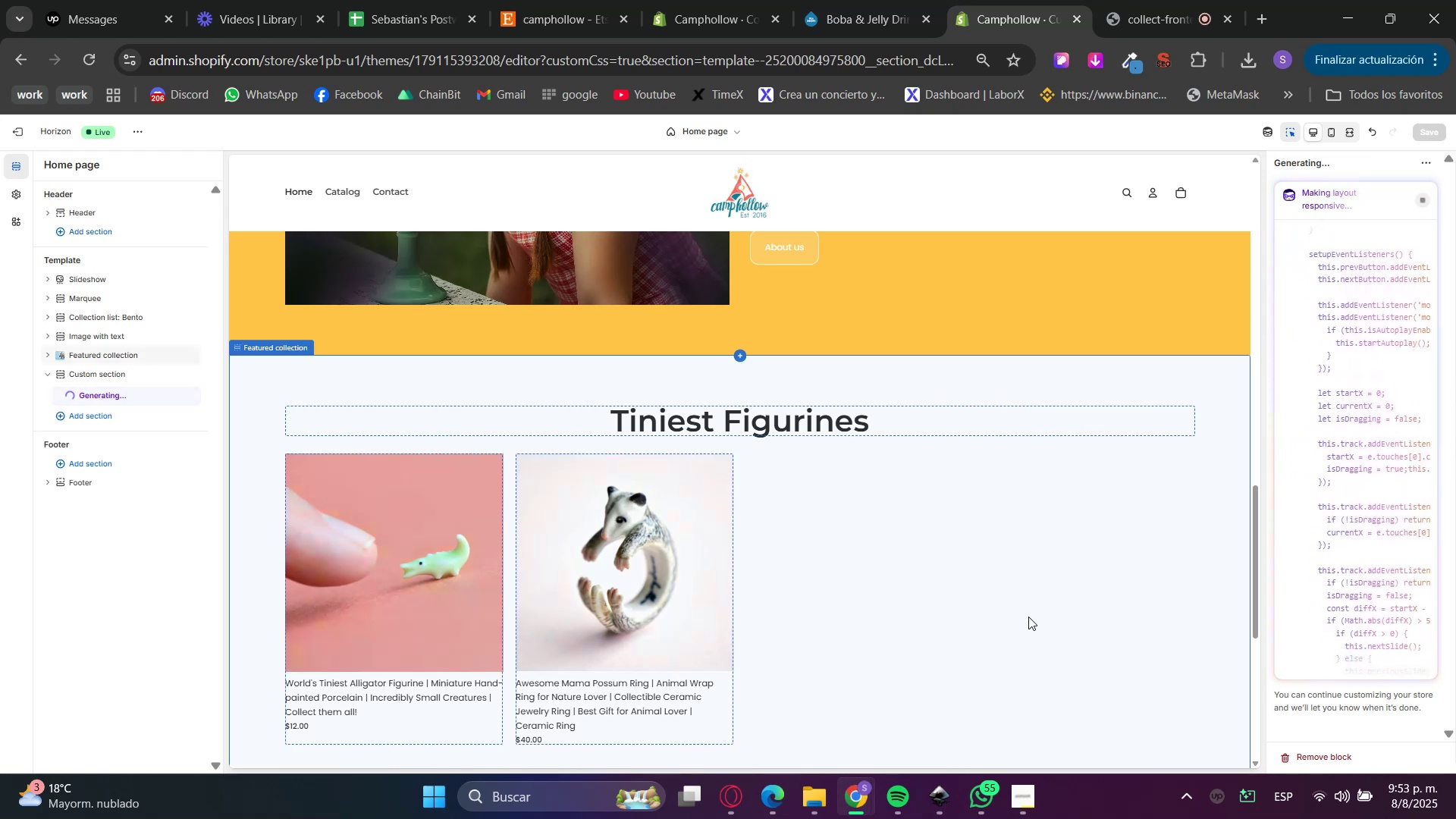 
left_click([519, 0])
 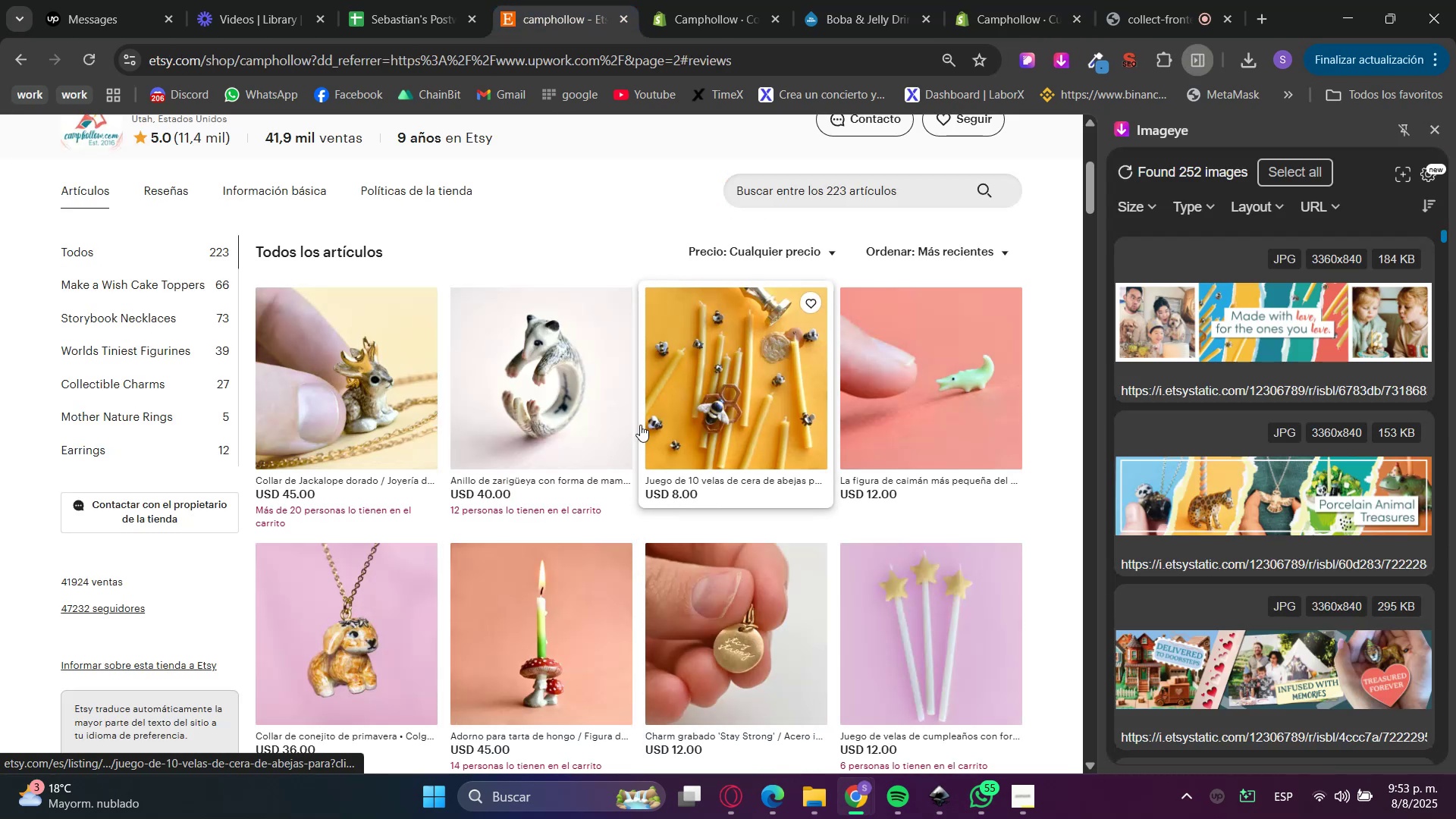 
scroll: coordinate [640, 425], scroll_direction: down, amount: 2.0
 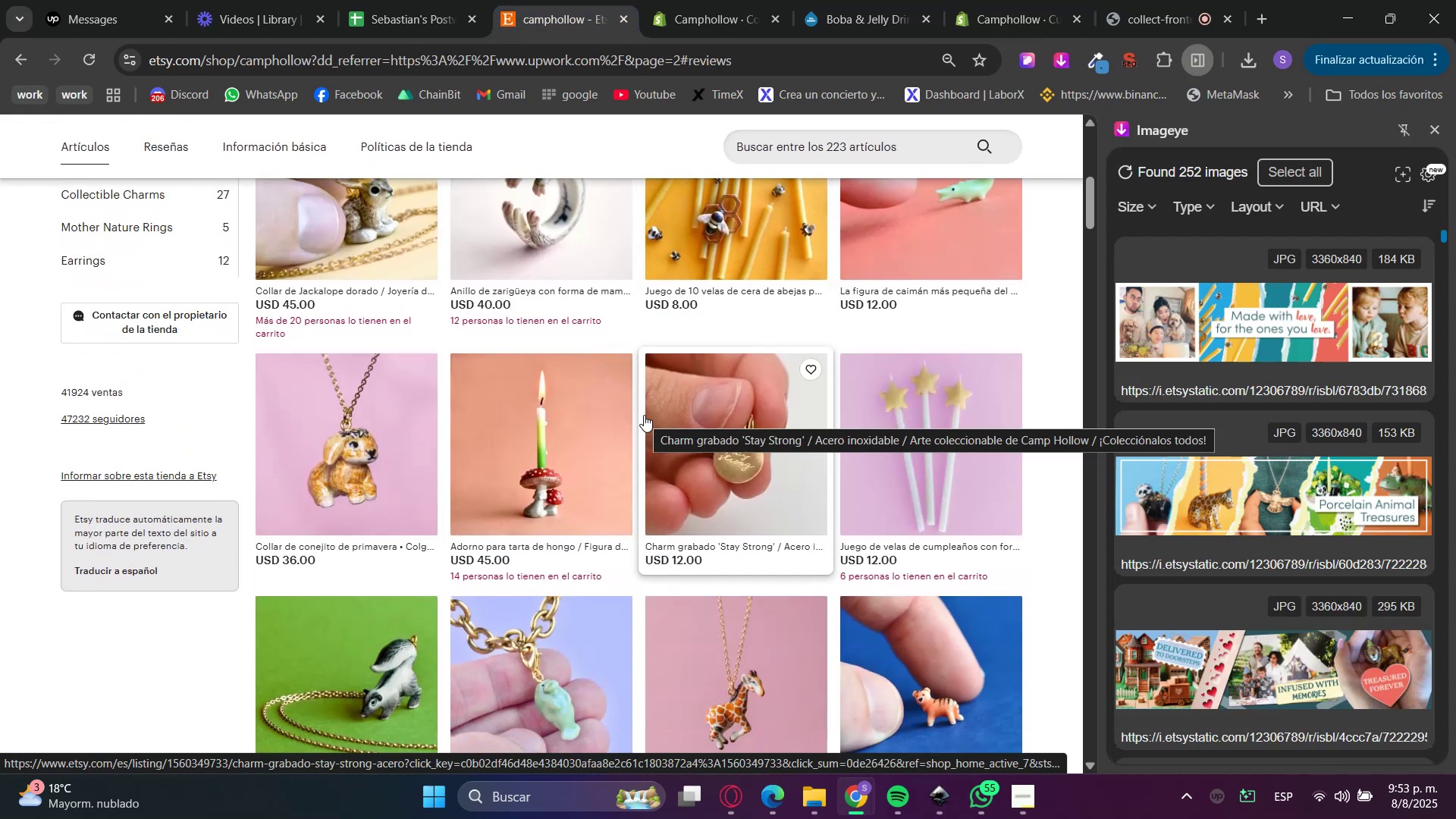 
wait(5.41)
 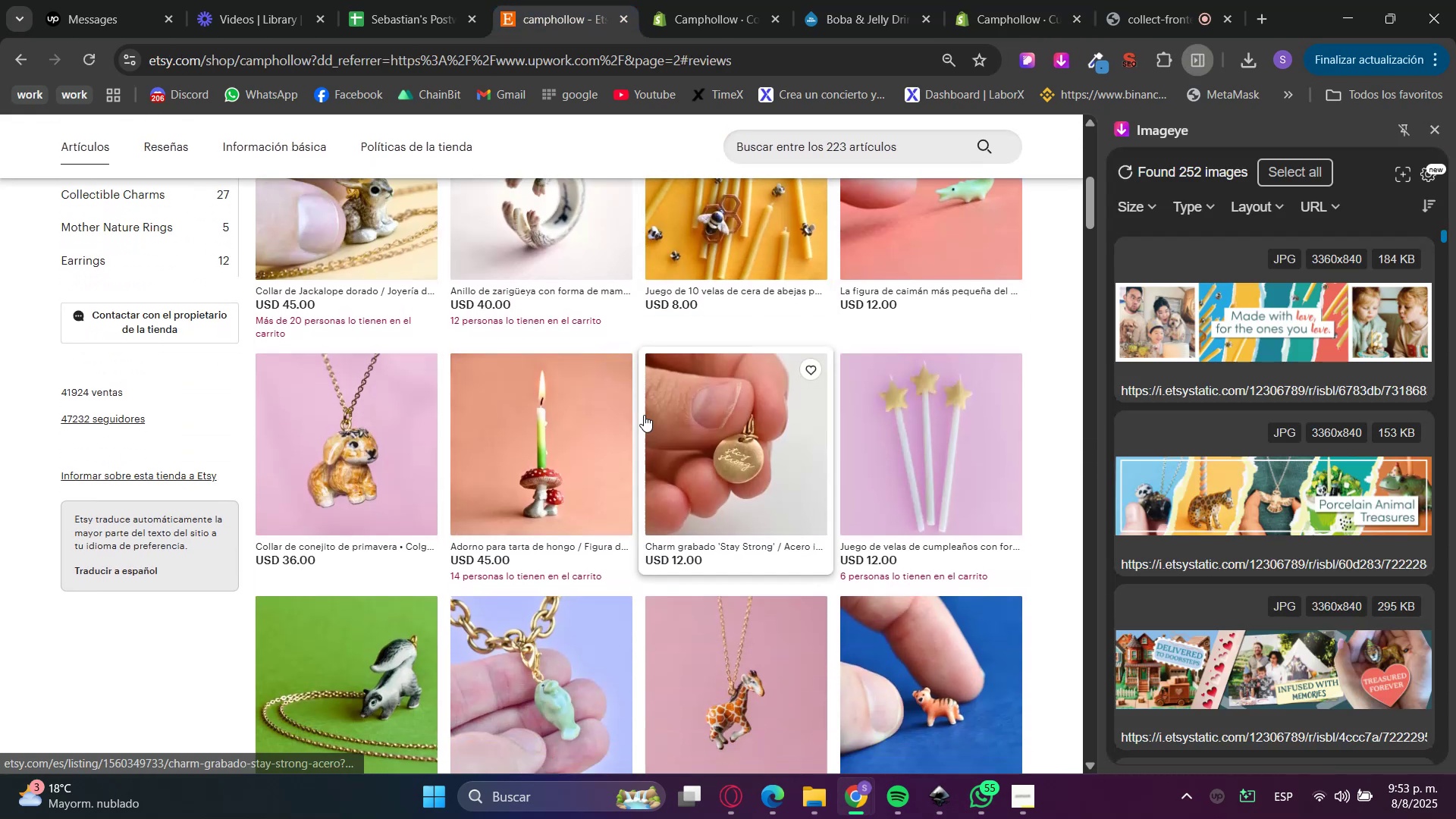 
scroll: coordinate [644, 415], scroll_direction: up, amount: 5.0
 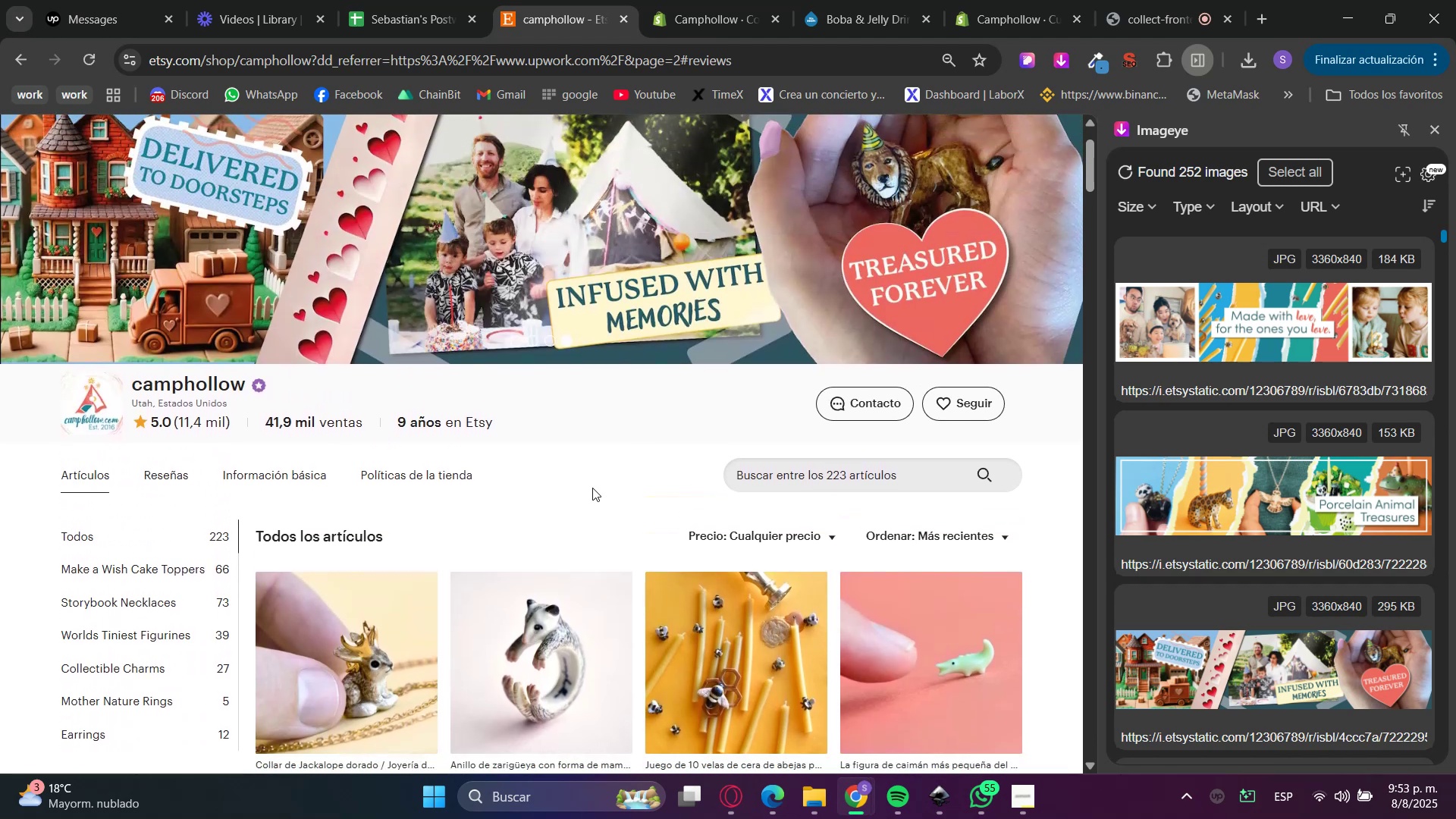 
mouse_move([940, 17])
 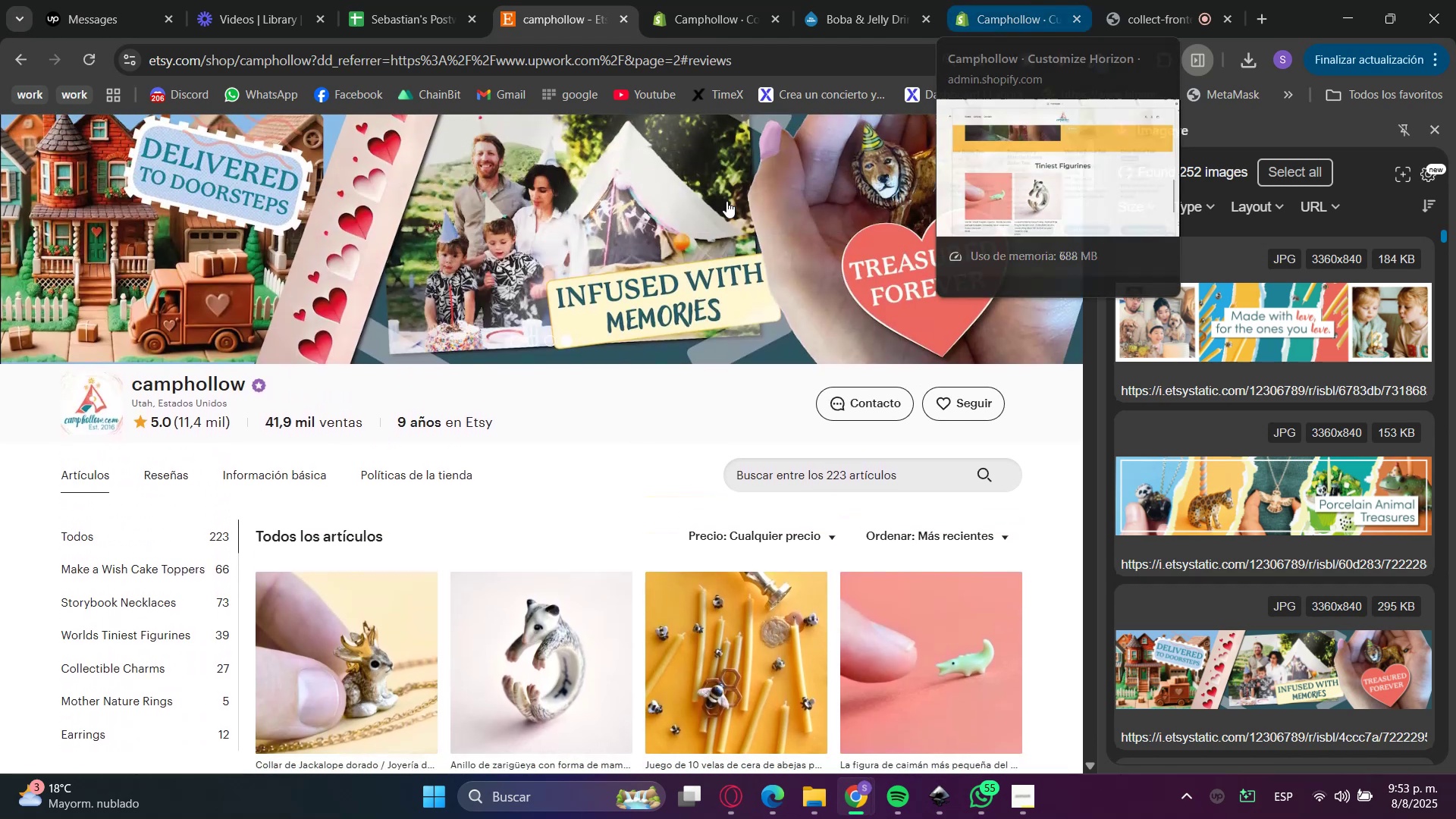 
scroll: coordinate [575, 460], scroll_direction: up, amount: 4.0
 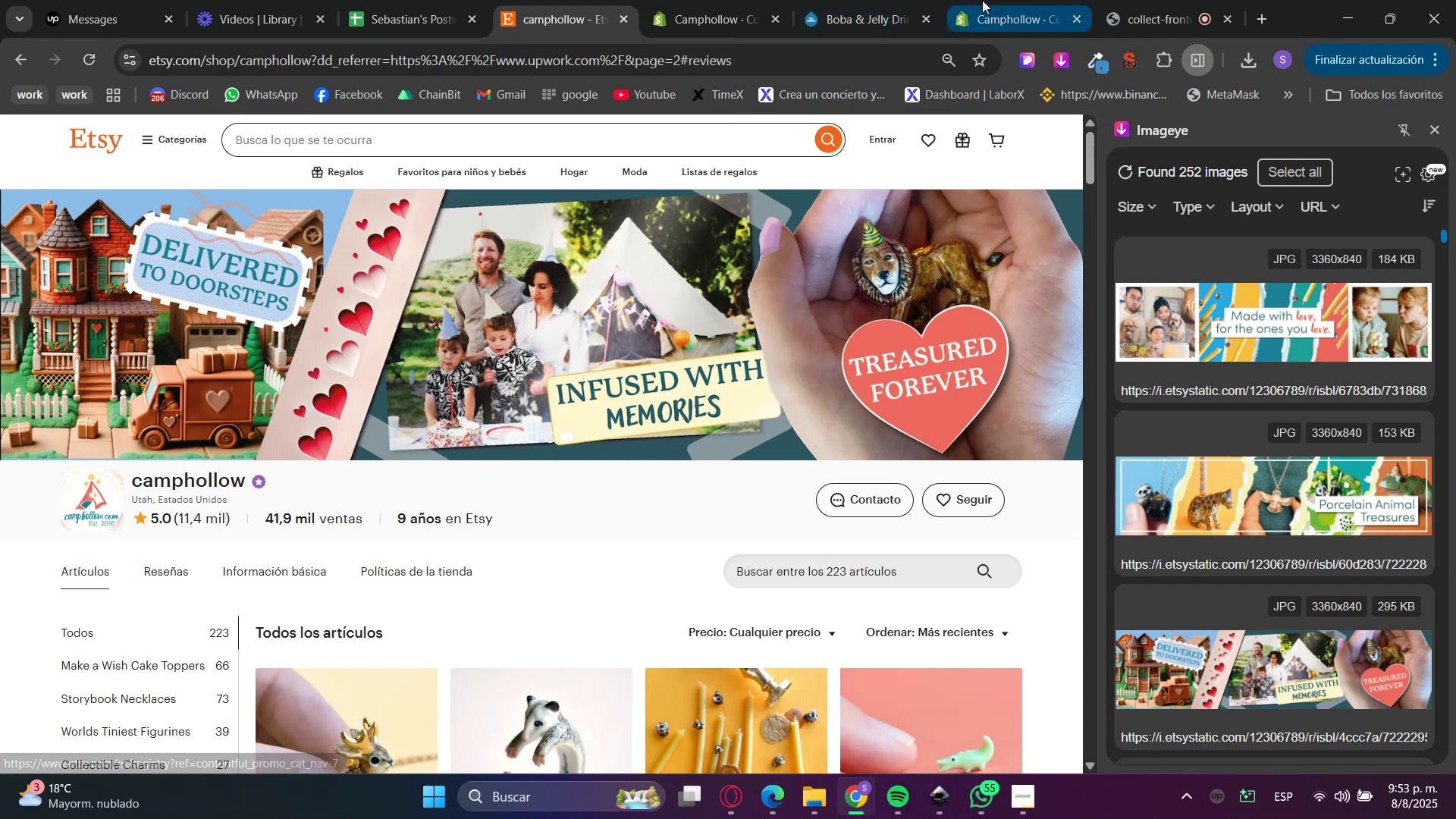 
left_click([983, 0])
 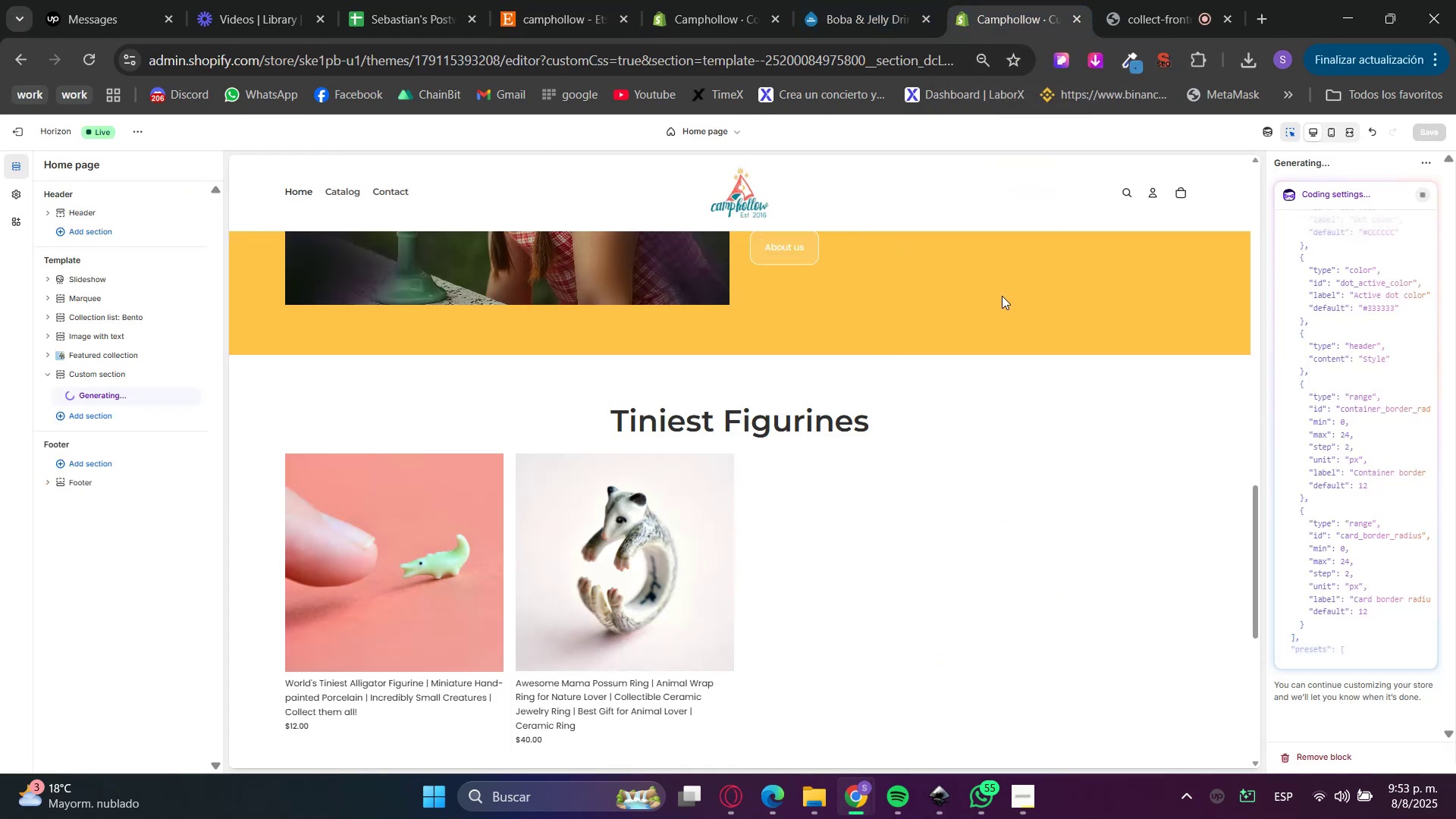 
scroll: coordinate [1008, 546], scroll_direction: down, amount: 6.0
 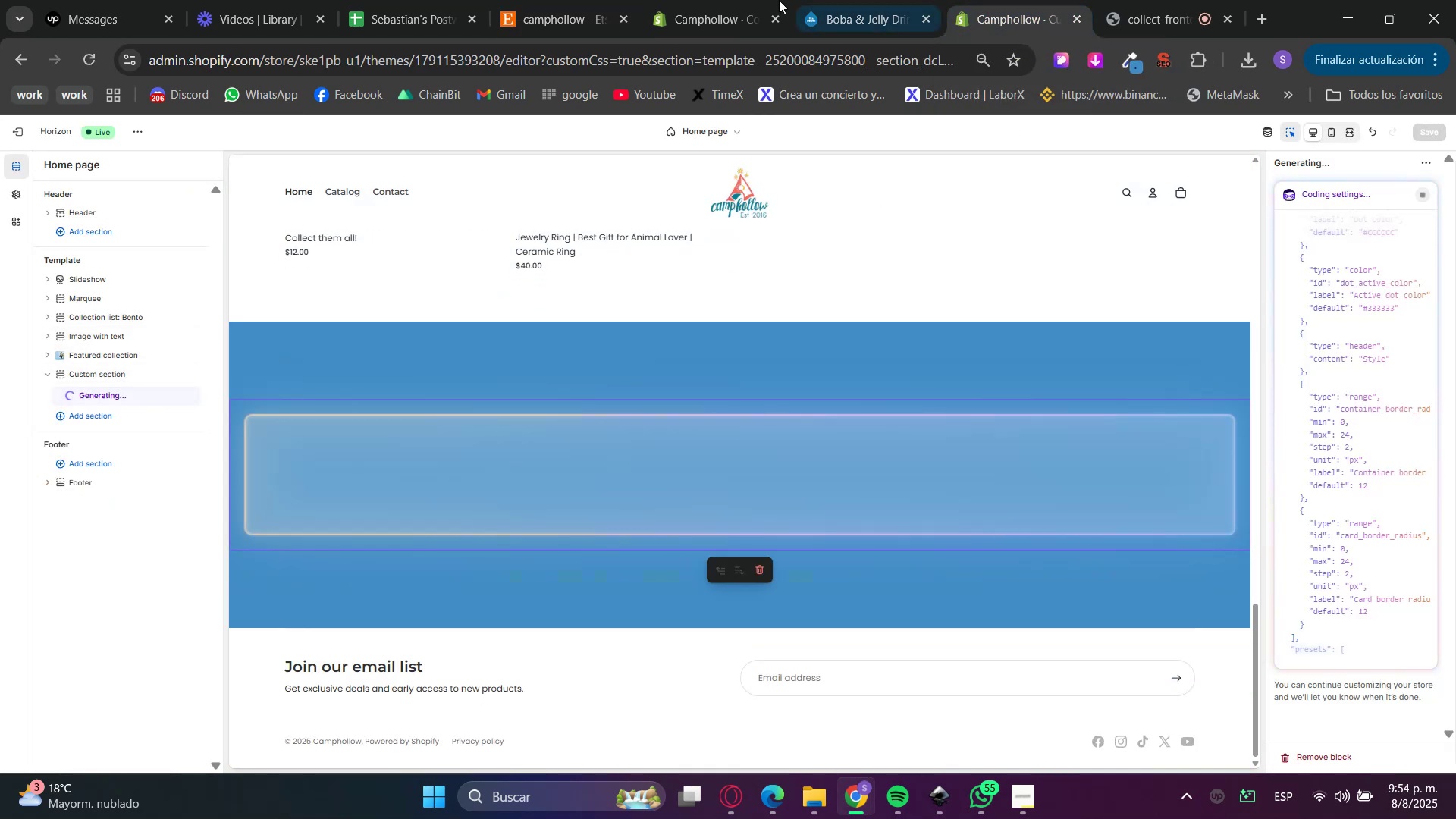 
left_click([726, 0])
 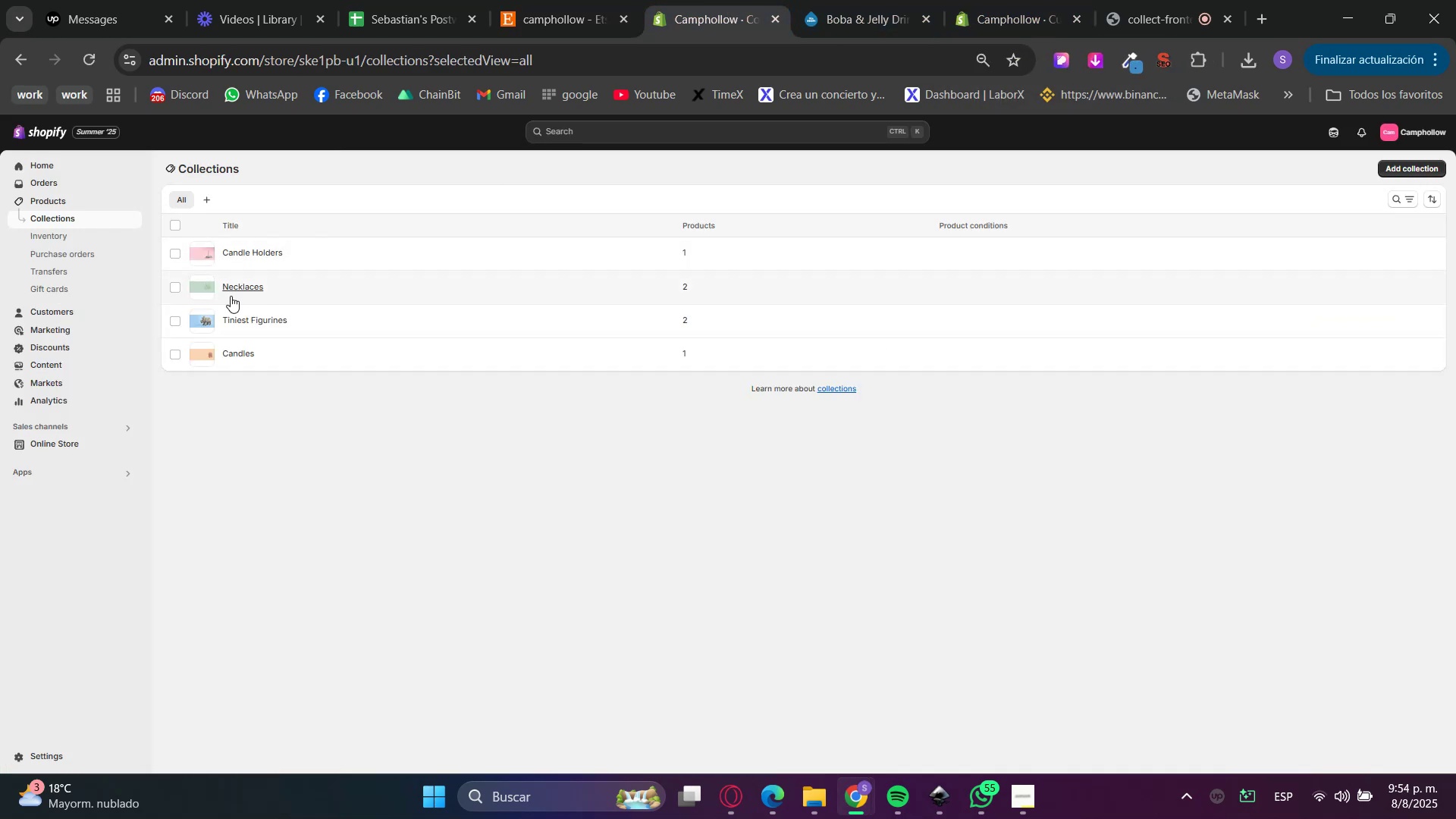 
left_click([531, 0])
 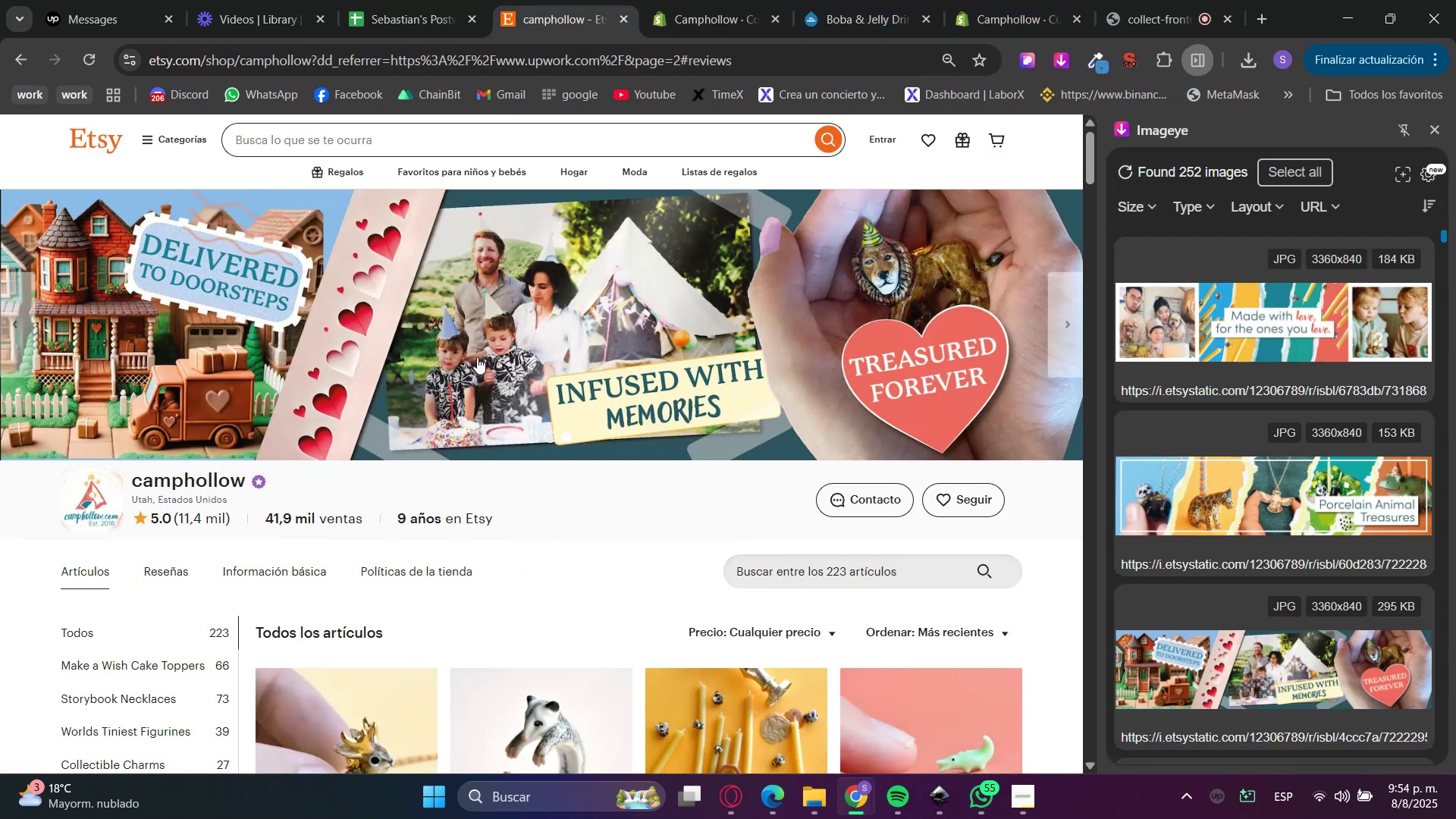 
scroll: coordinate [743, 568], scroll_direction: down, amount: 7.0
 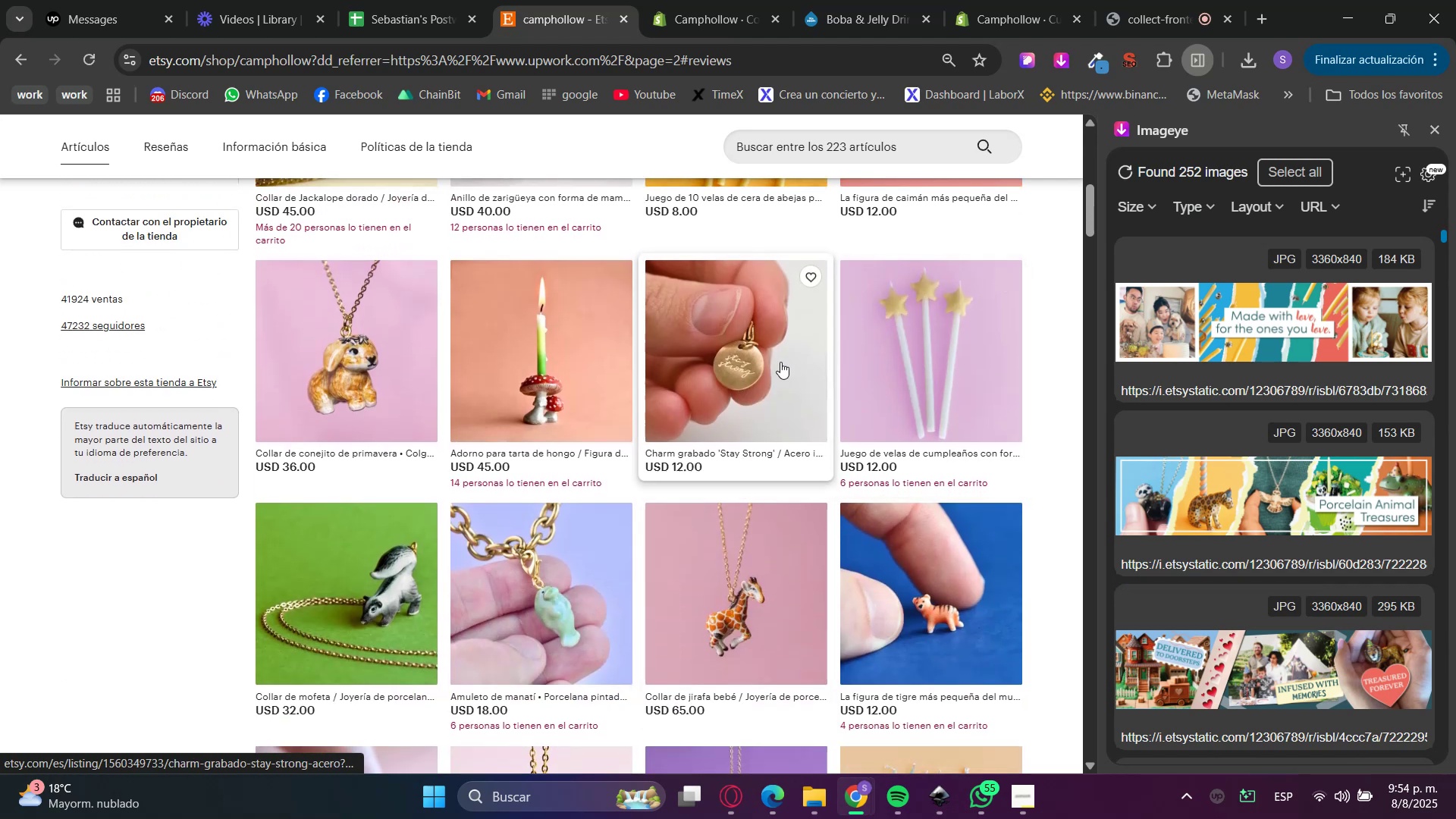 
left_click([780, 362])
 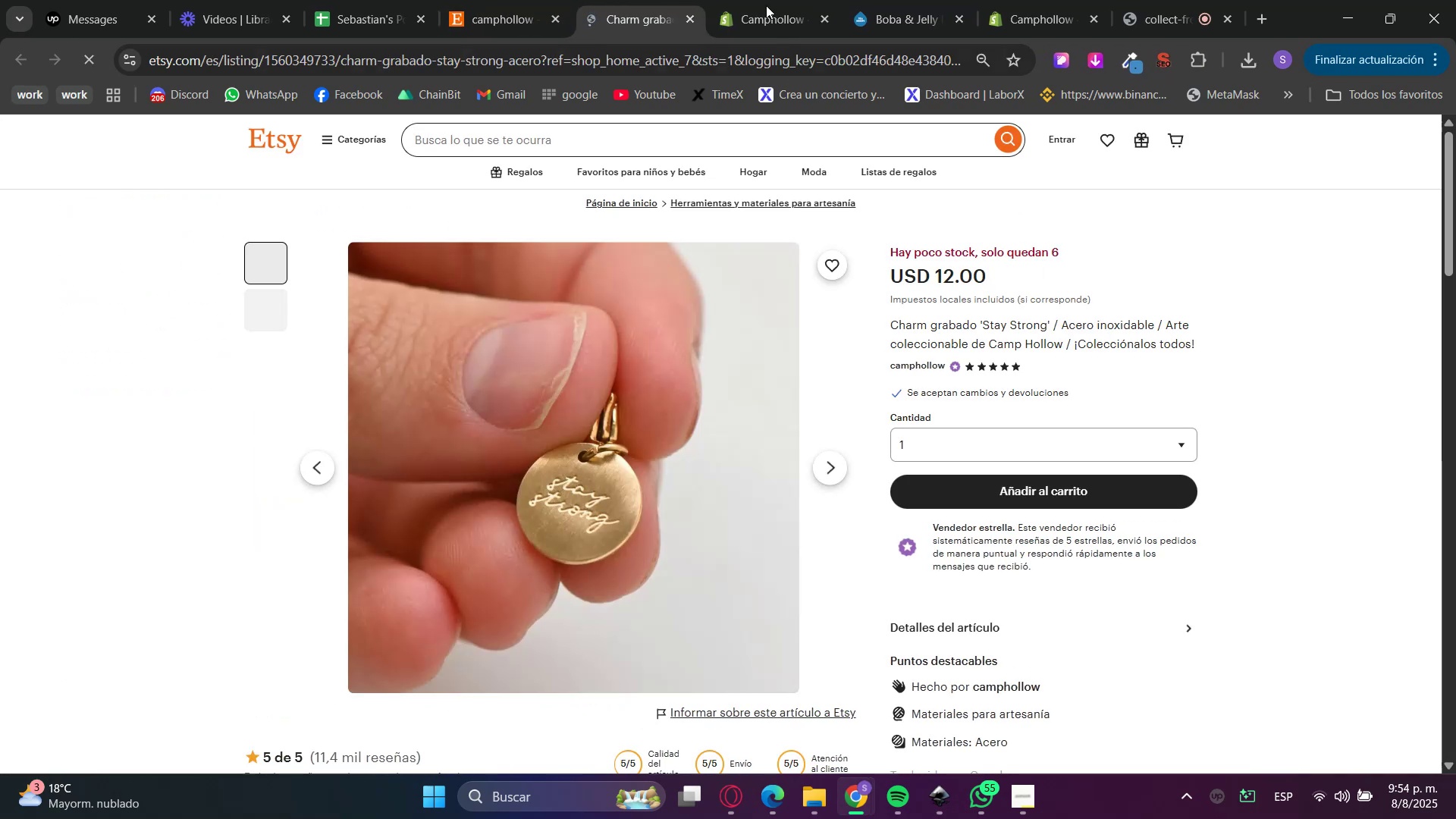 
left_click([1055, 0])
 